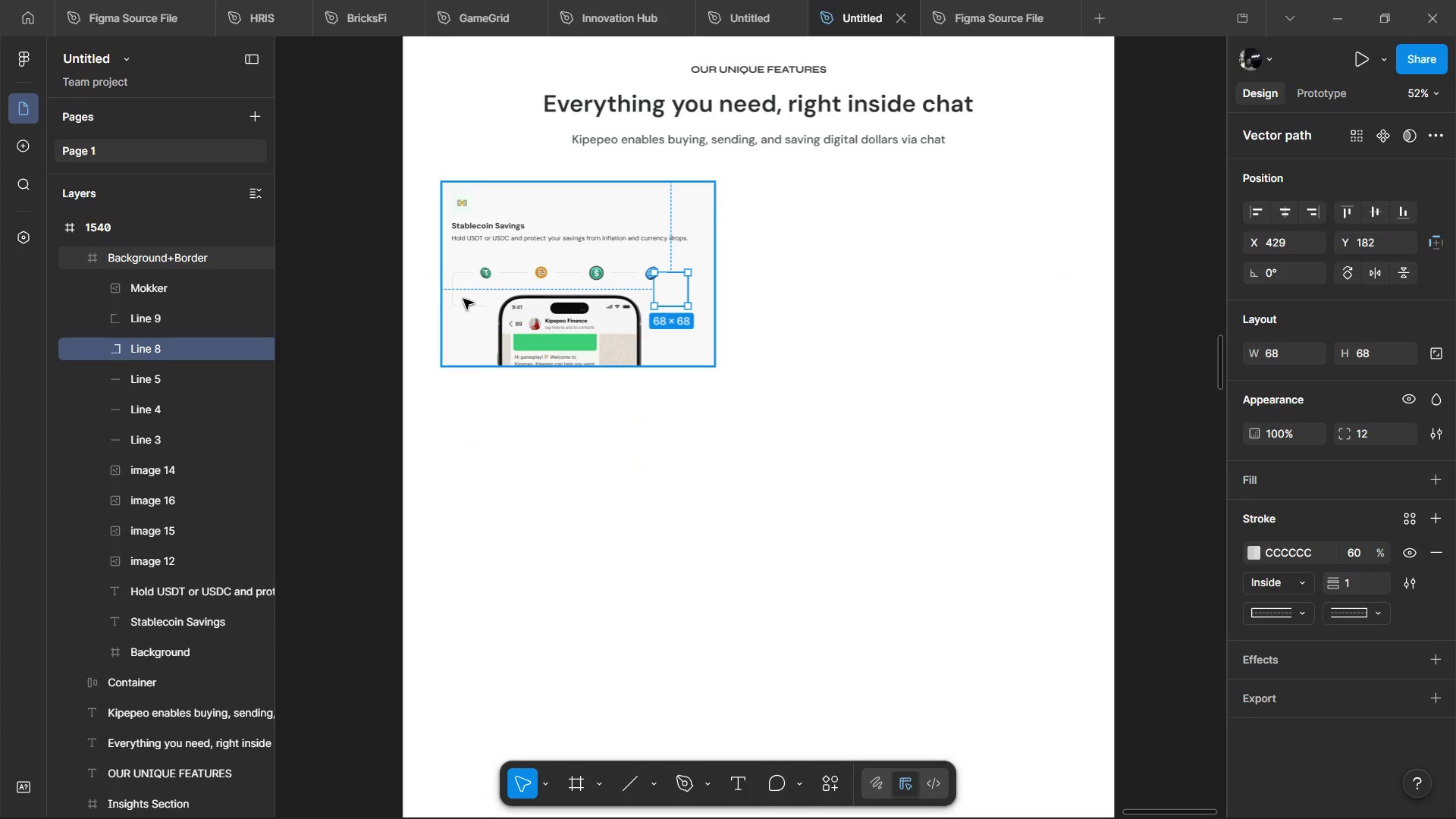 
hold_key(key=ShiftLeft, duration=1.11)
left_click([462, 309])
 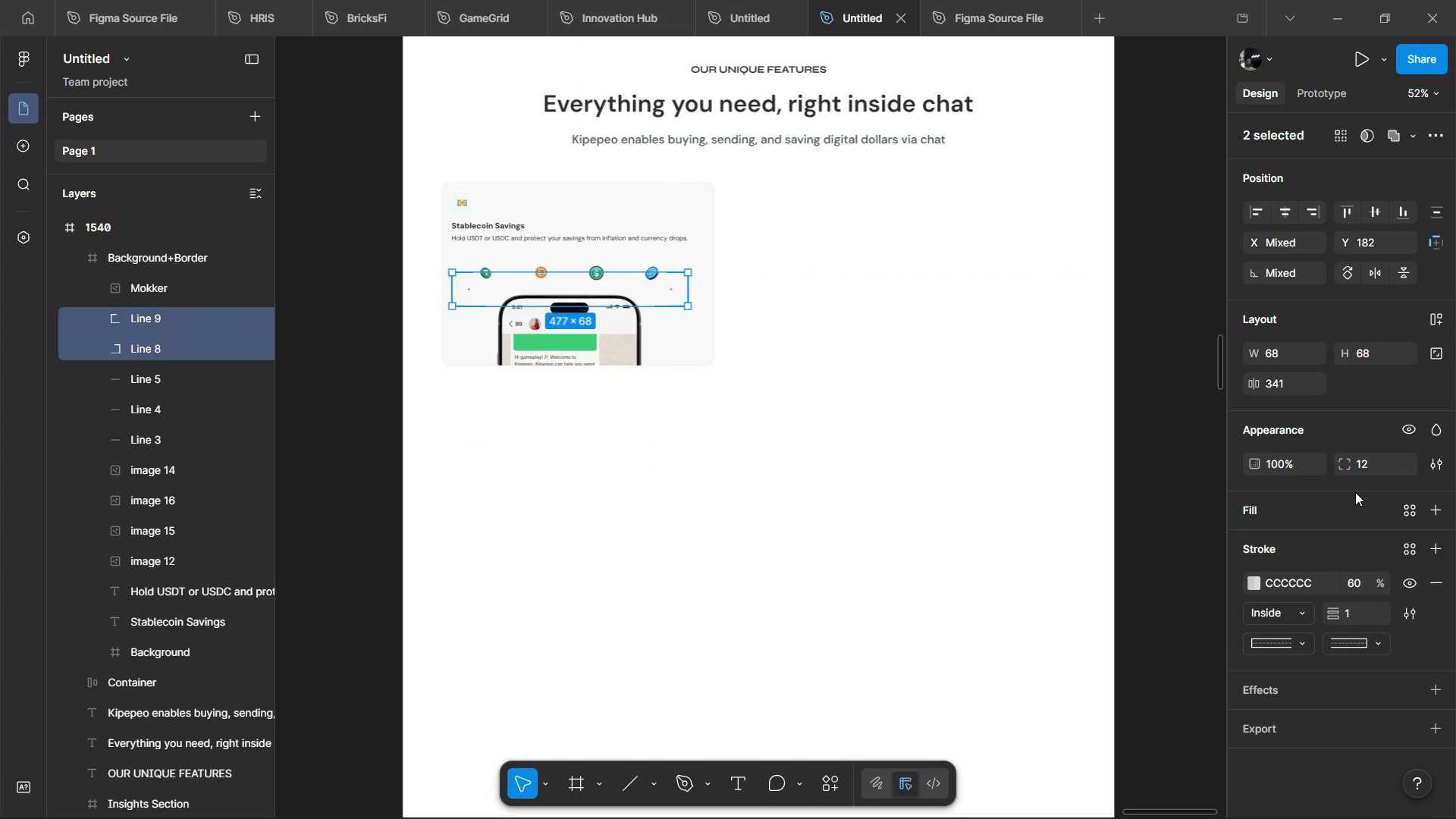 
left_click([1376, 469])
 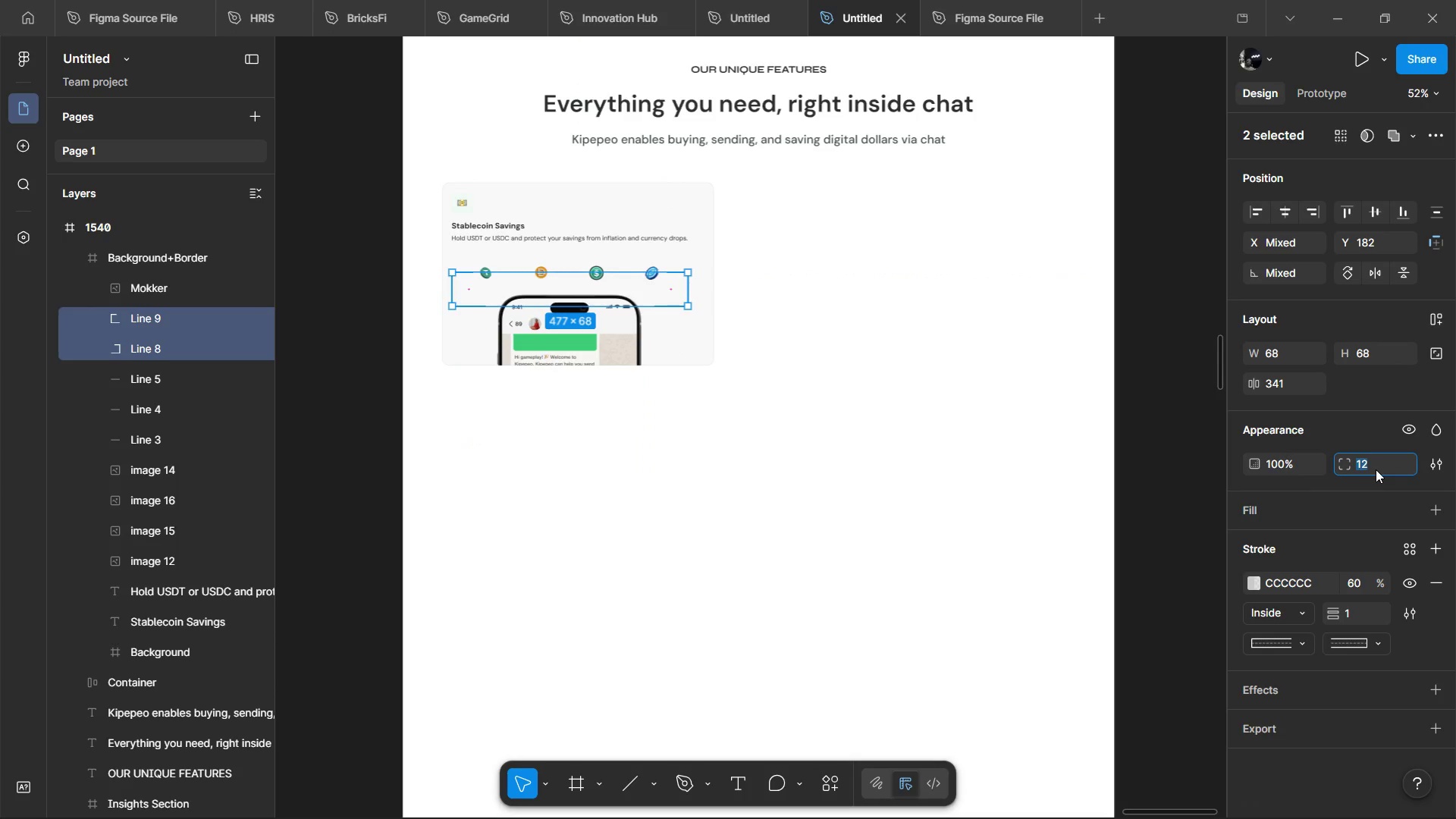 
key(0)
 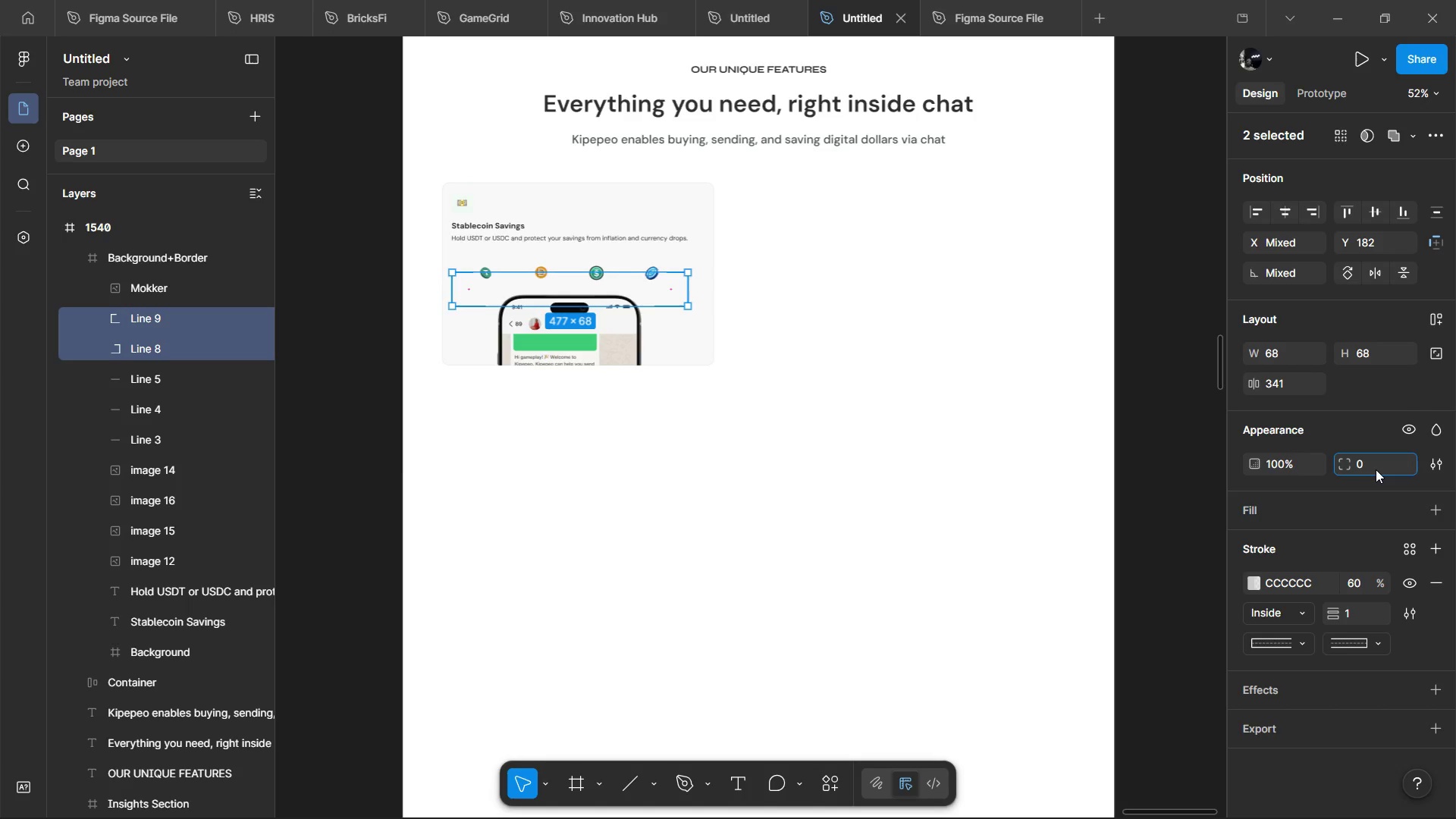 
key(Enter)
 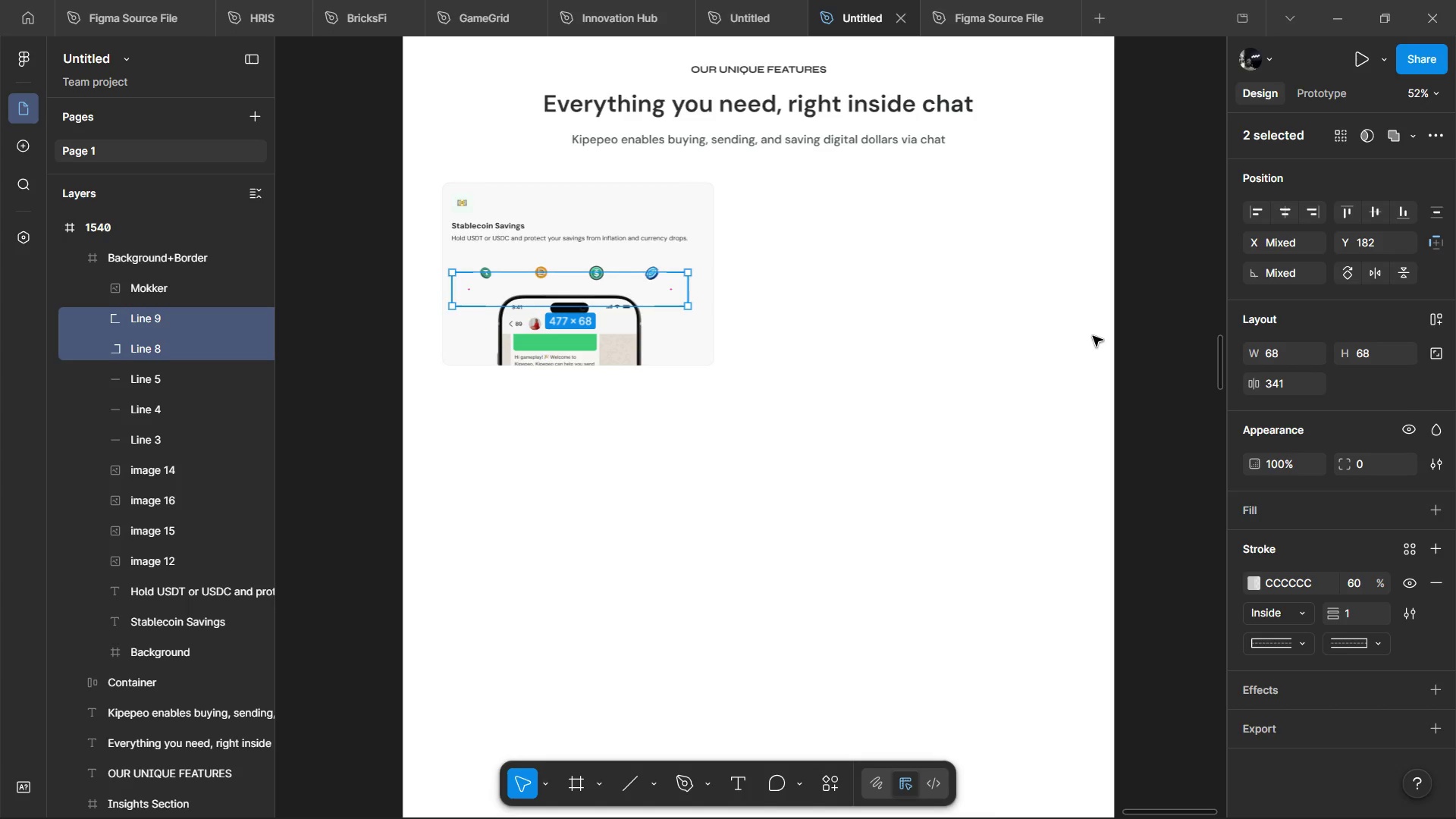 
left_click([1082, 331])
 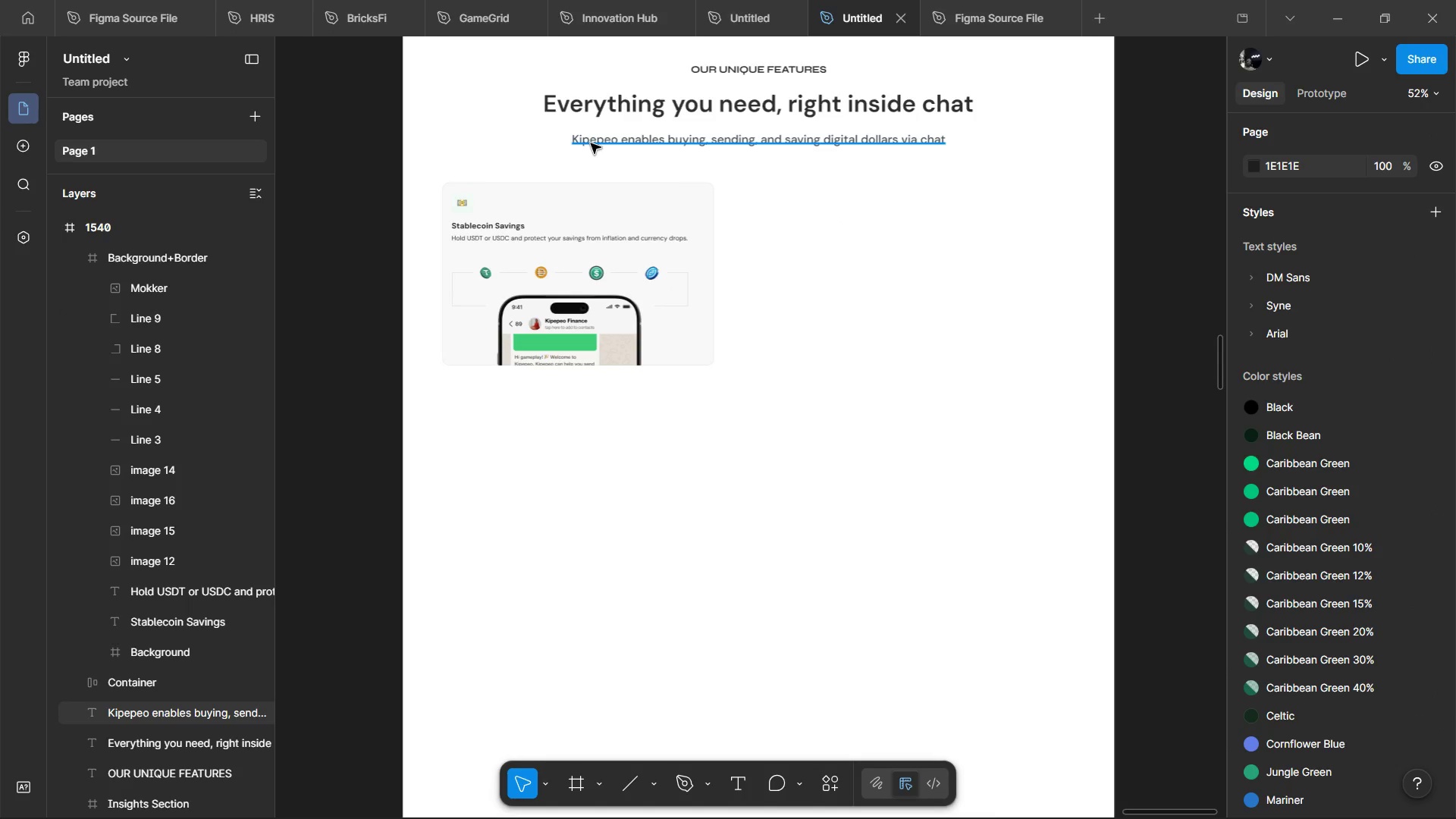 
wait(55.05)
 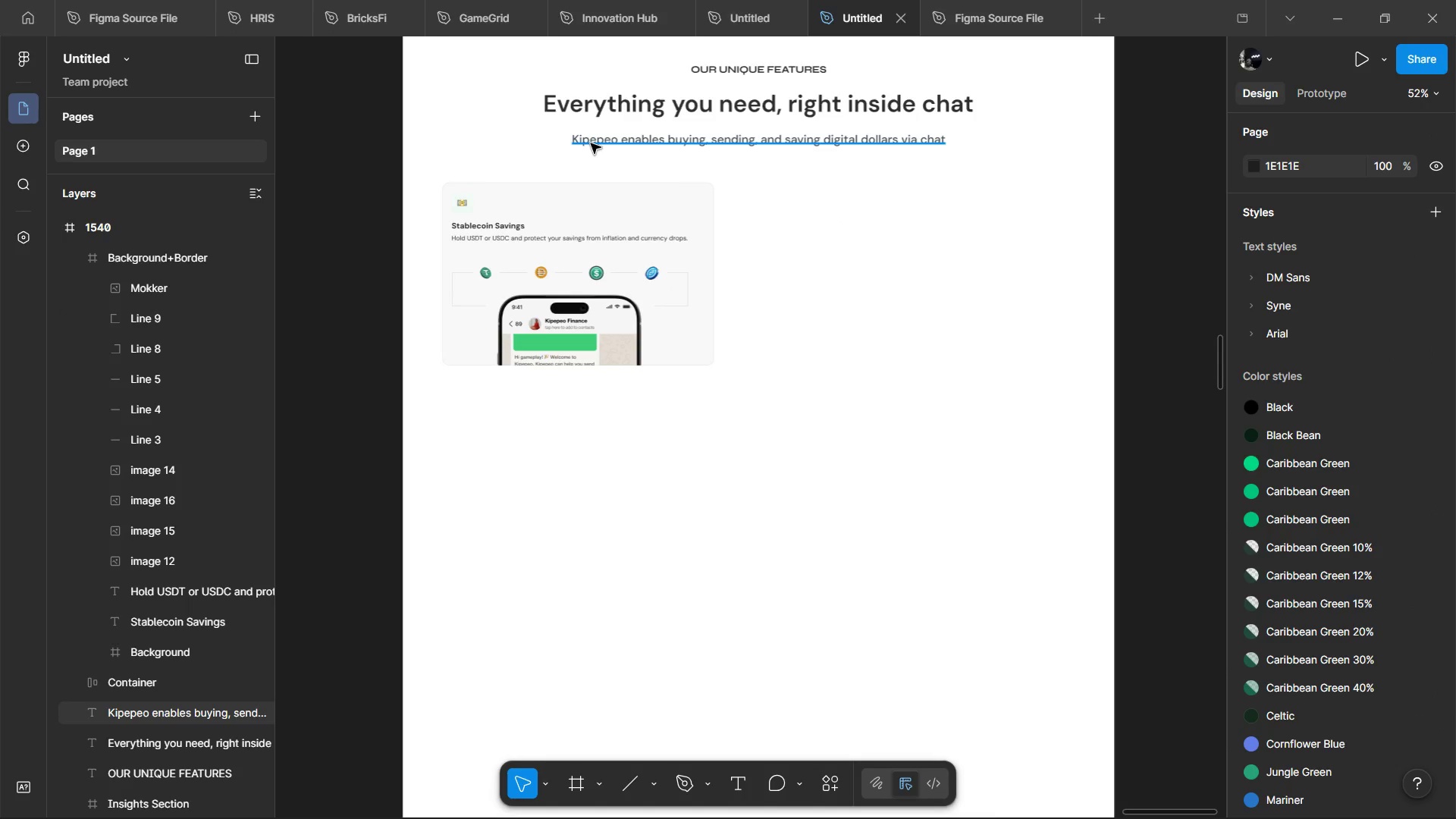 
mouse_move([-5, 181])
 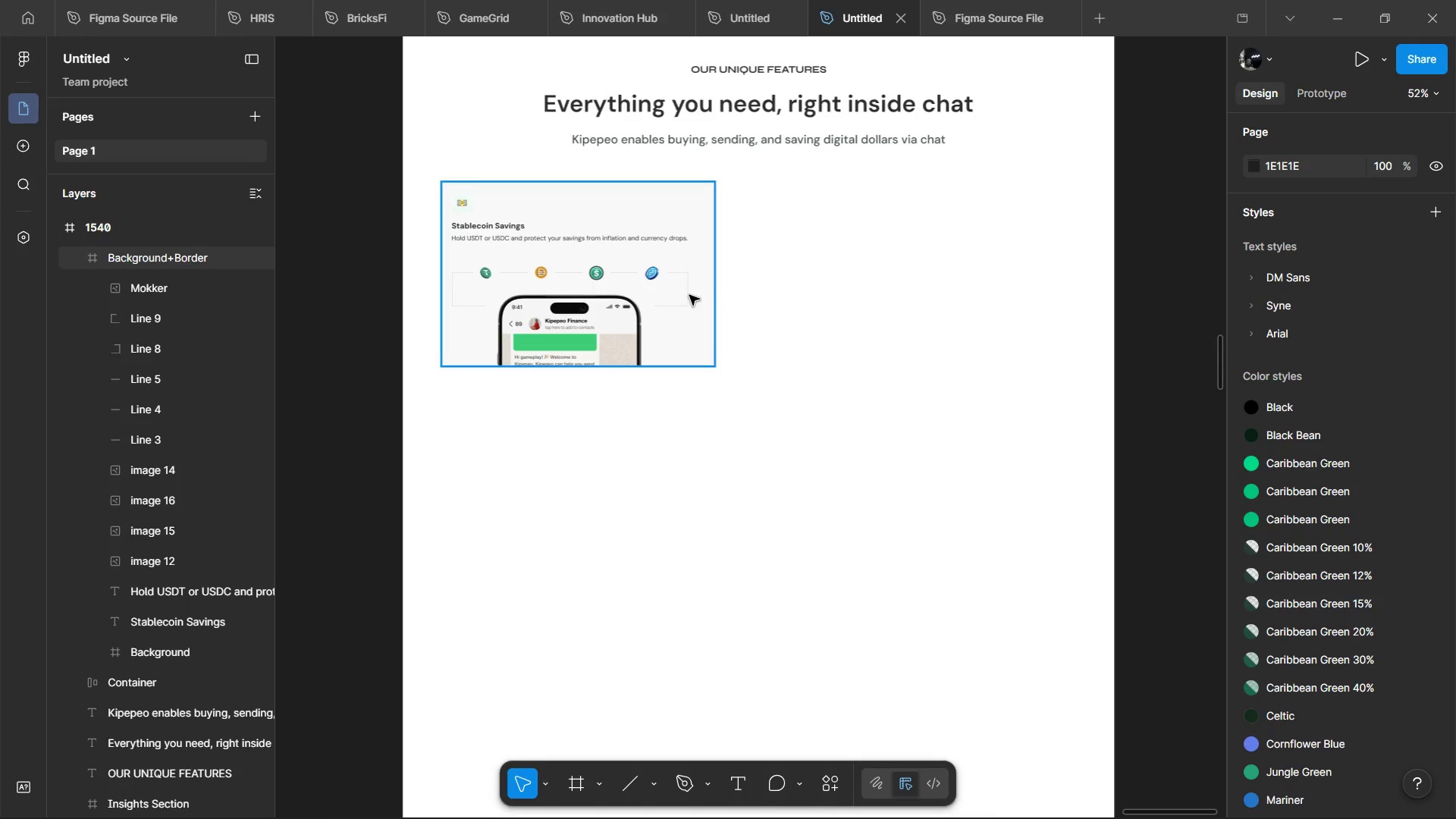 
left_click([689, 295])
 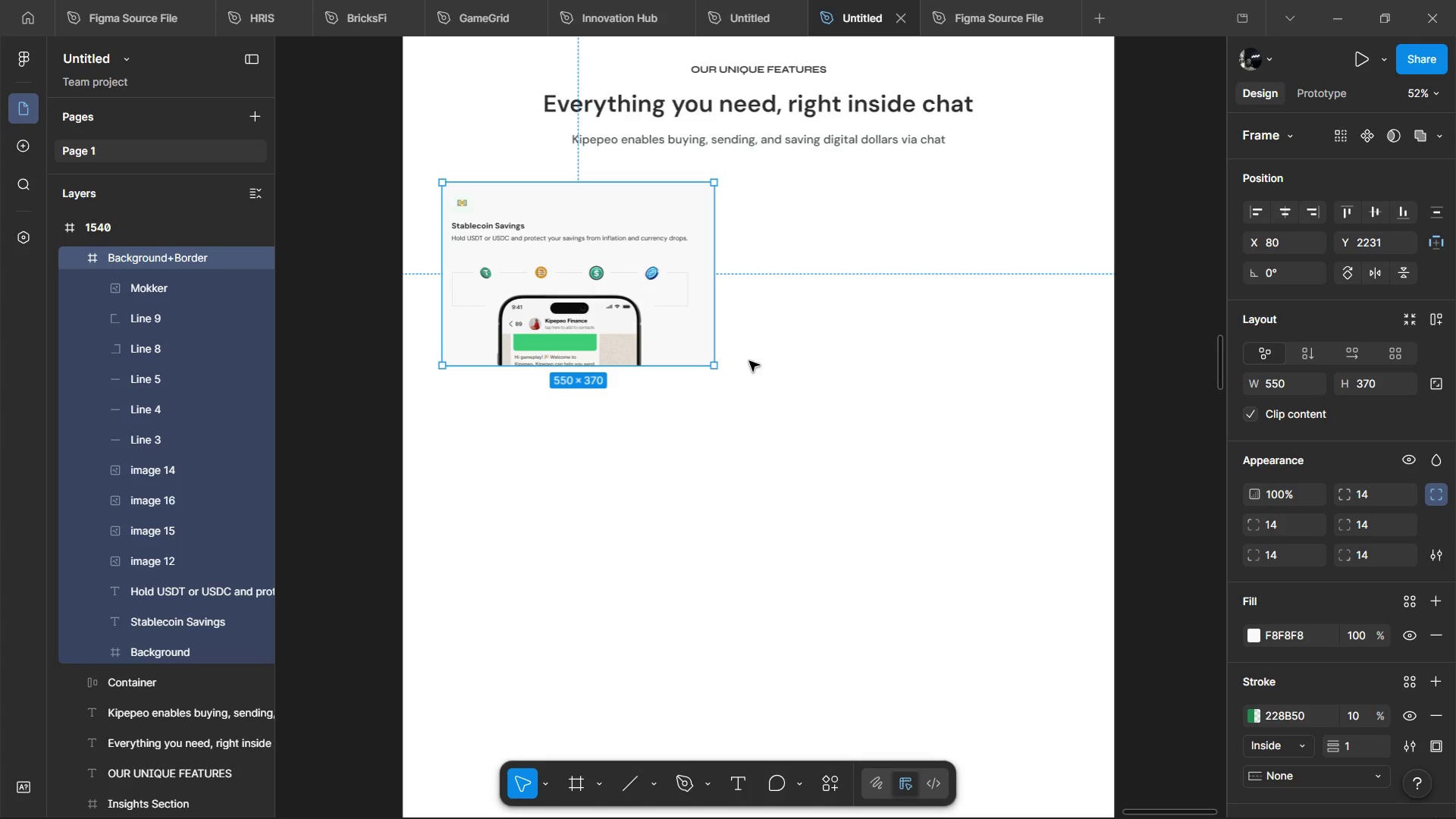 
scroll: coordinate [927, 480], scroll_direction: up, amount: 4.0
 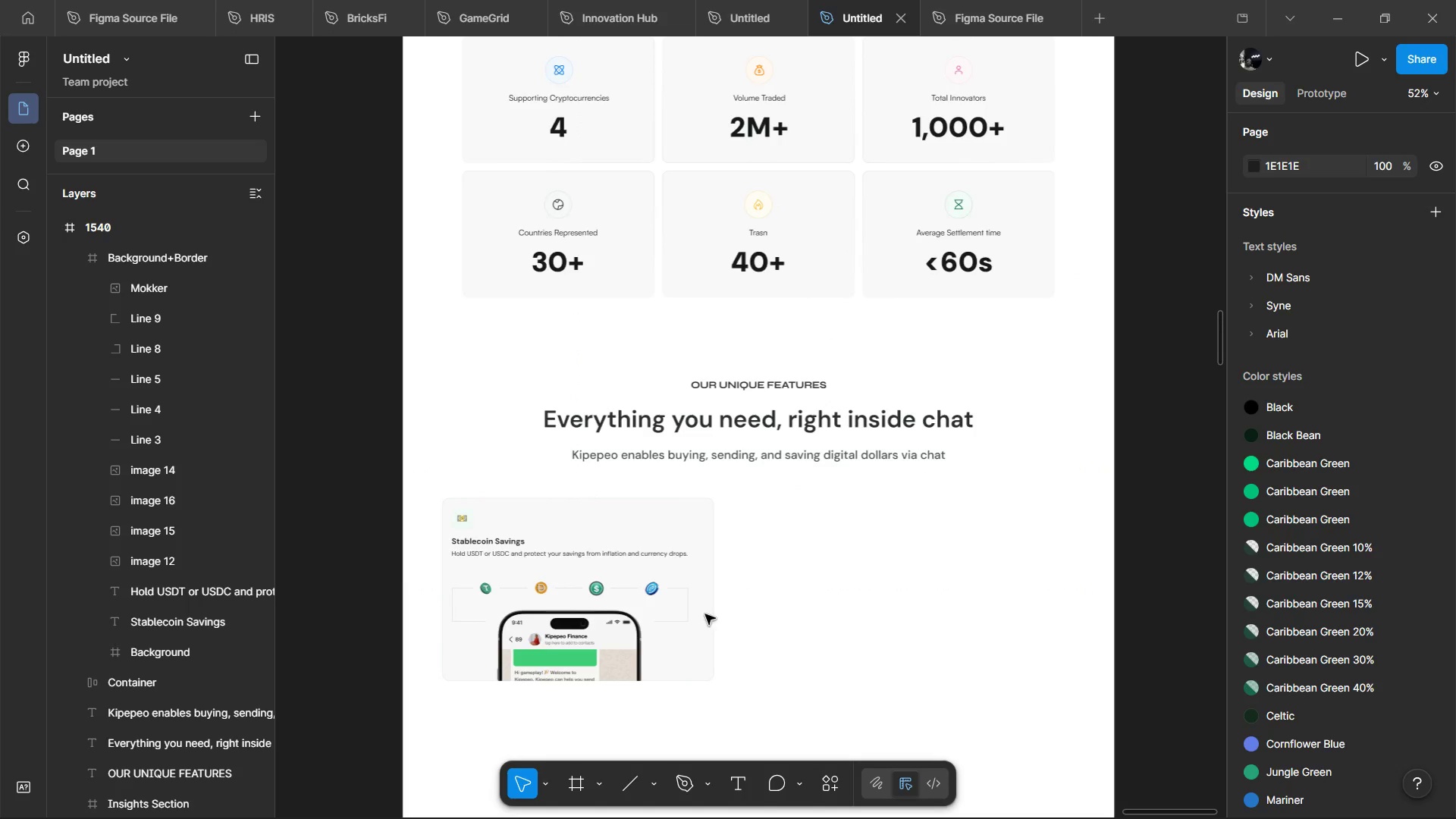 
left_click([682, 556])
 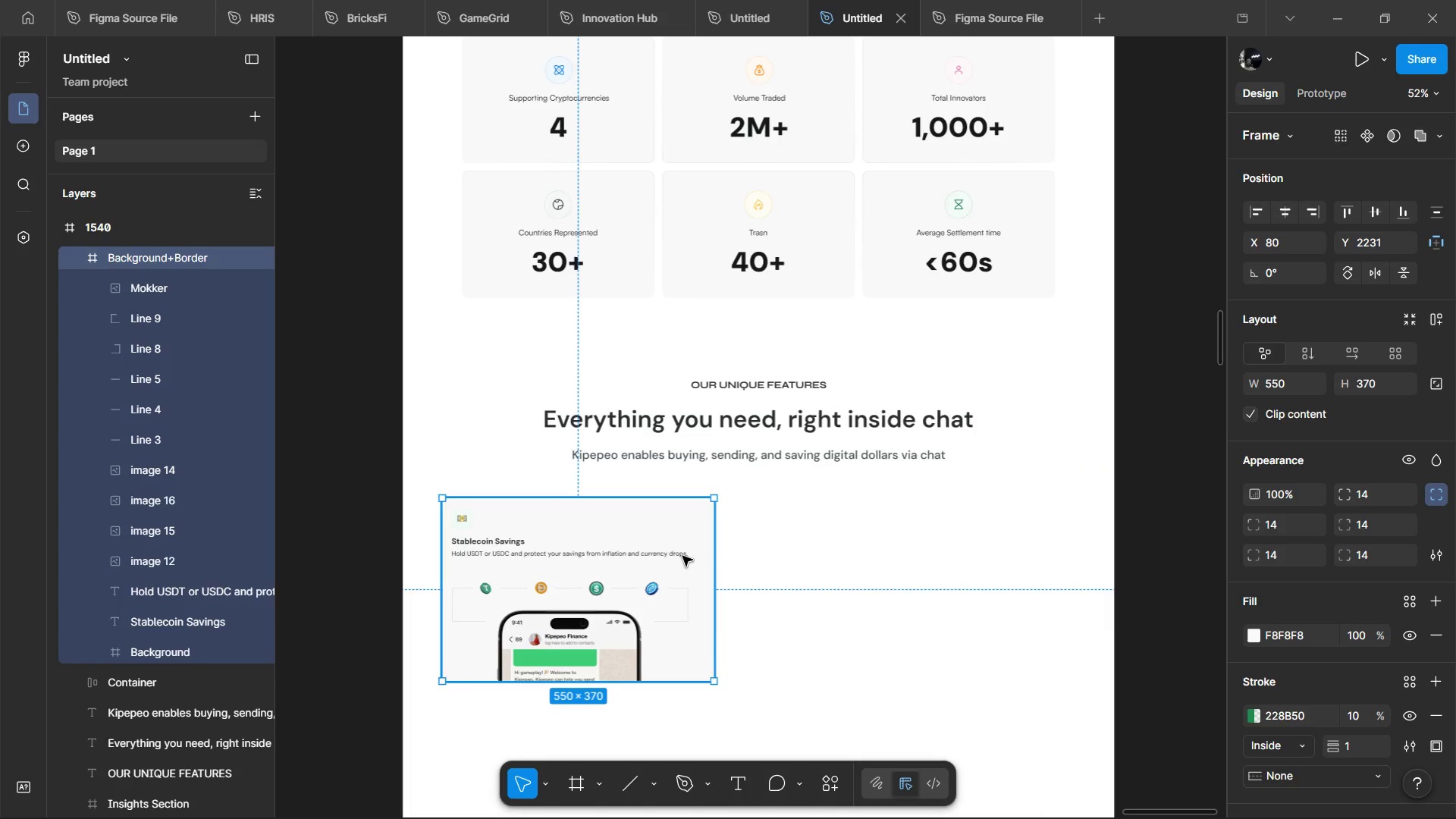 
key(Control+Shift+ShiftLeft)
 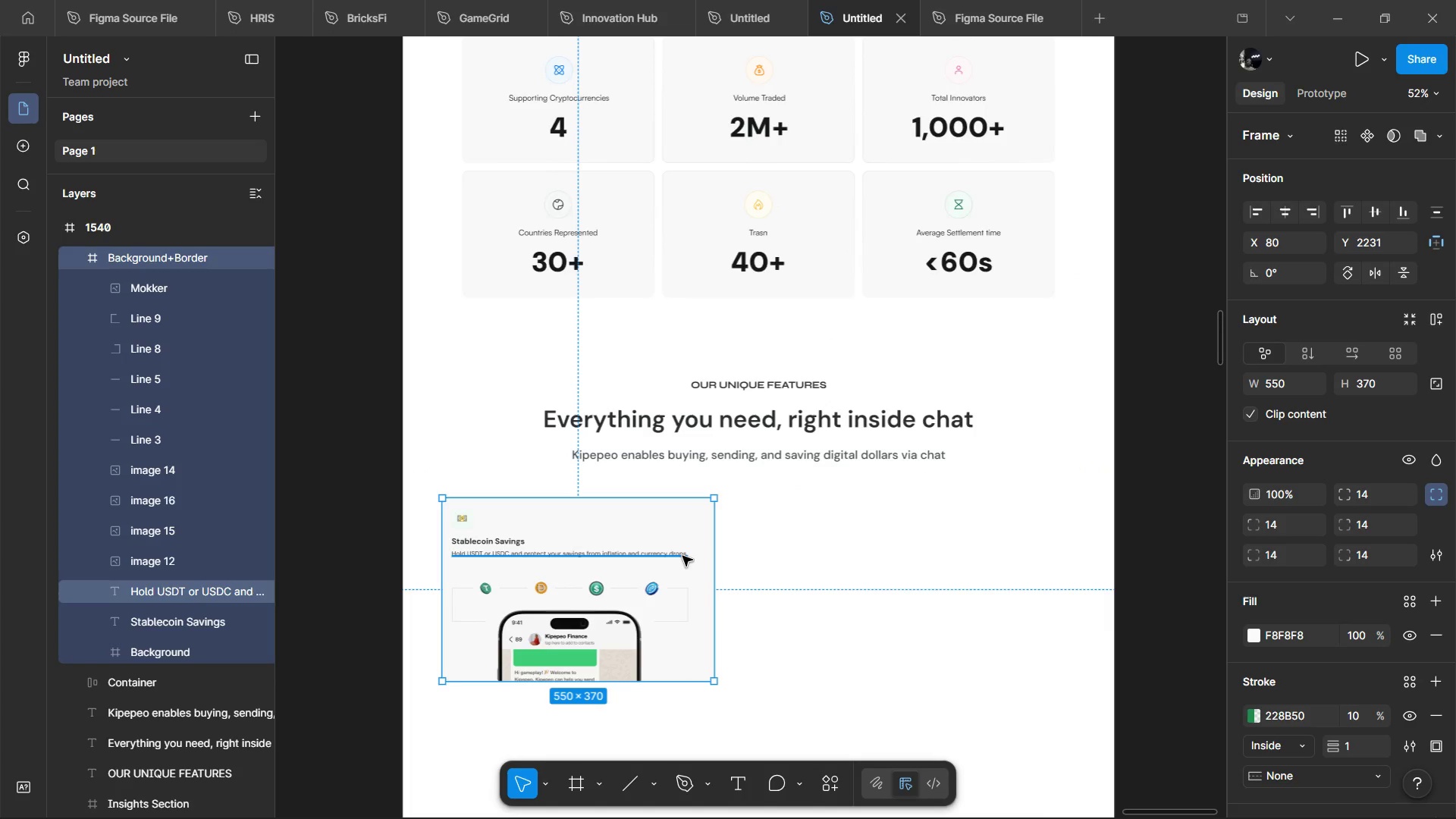 
key(Control+D)
 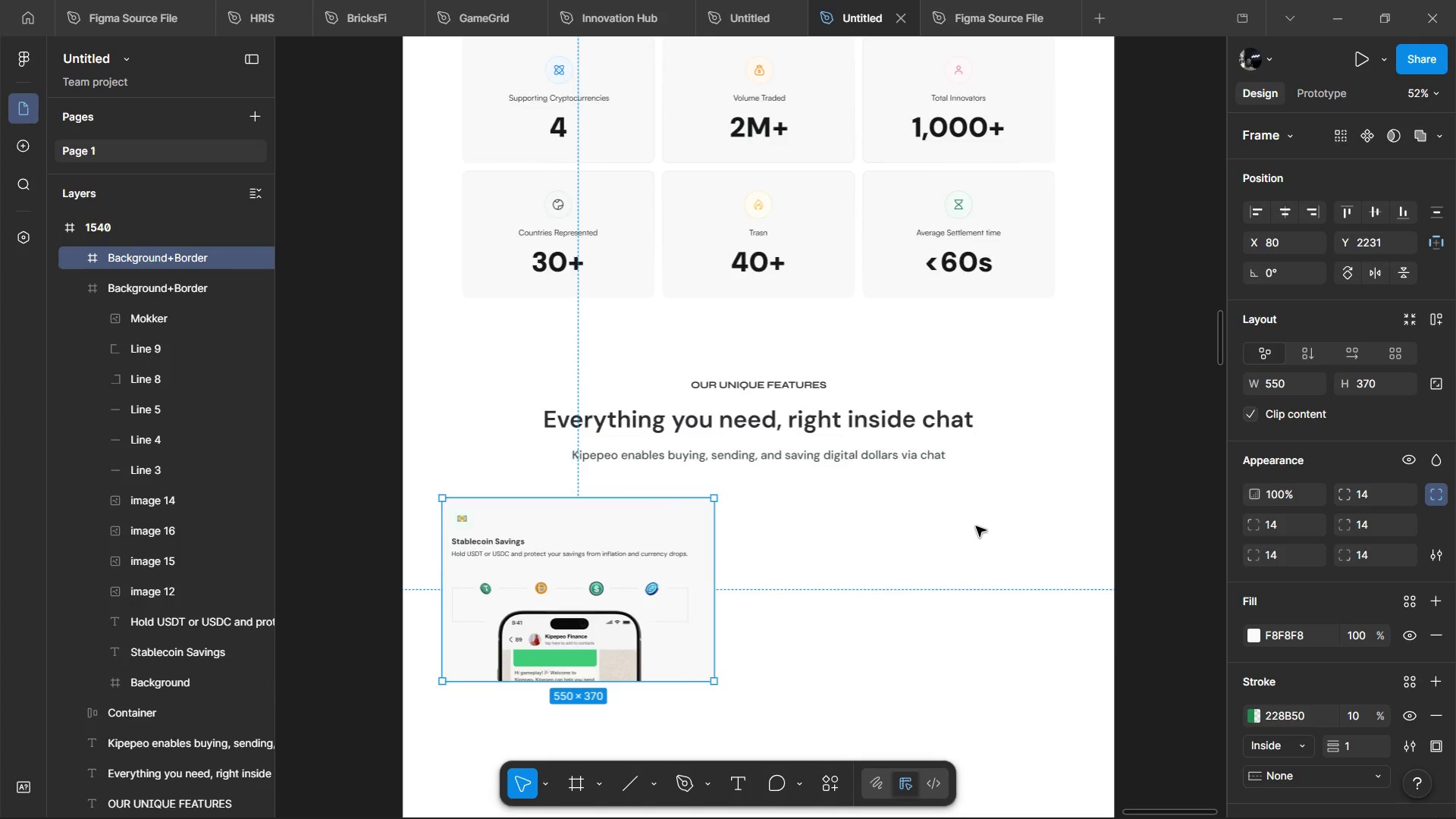 
scroll: coordinate [976, 526], scroll_direction: down, amount: 3.0
 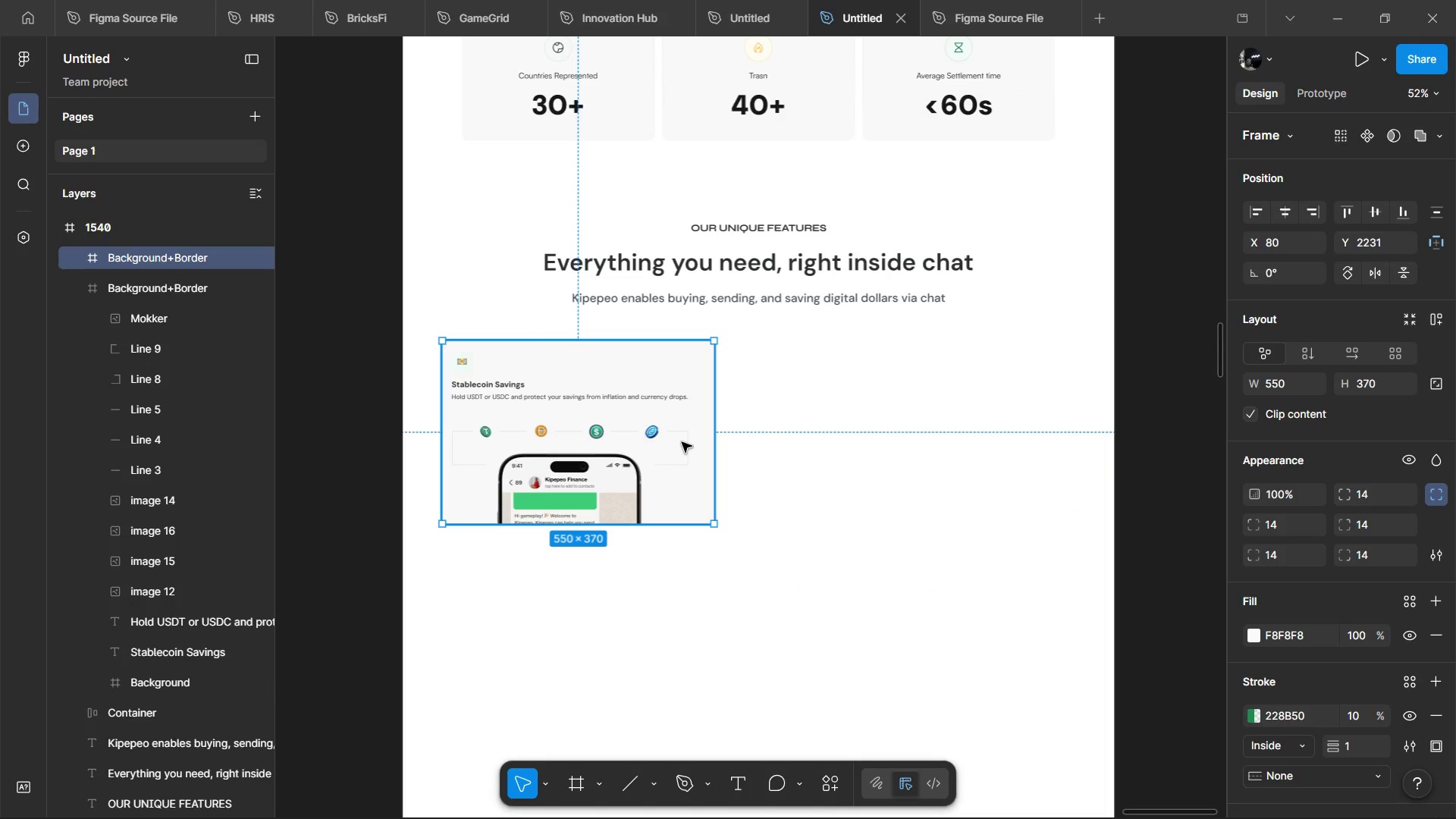 
left_click_drag(start_coordinate=[682, 442], to_coordinate=[975, 438])
 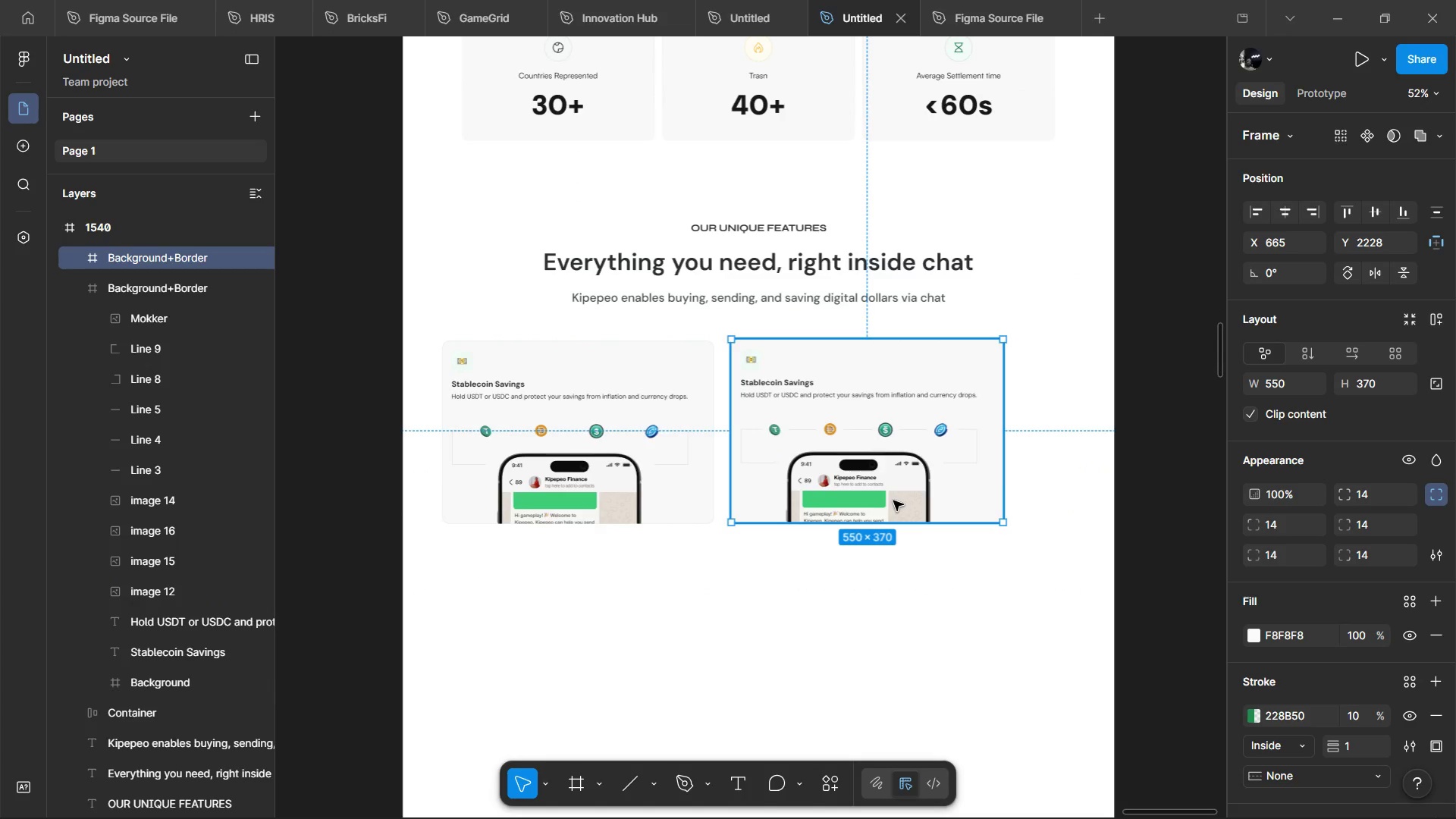 
hold_key(key=ShiftLeft, duration=0.55)
 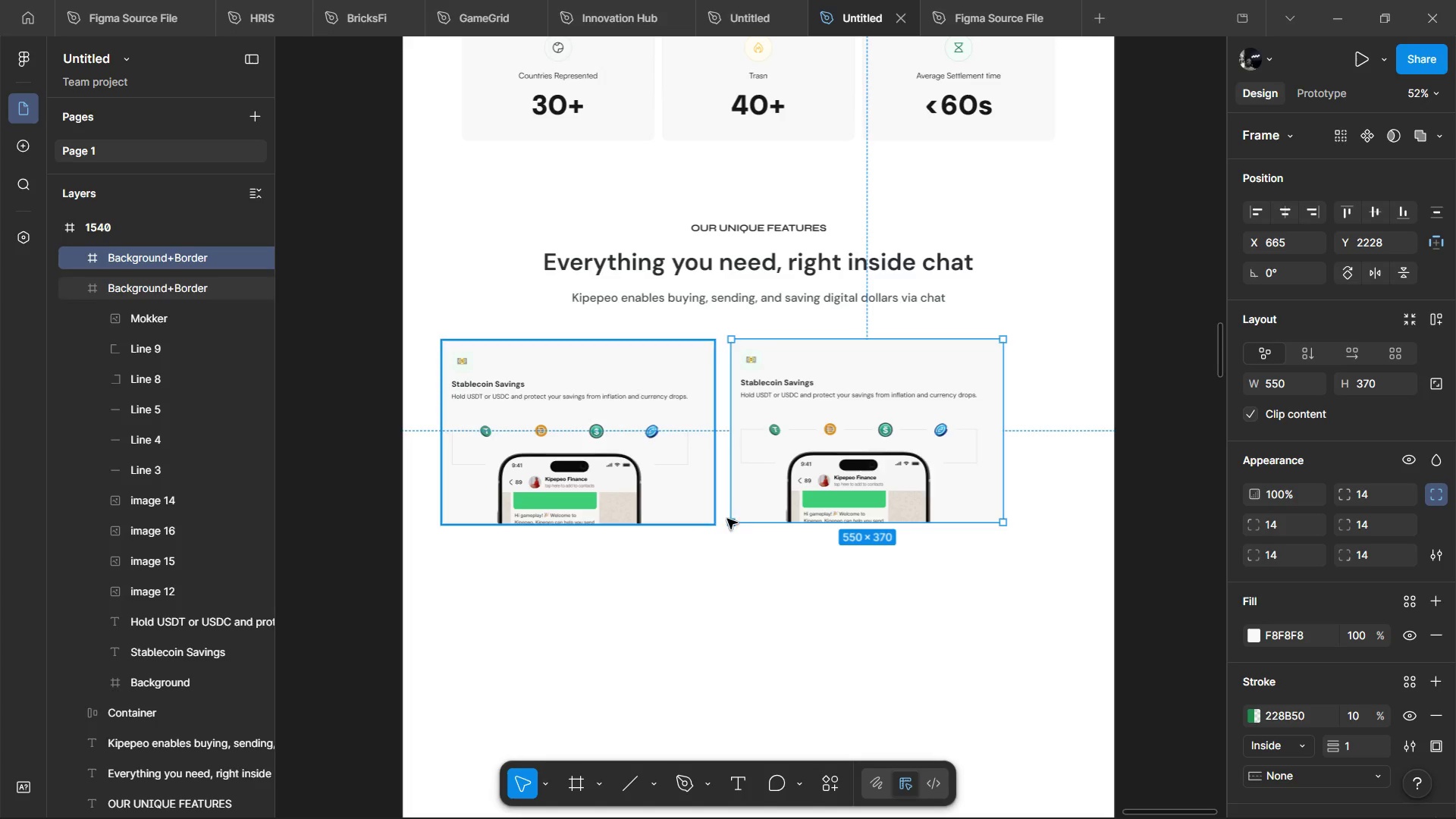 
key(Control+D)
 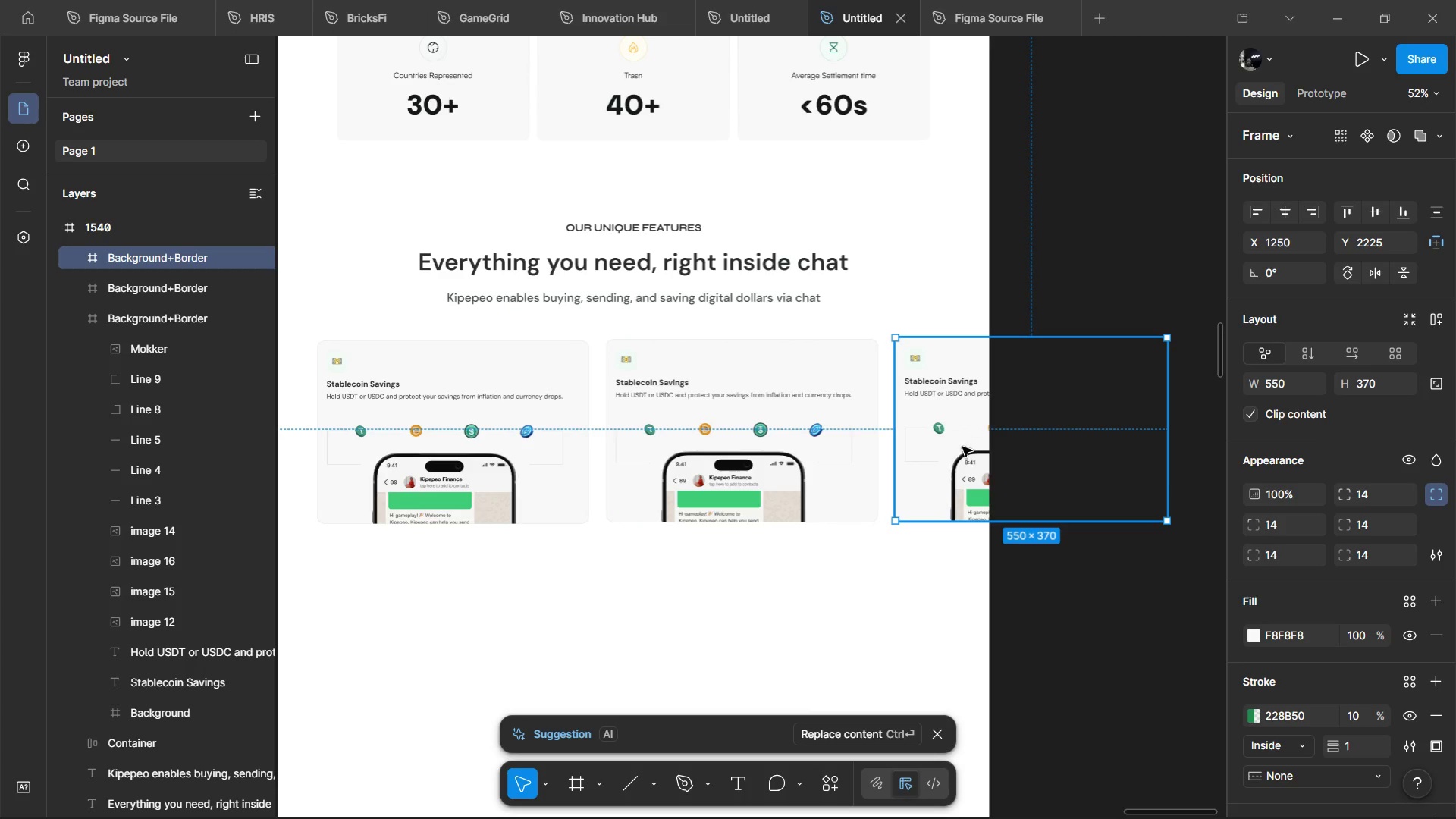 
left_click_drag(start_coordinate=[957, 449], to_coordinate=[728, 640])
 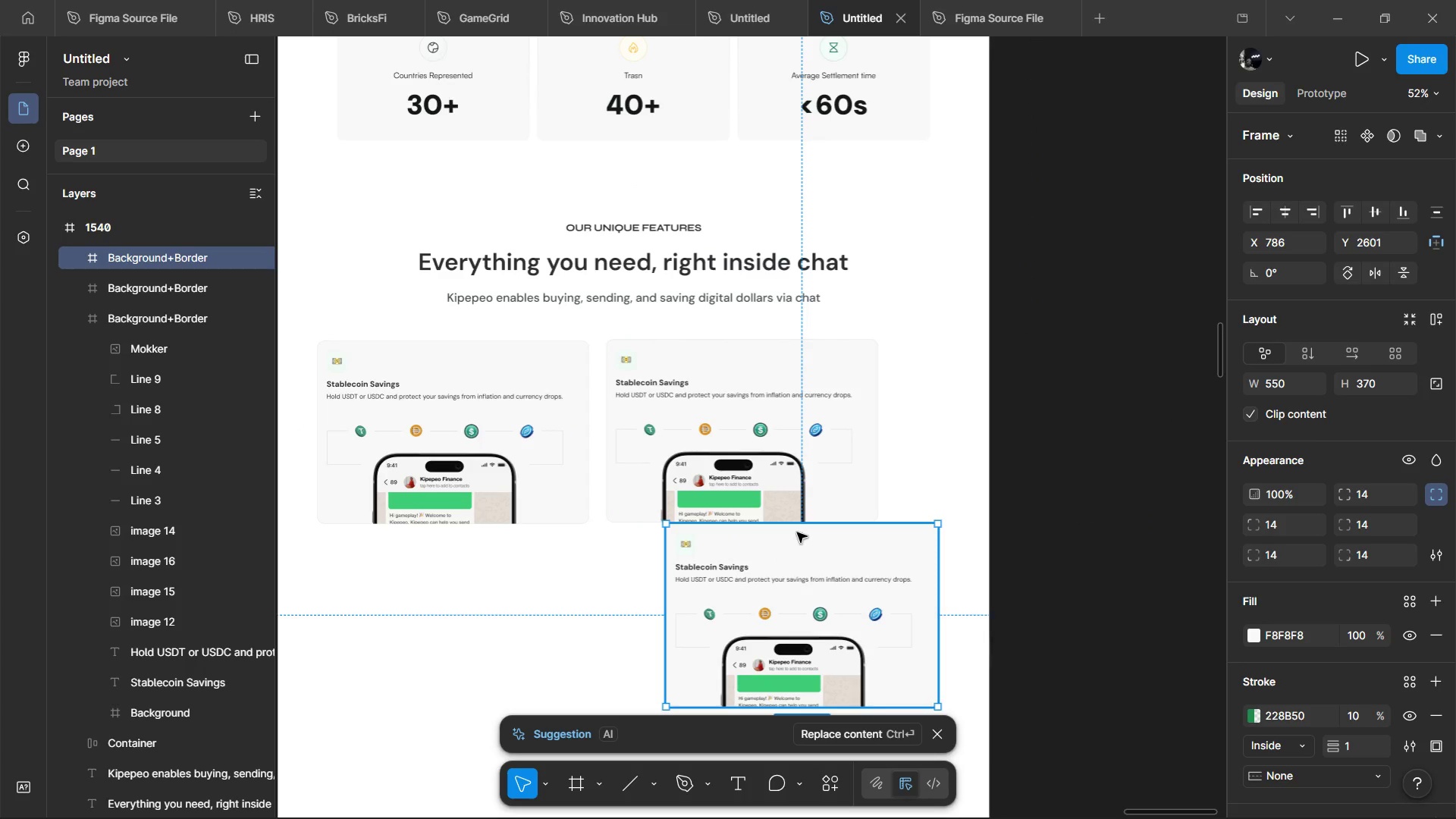 
scroll: coordinate [797, 532], scroll_direction: down, amount: 5.0
 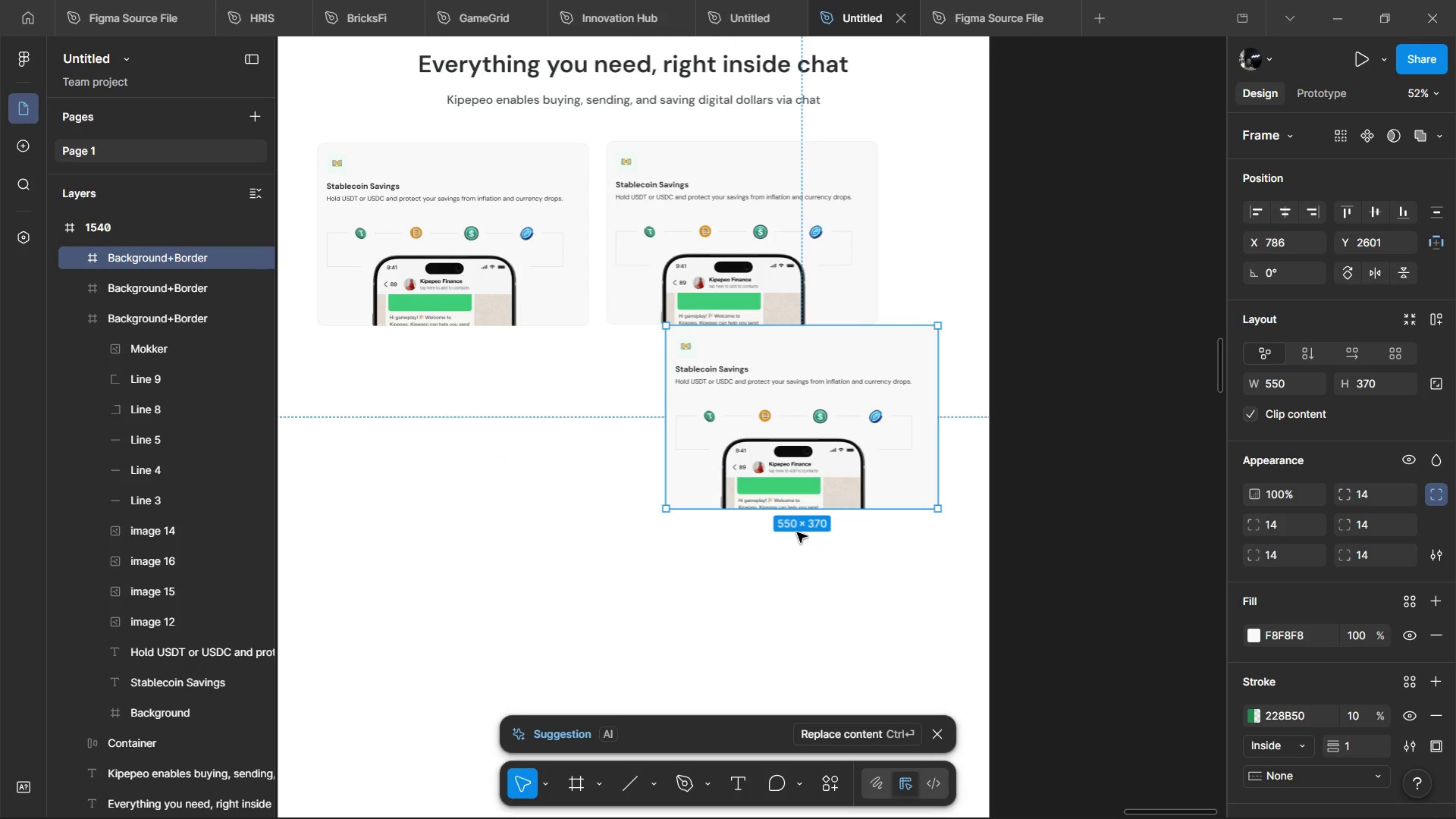 
key(Alt+Shift+ArrowRight)
 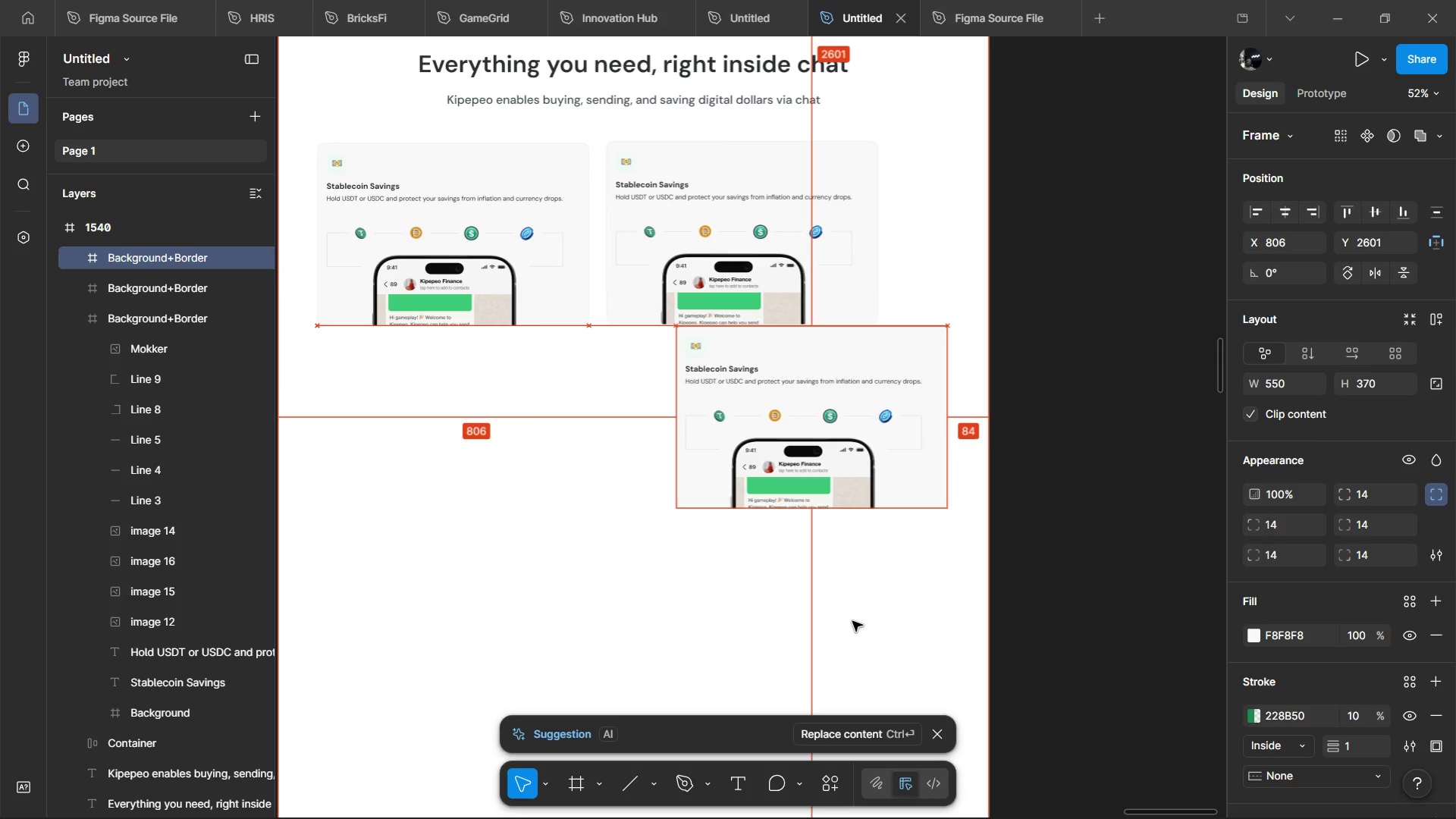 
key(Alt+Shift+ArrowRight)
 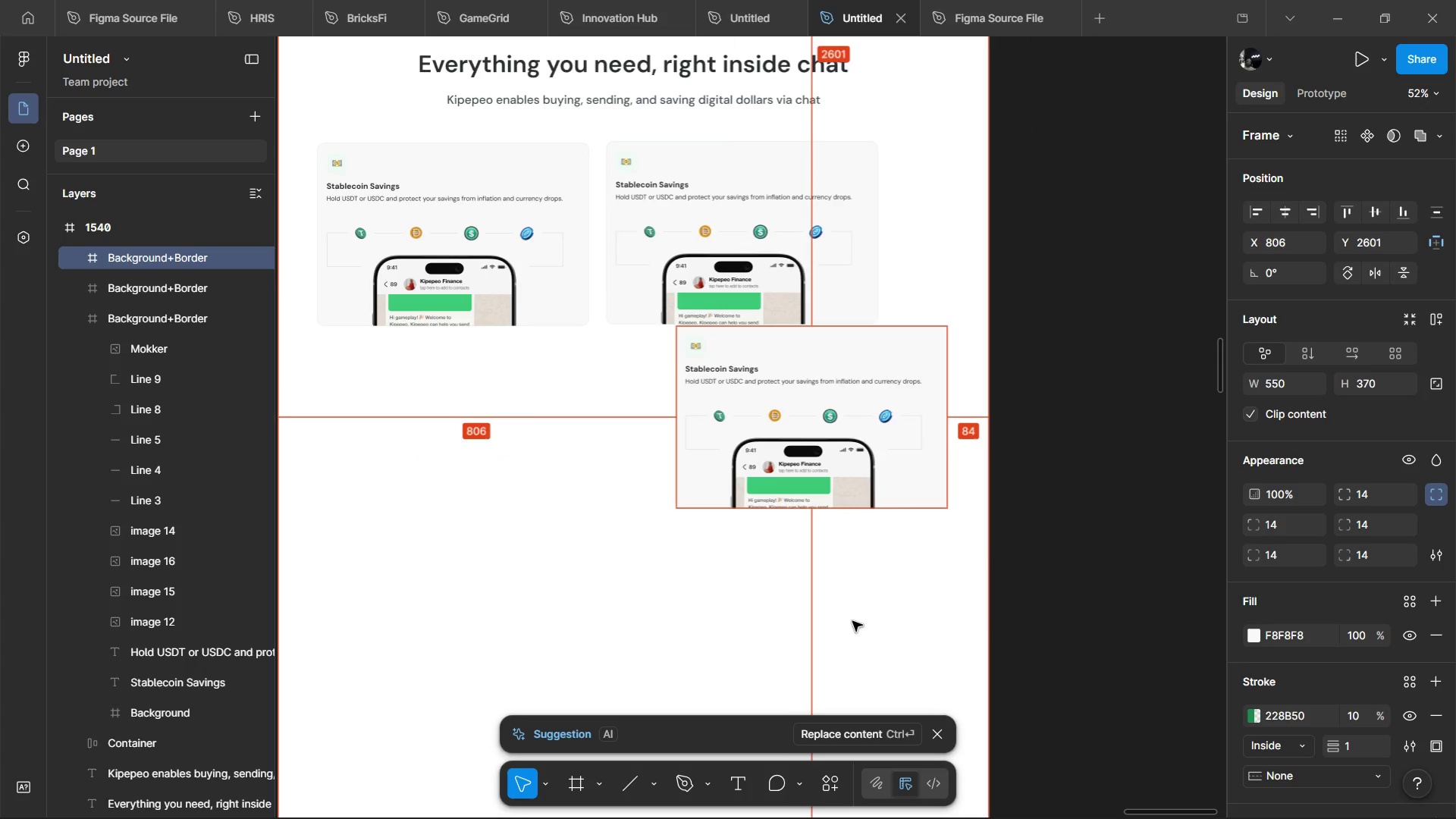 
key(Alt+ArrowRight)
 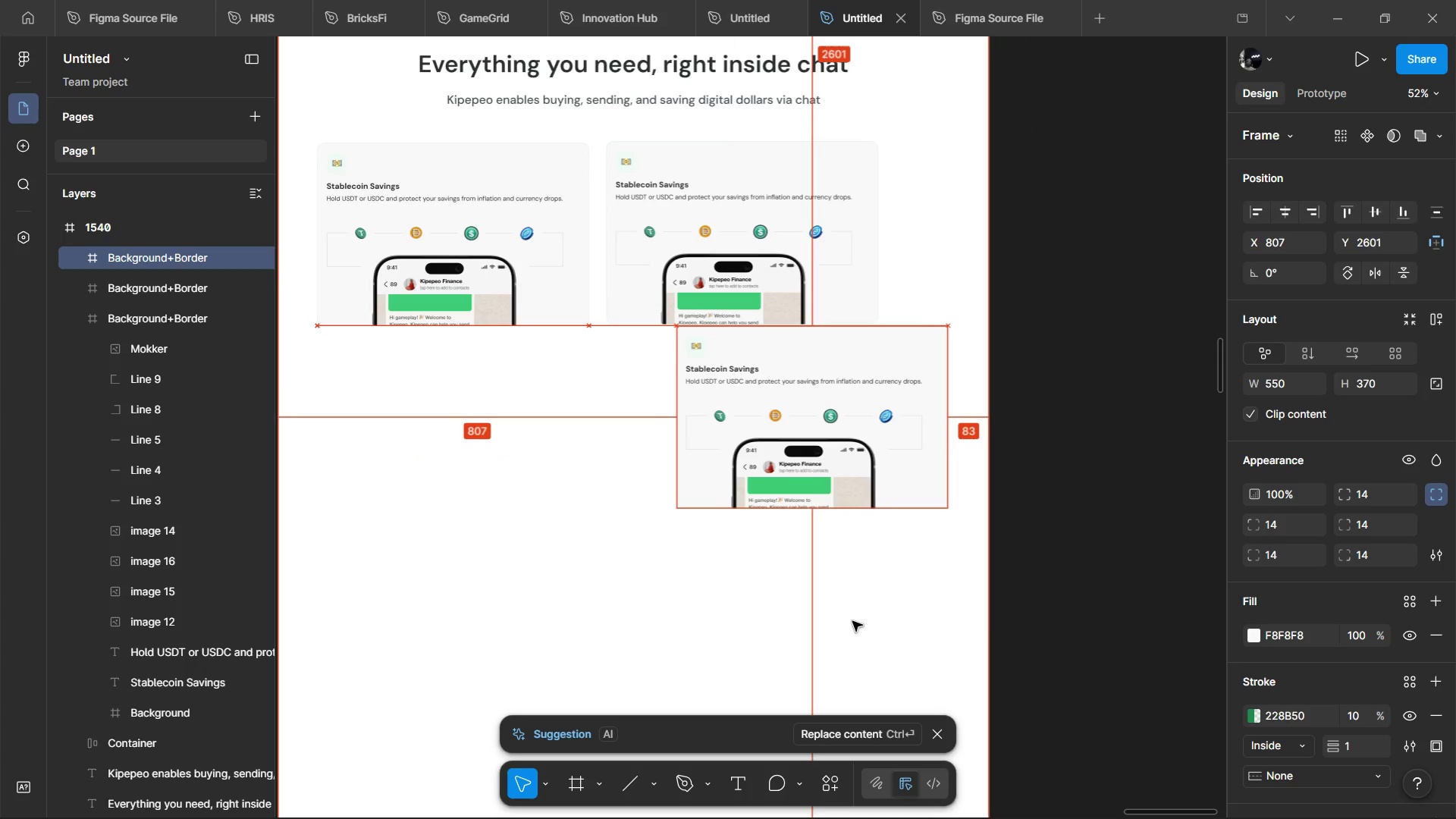 
key(Alt+ArrowRight)
 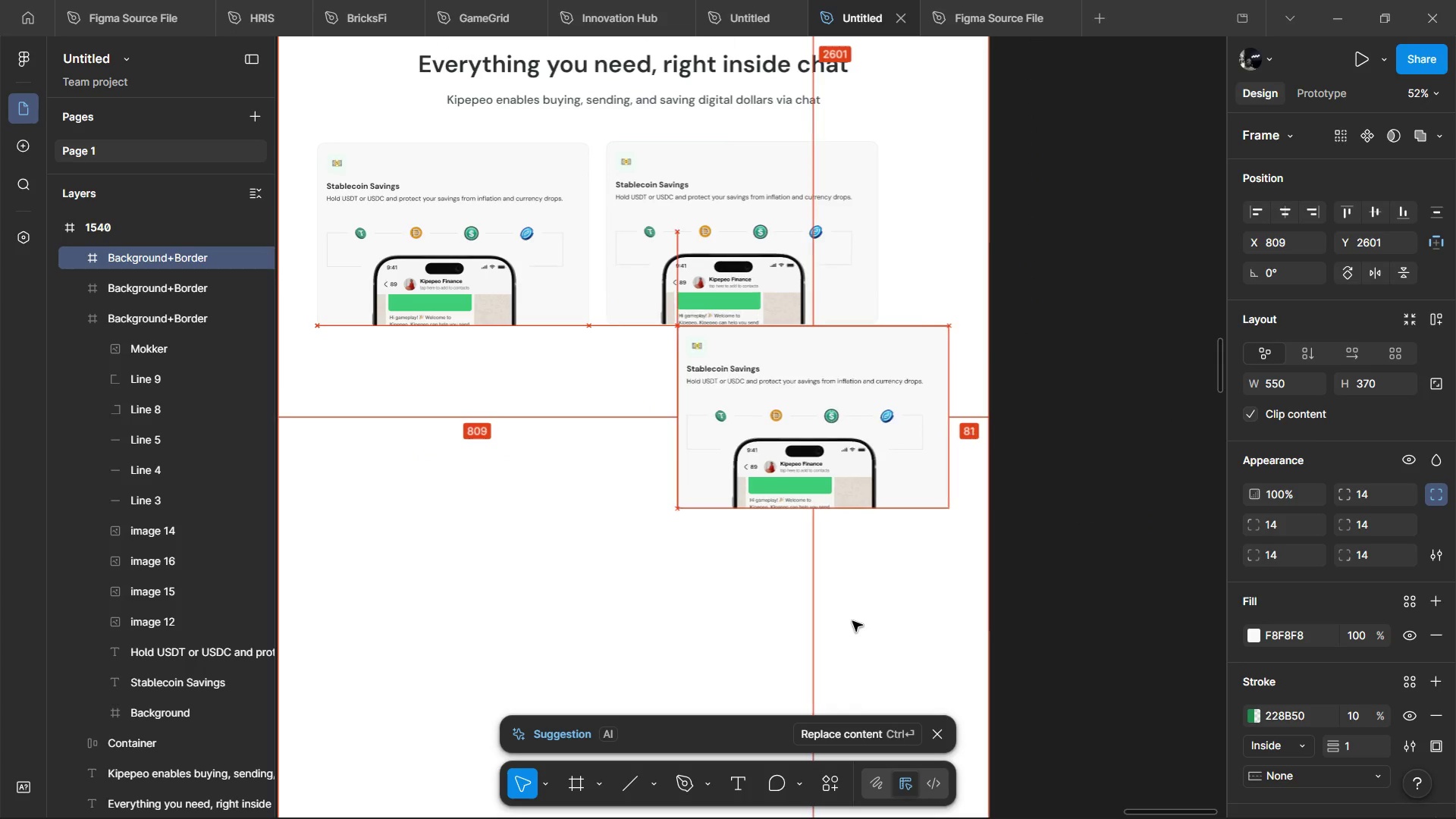 
key(Alt+ArrowRight)
 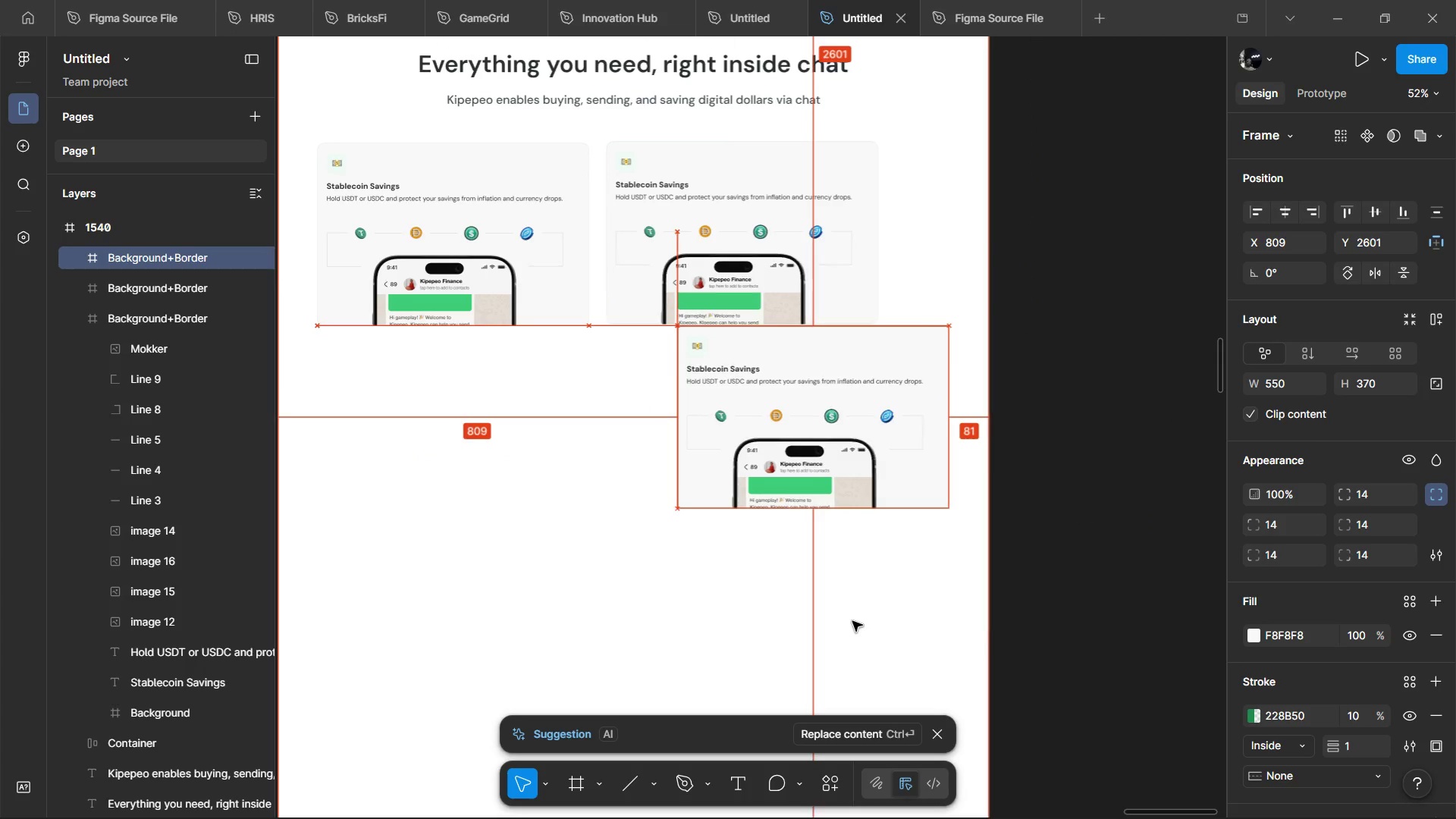 
key(Alt+ArrowRight)
 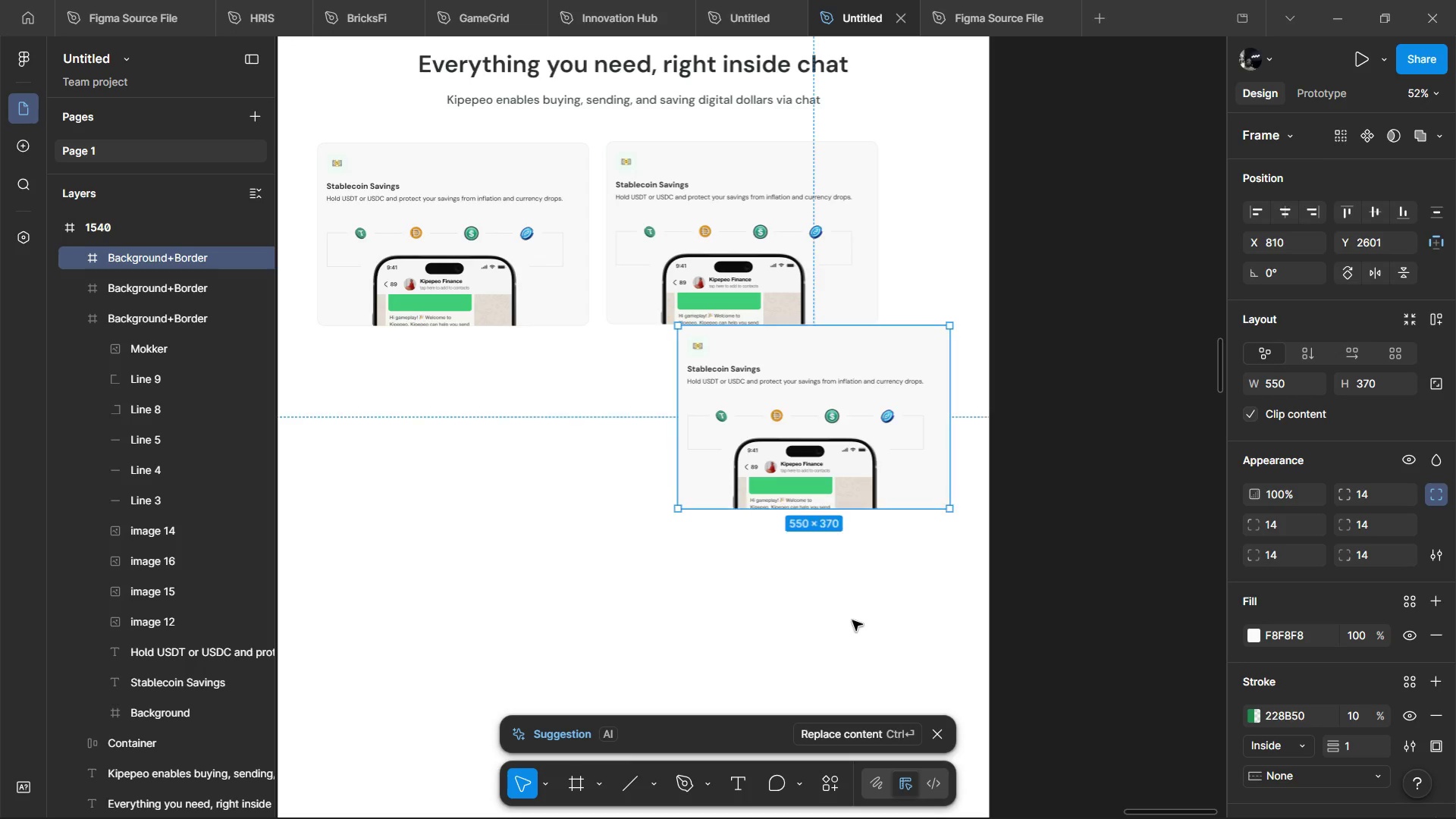 
key(Alt+Shift+ArrowDown)
 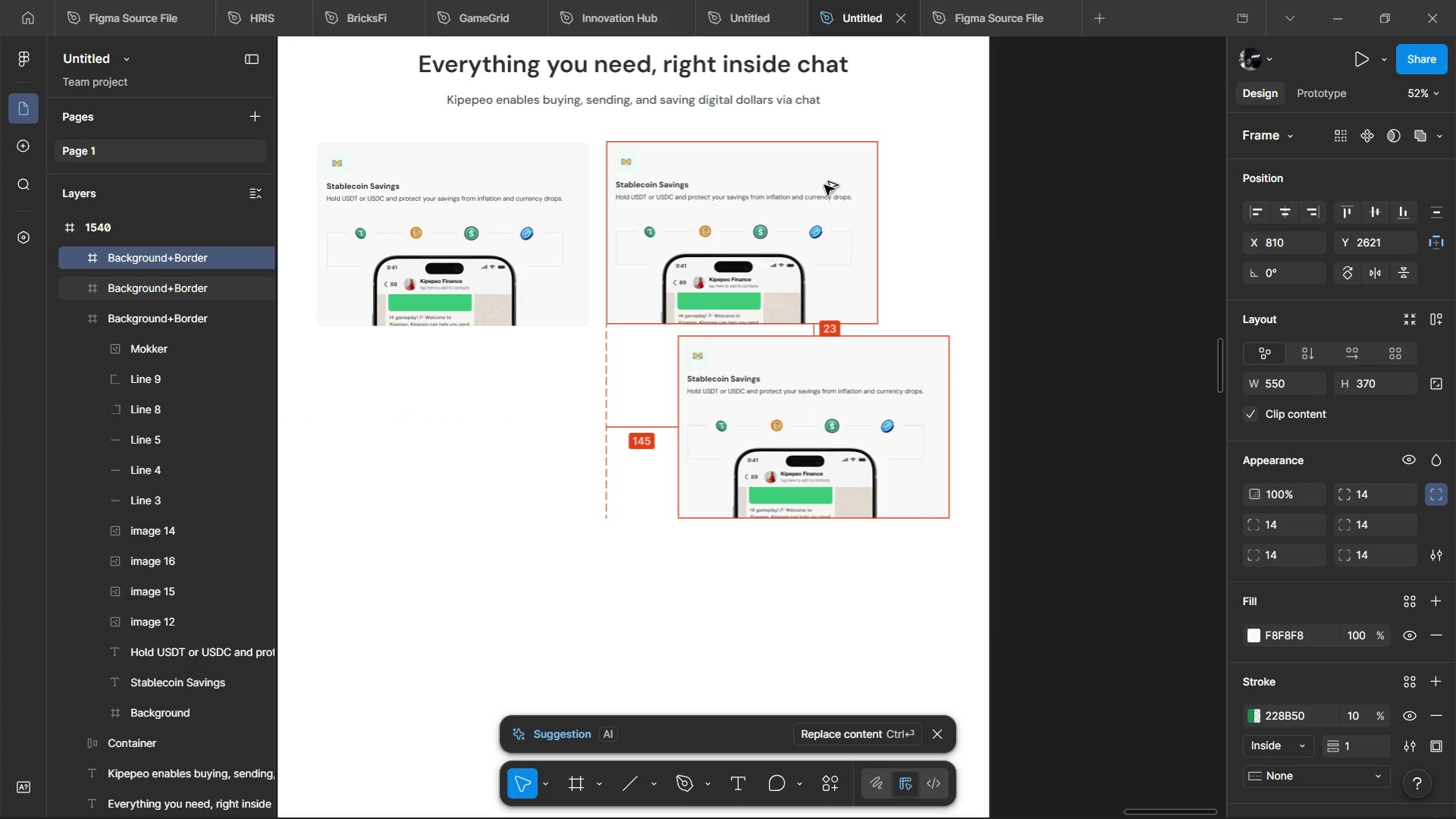 
key(Alt+Shift+ArrowDown)
 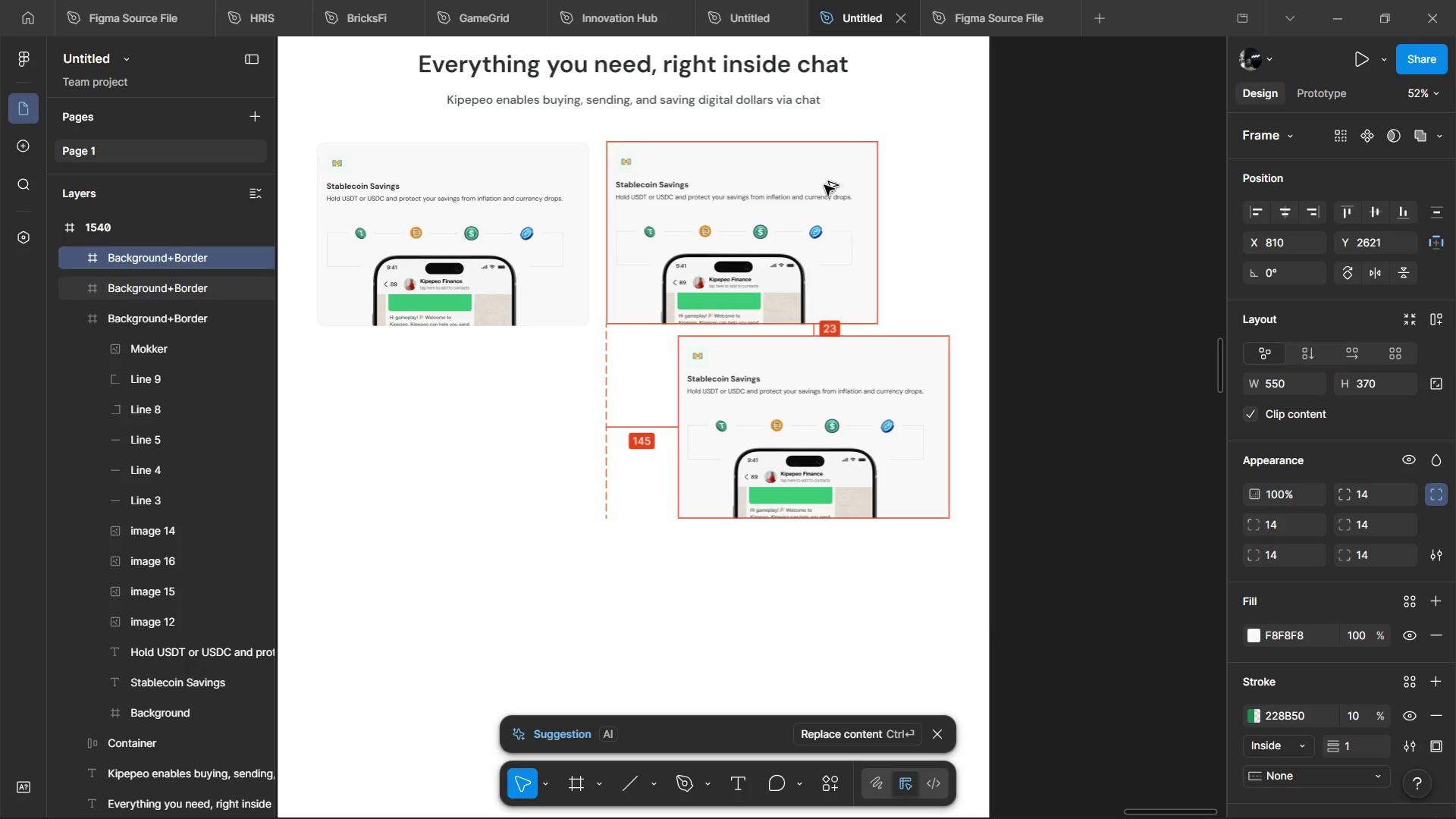 
key(Alt+ArrowDown)
 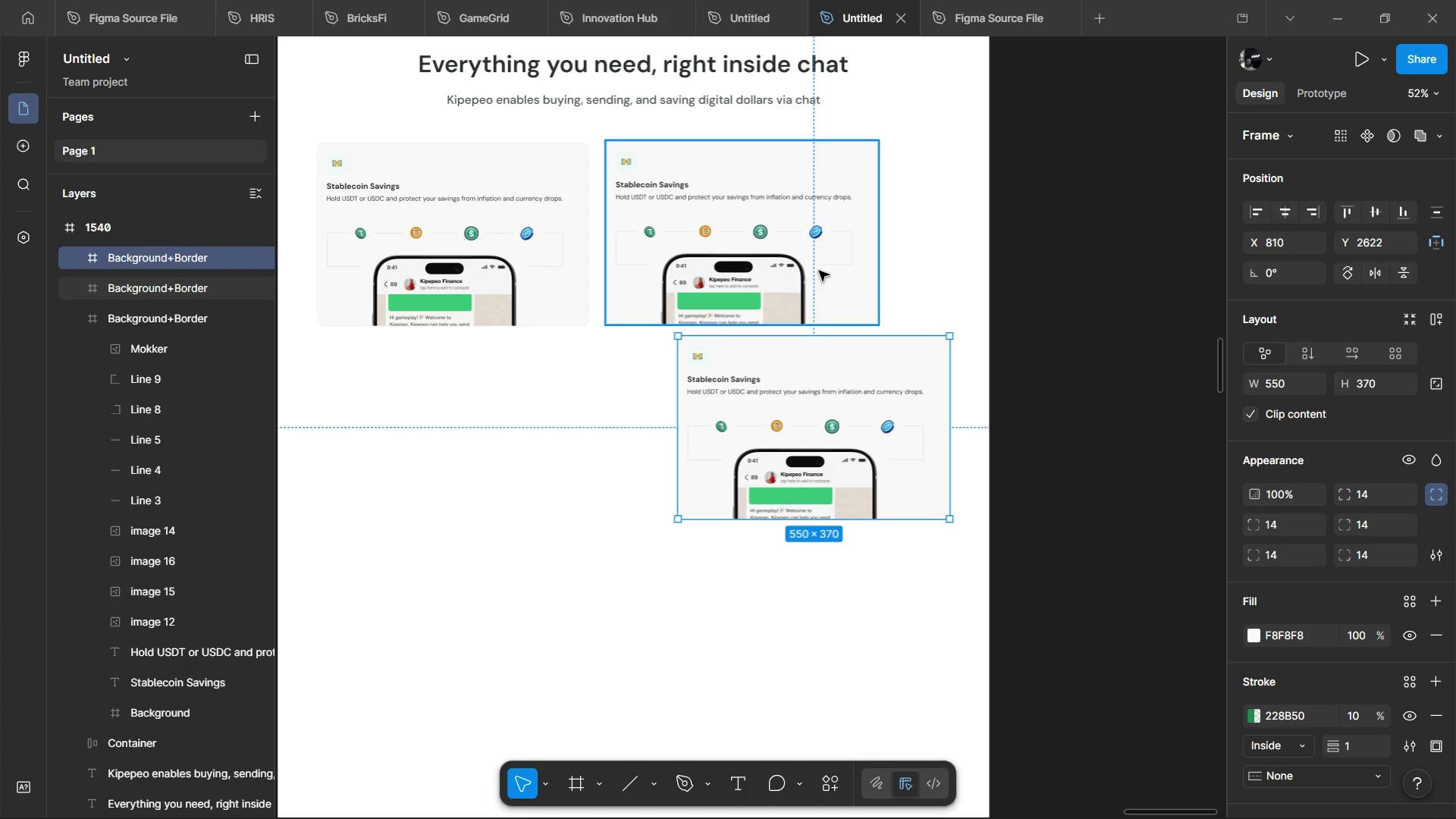 
wait(22.62)
 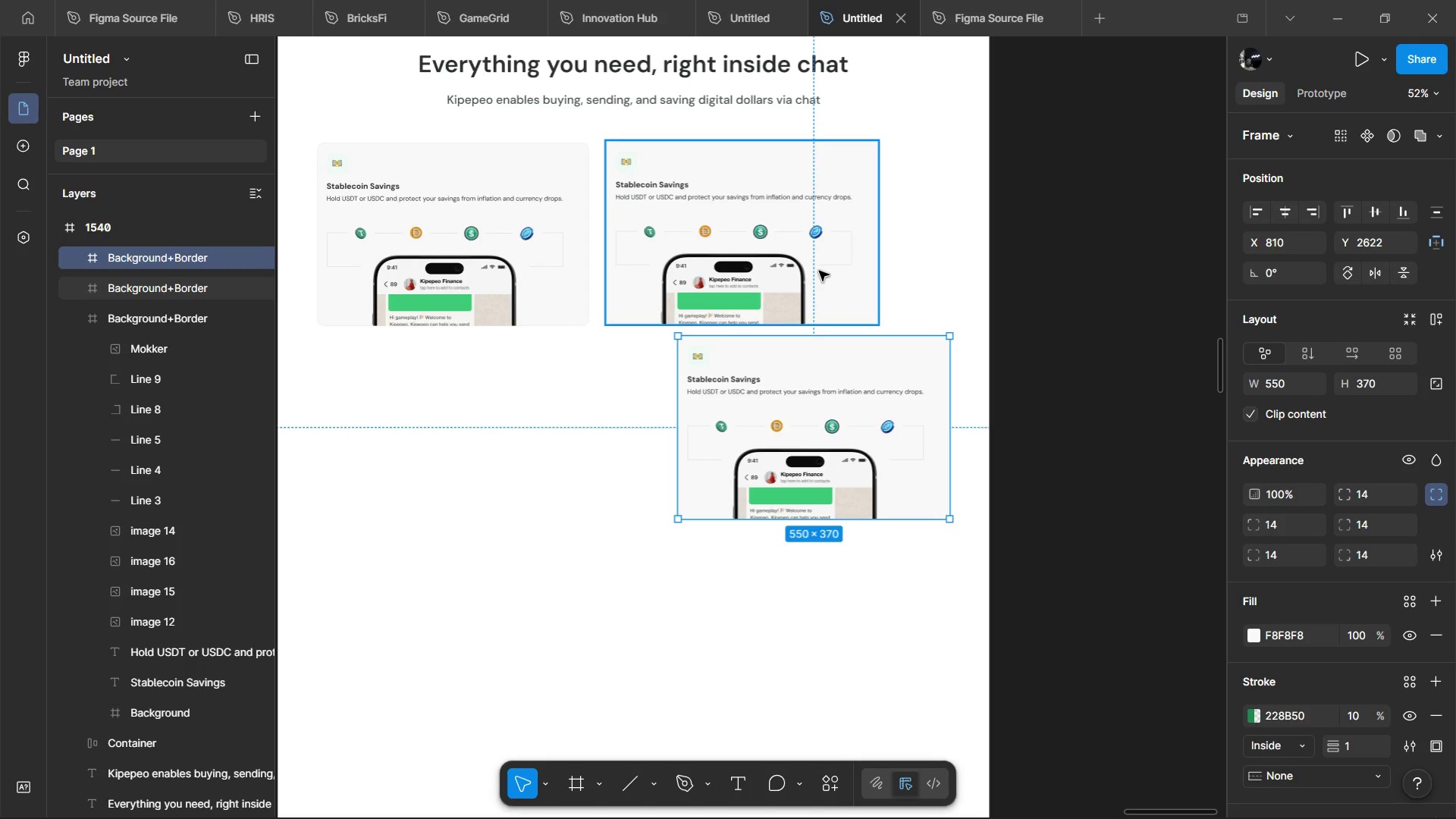 
mouse_move([844, 248])
 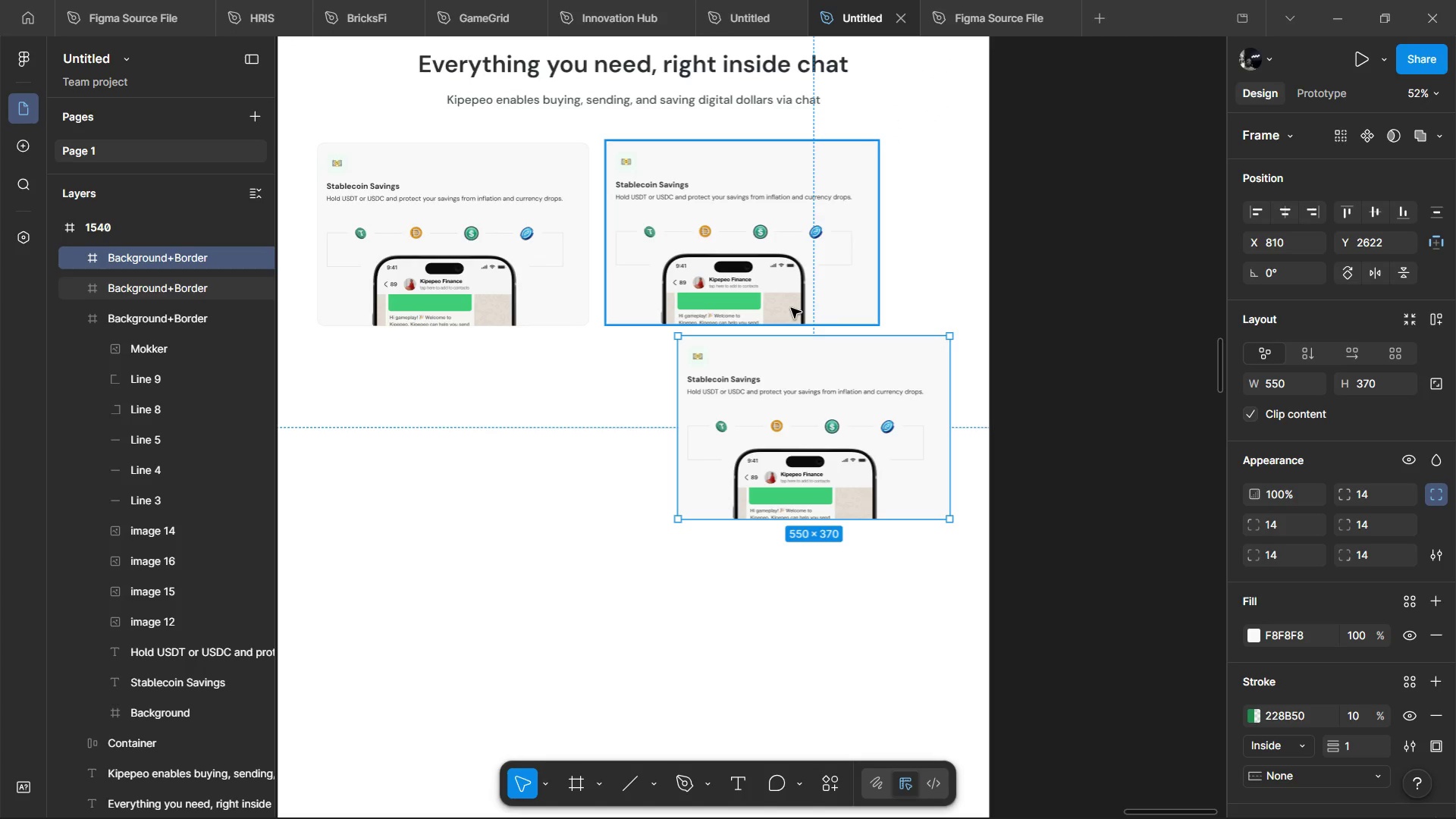 
wait(11.81)
 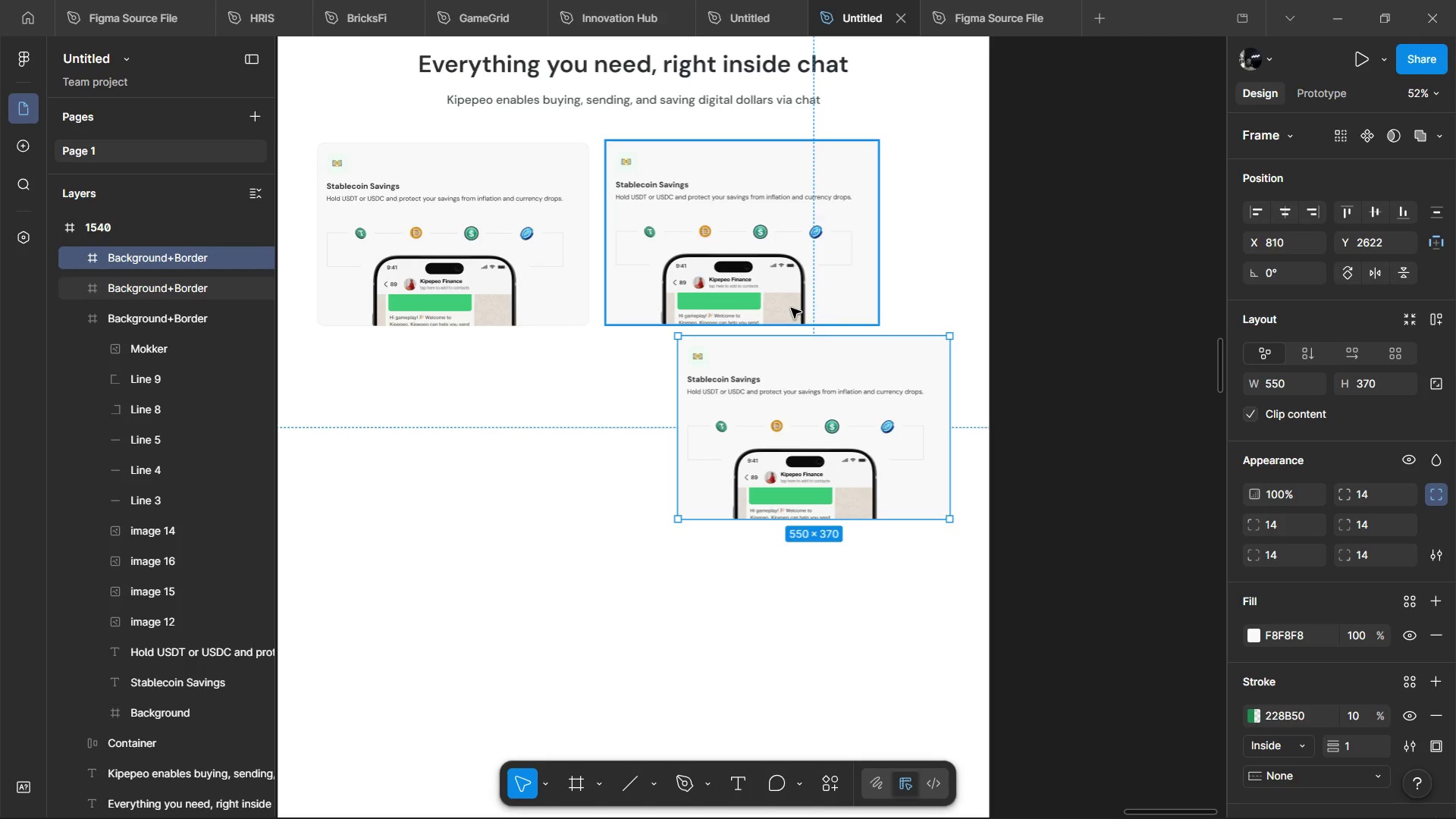 
hold_key(key=ShiftLeft, duration=1.51)
left_click_drag(start_coordinate=[735, 299], to_coordinate=[731, 299])
 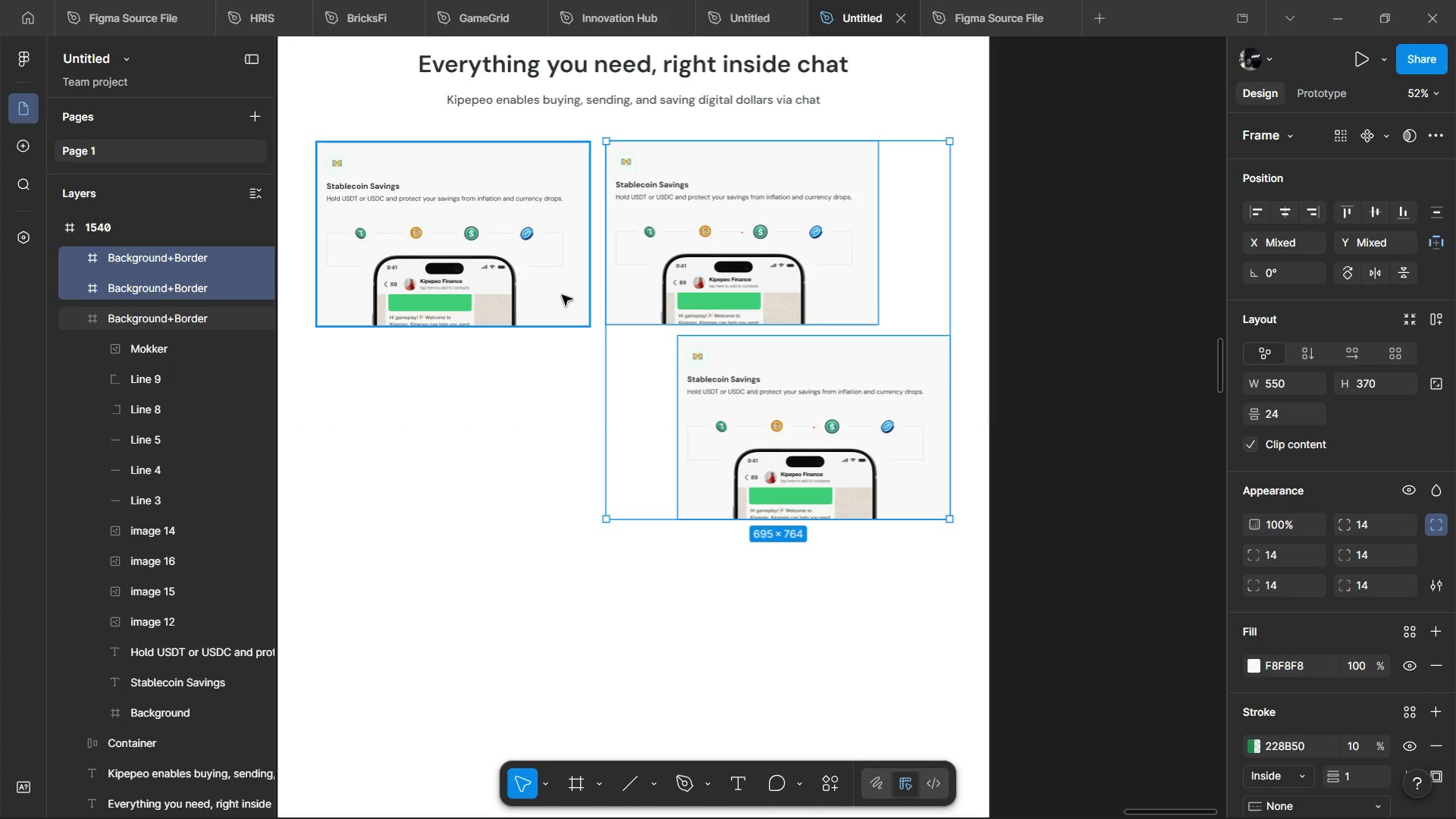 
left_click([562, 295])
 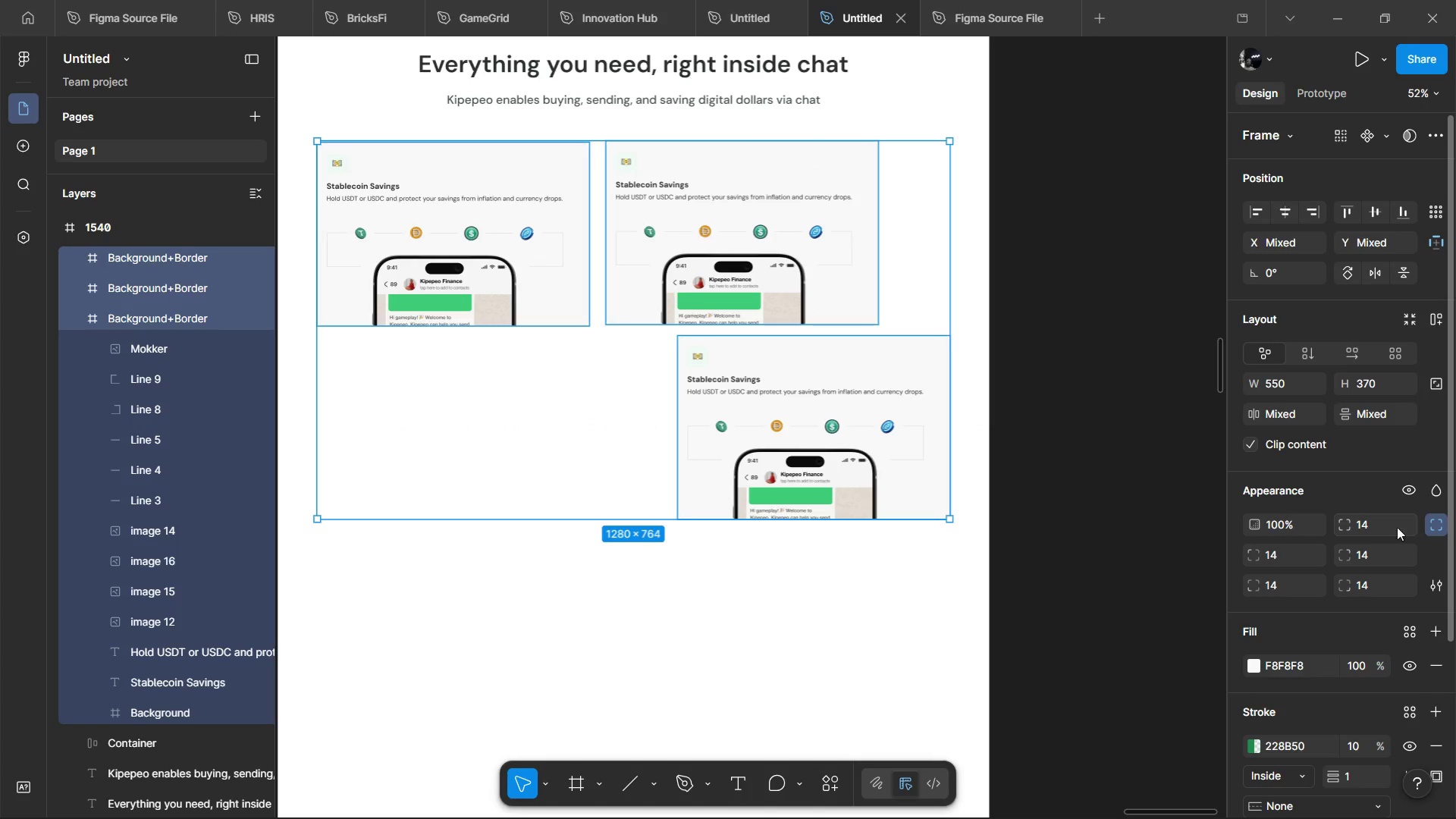 
left_click([1383, 527])
 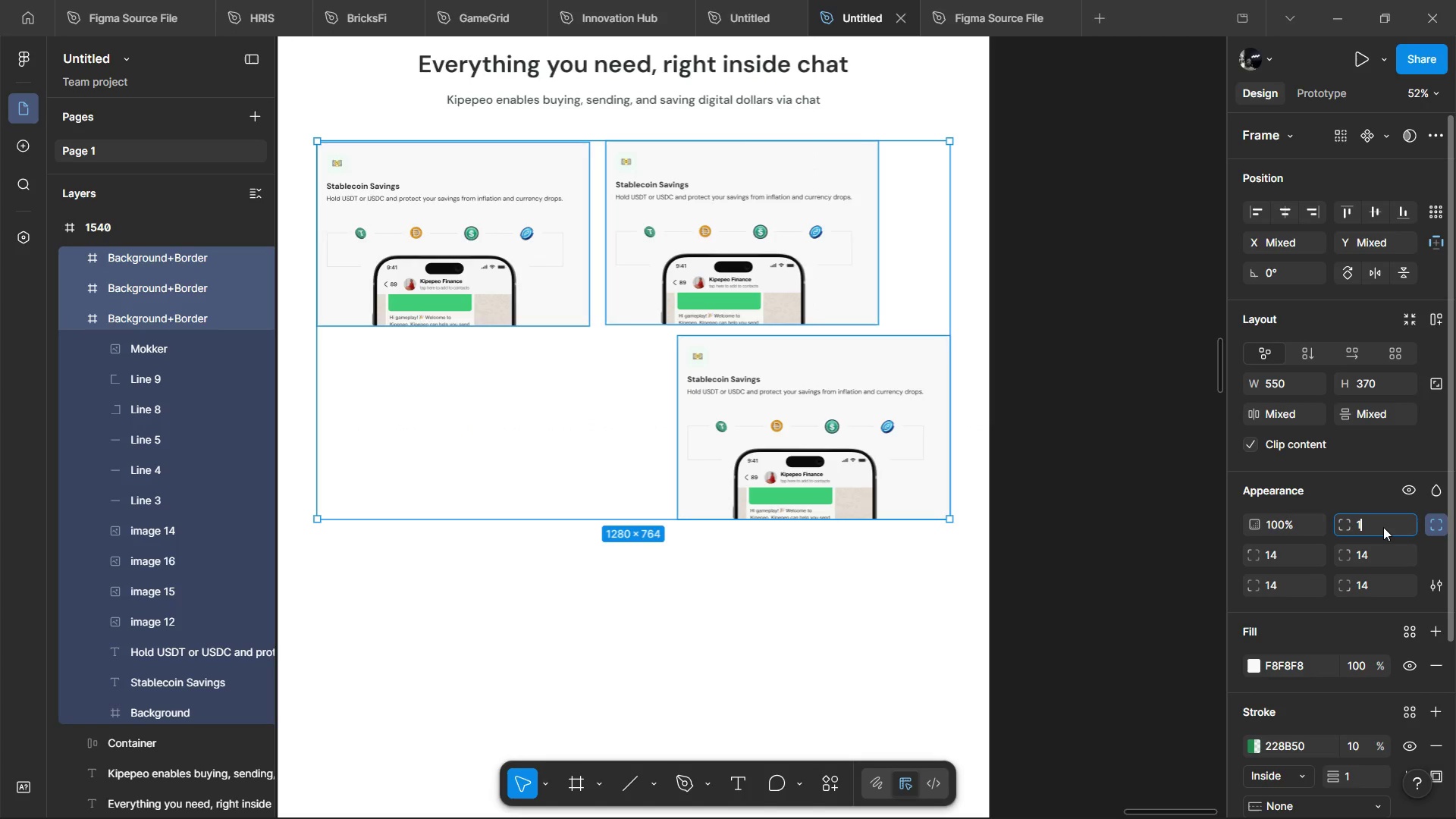 
key(1)
 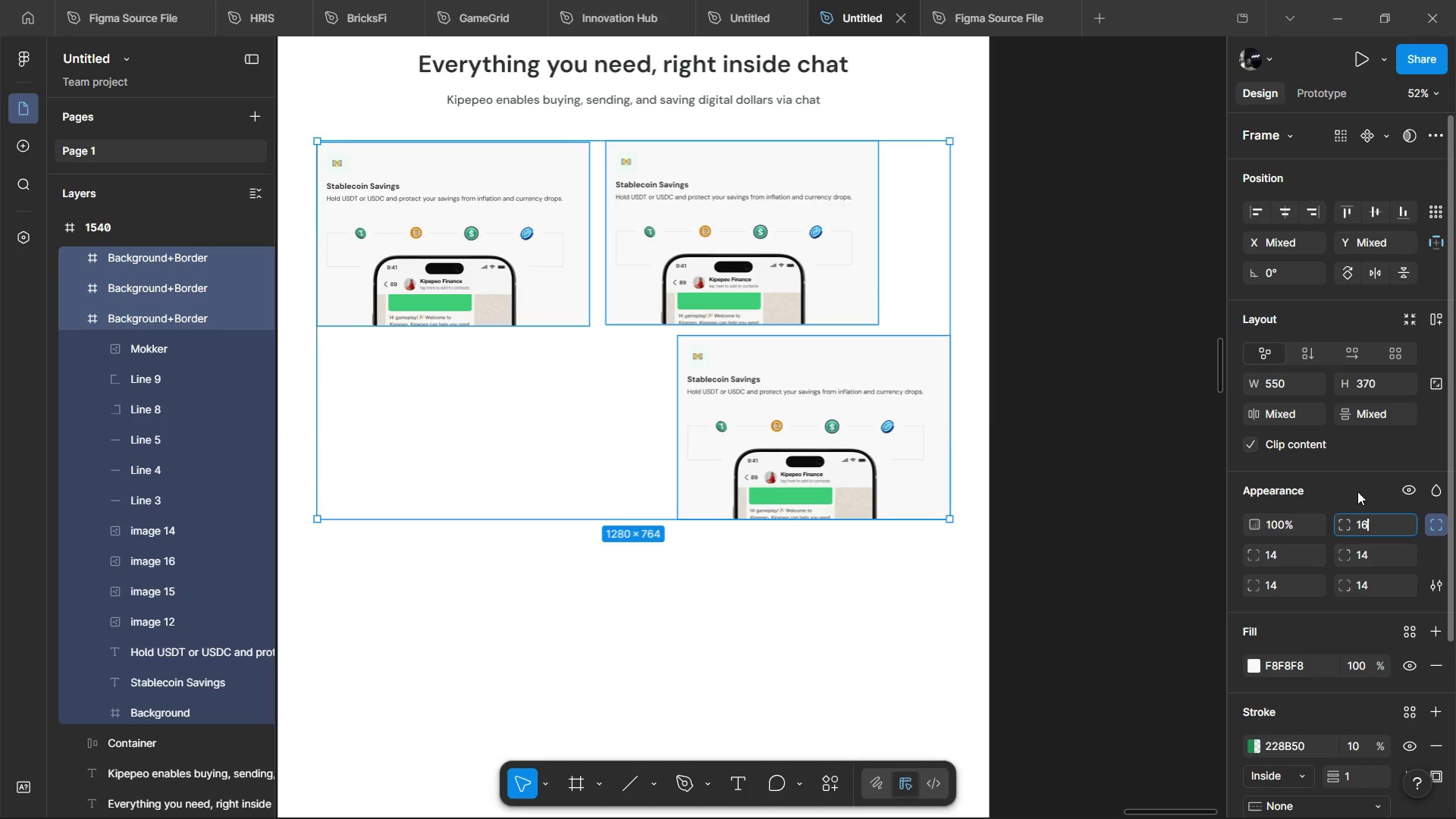 
key(6)
 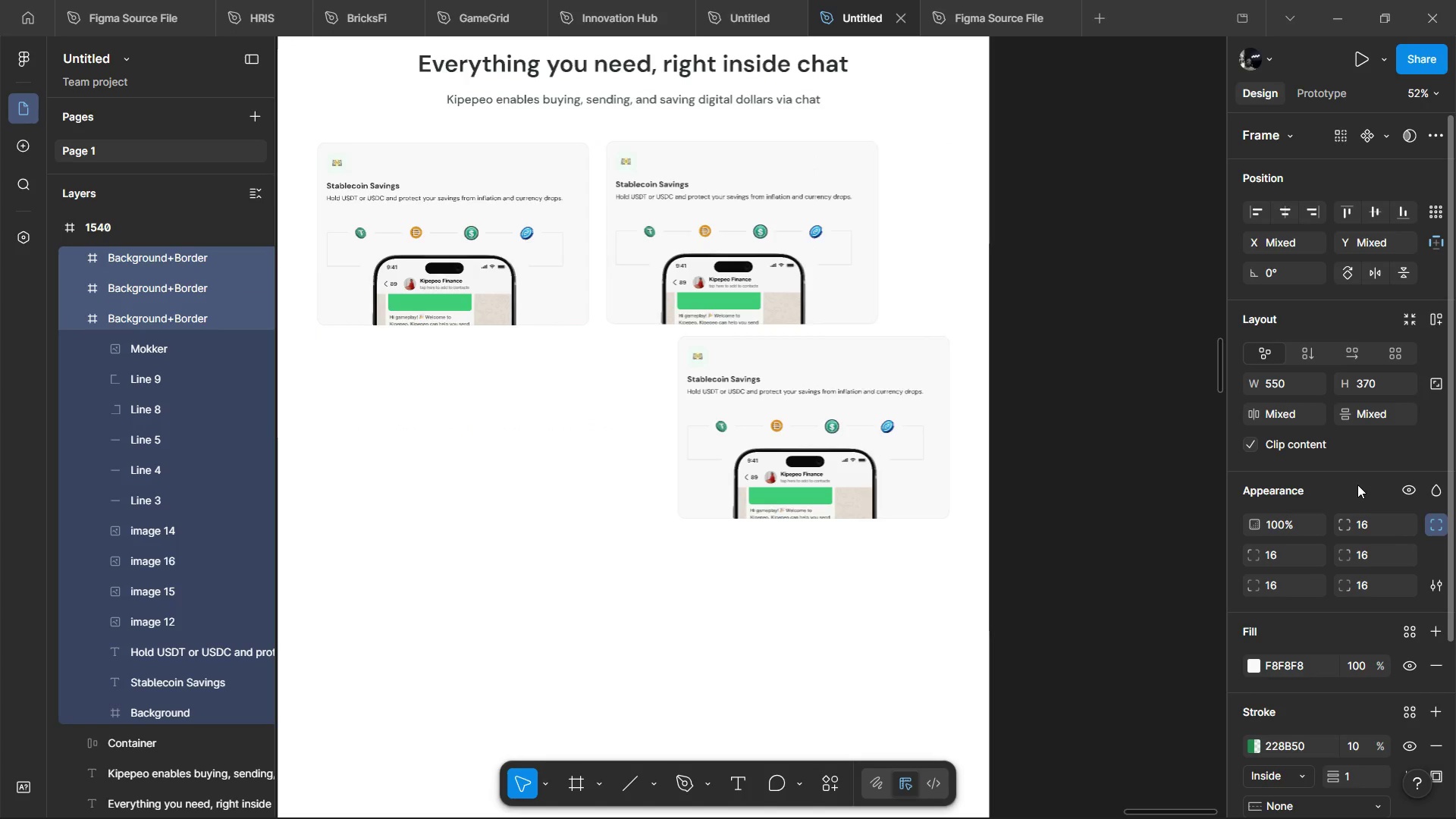 
left_click([1357, 485])
 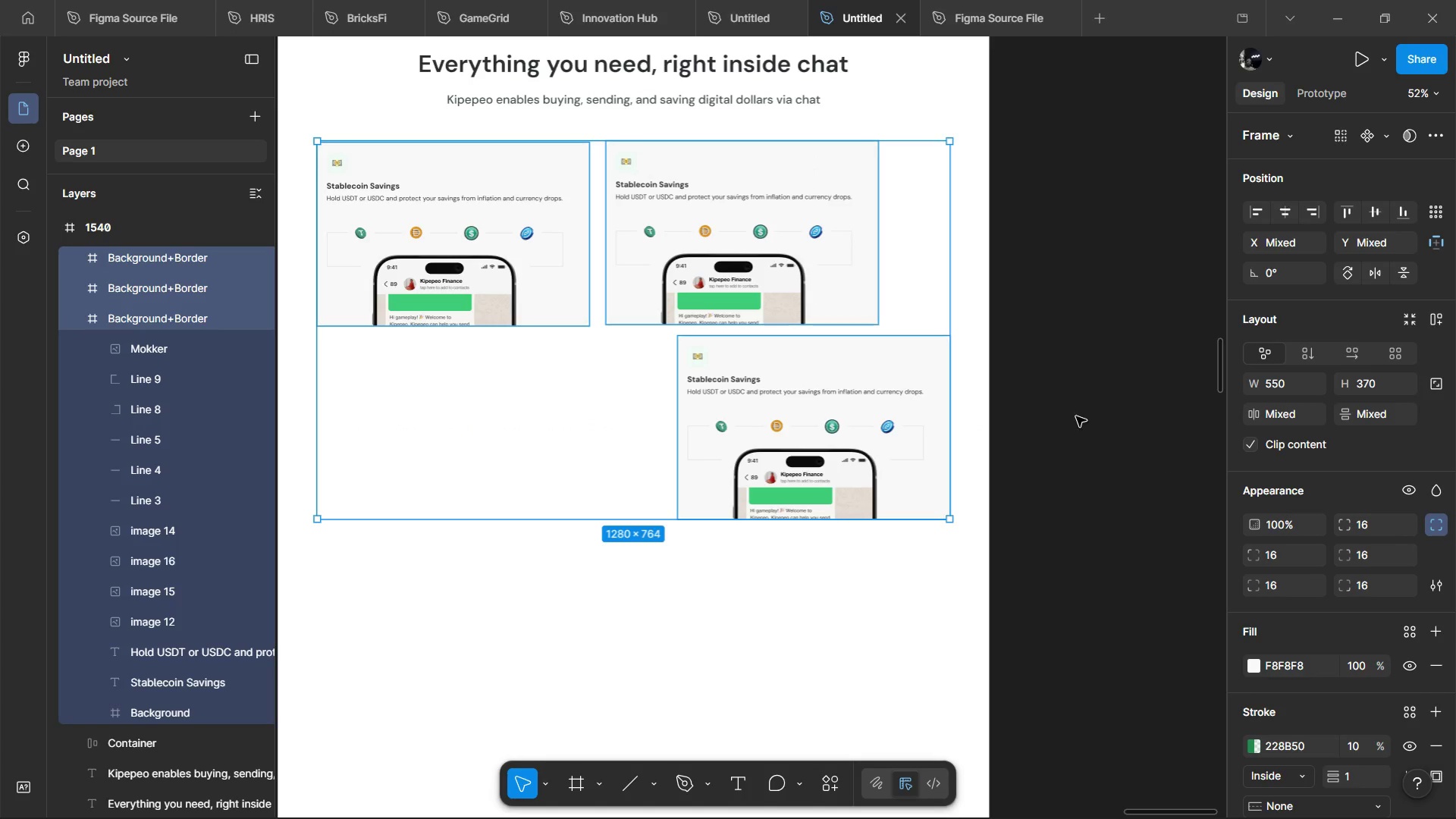 
left_click([1067, 400])
 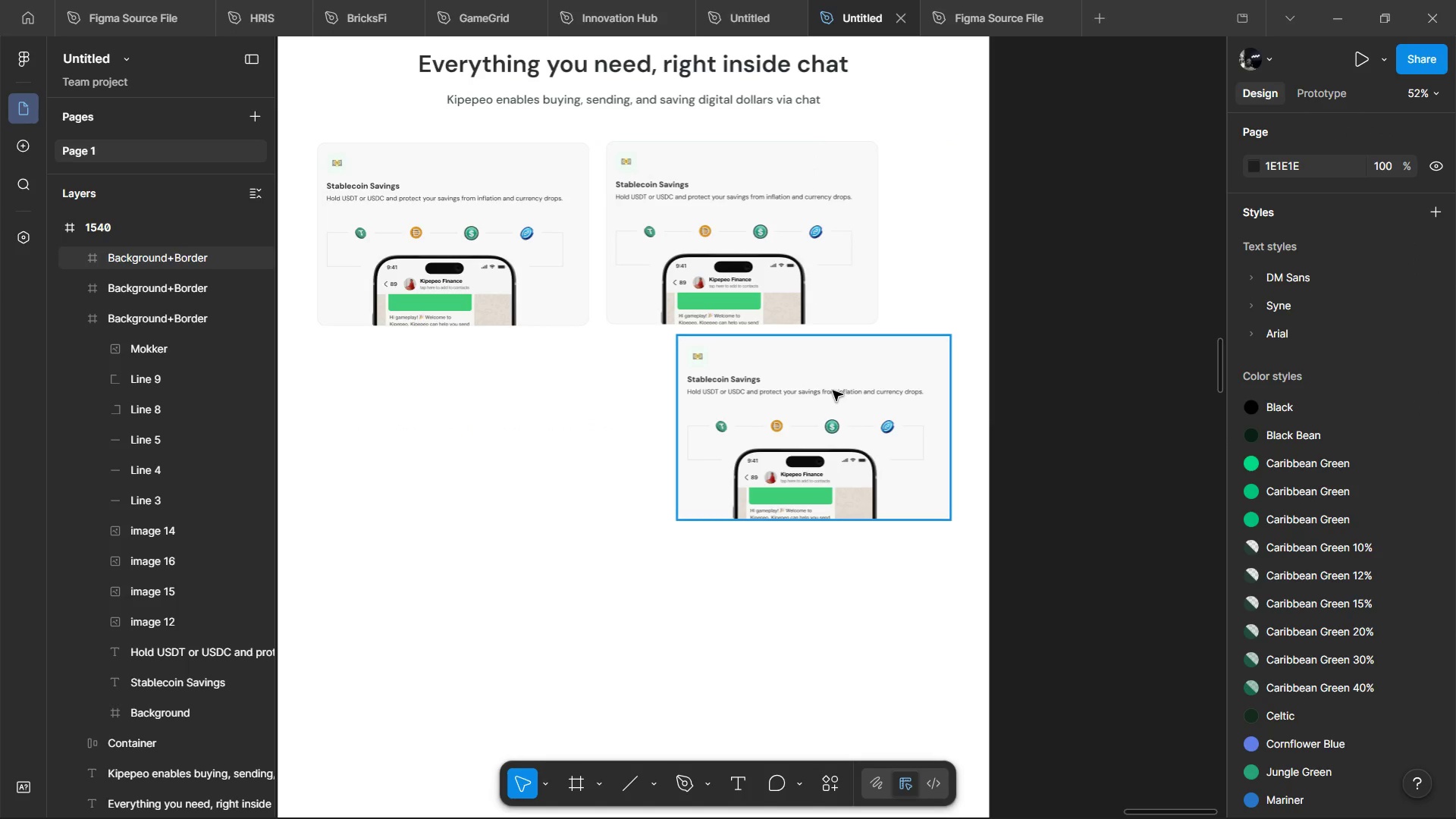 
left_click([833, 391])
 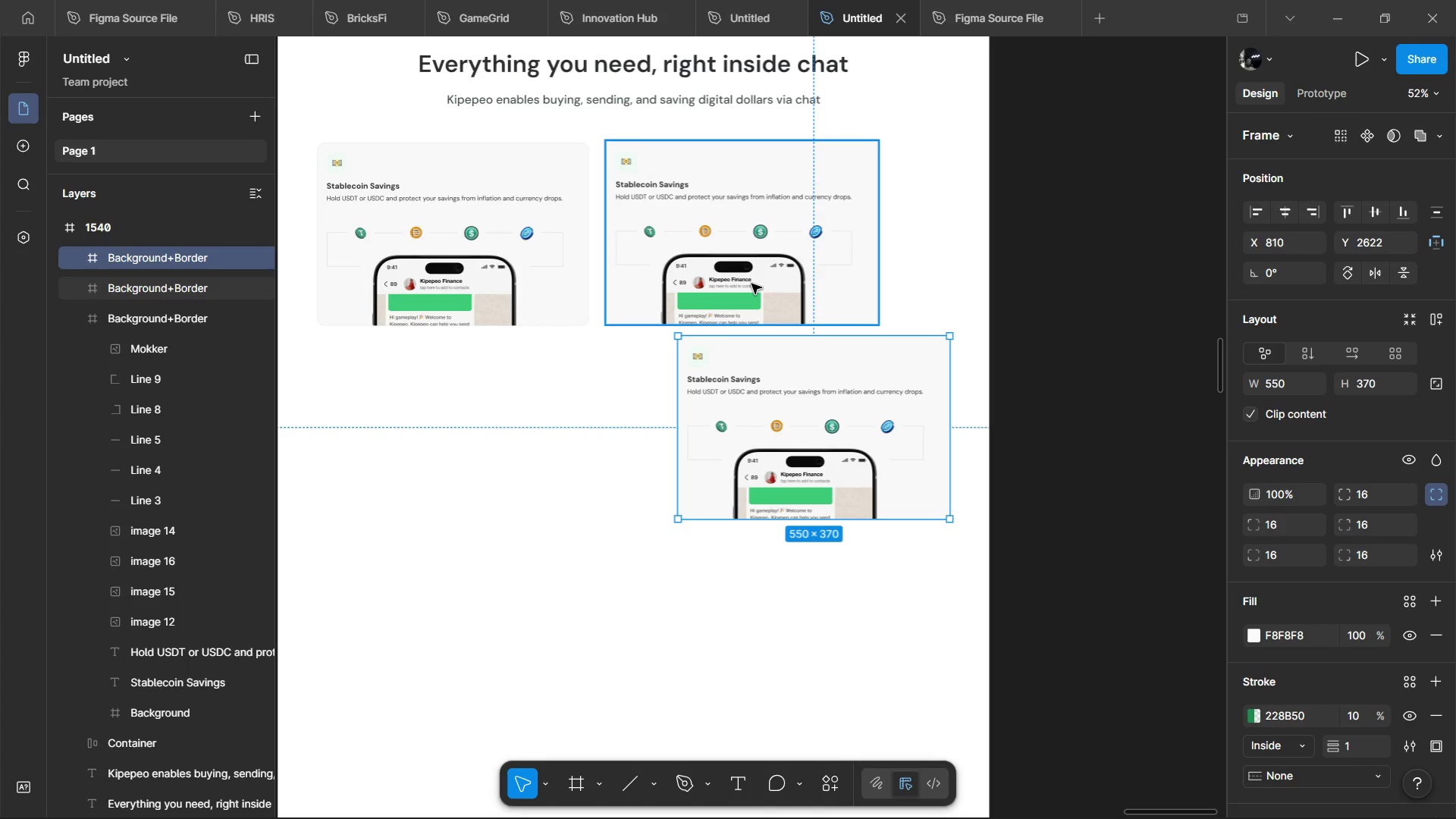 
left_click([752, 284])
 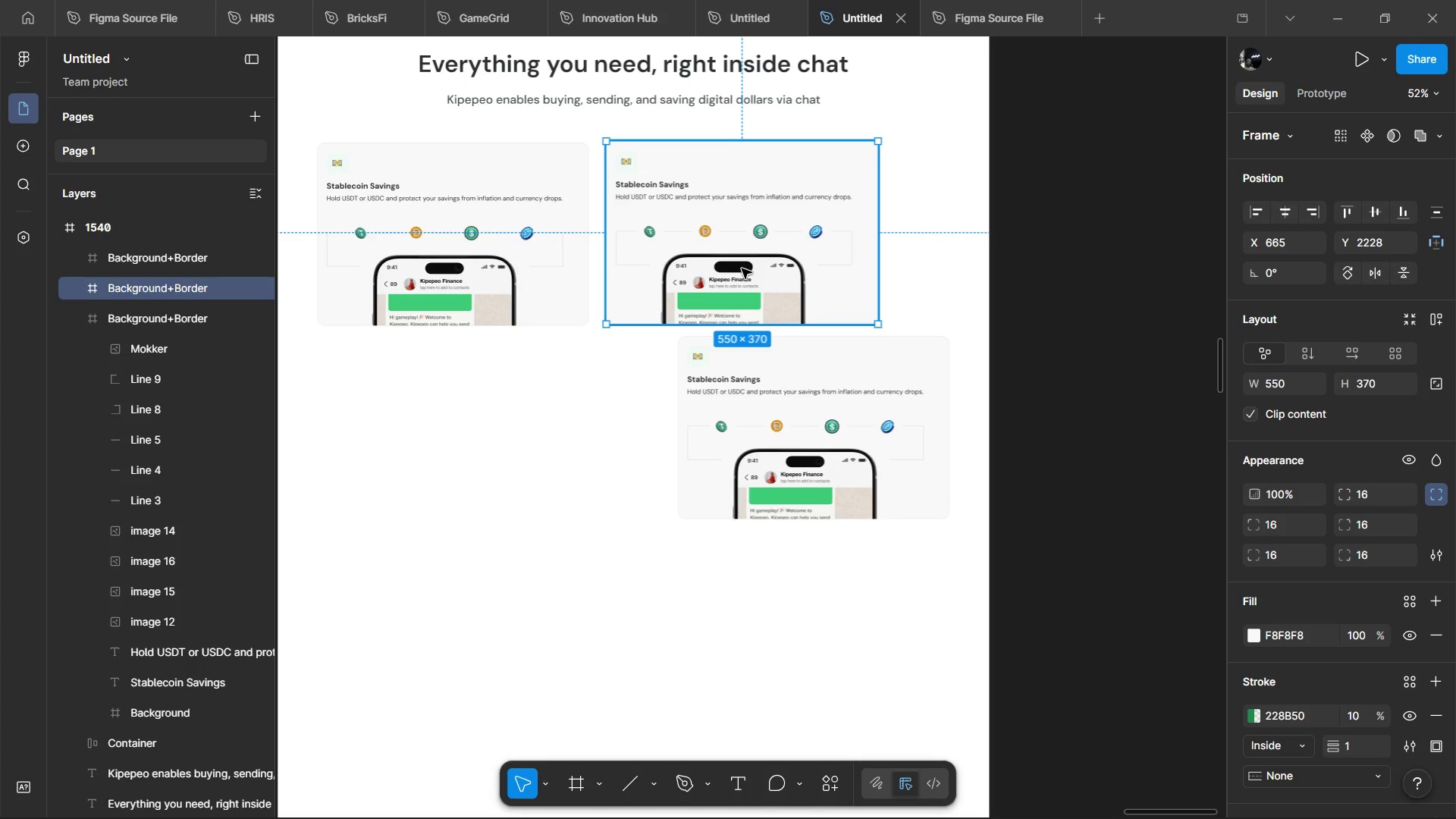 
left_click_drag(start_coordinate=[742, 268], to_coordinate=[809, 271])
 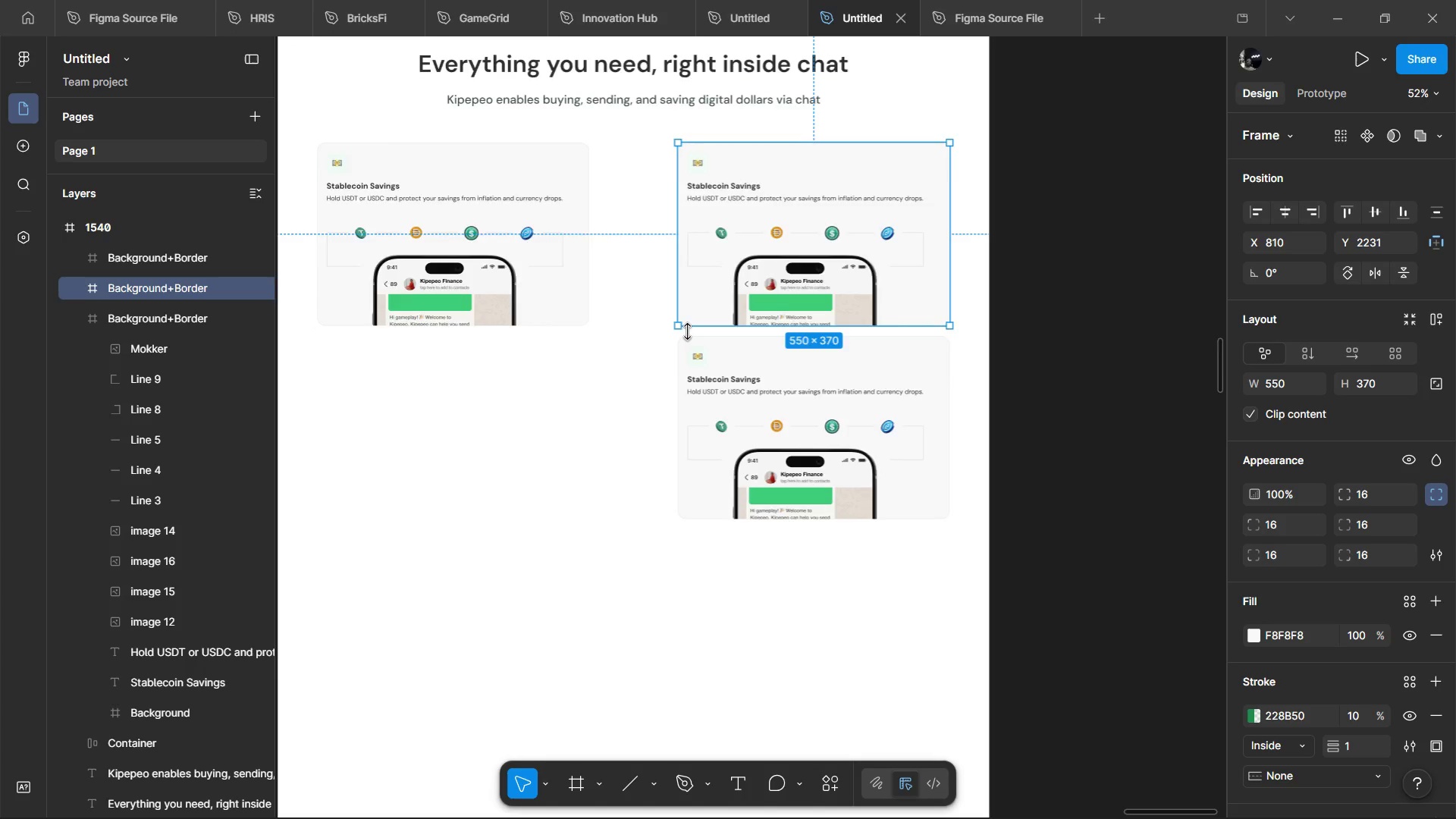 
key(Alt+AltLeft)
 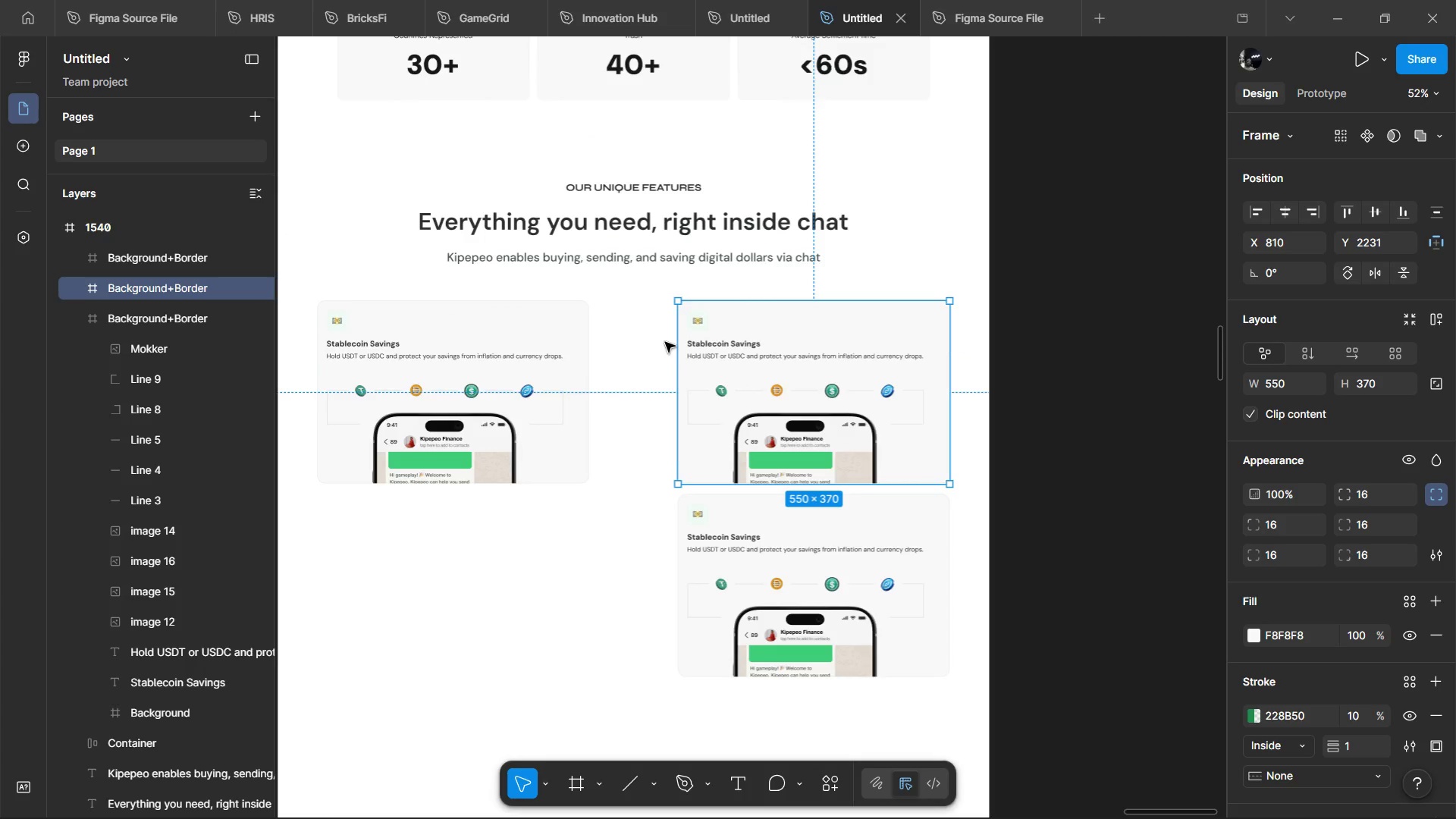 
scroll: coordinate [668, 341], scroll_direction: up, amount: 3.0
 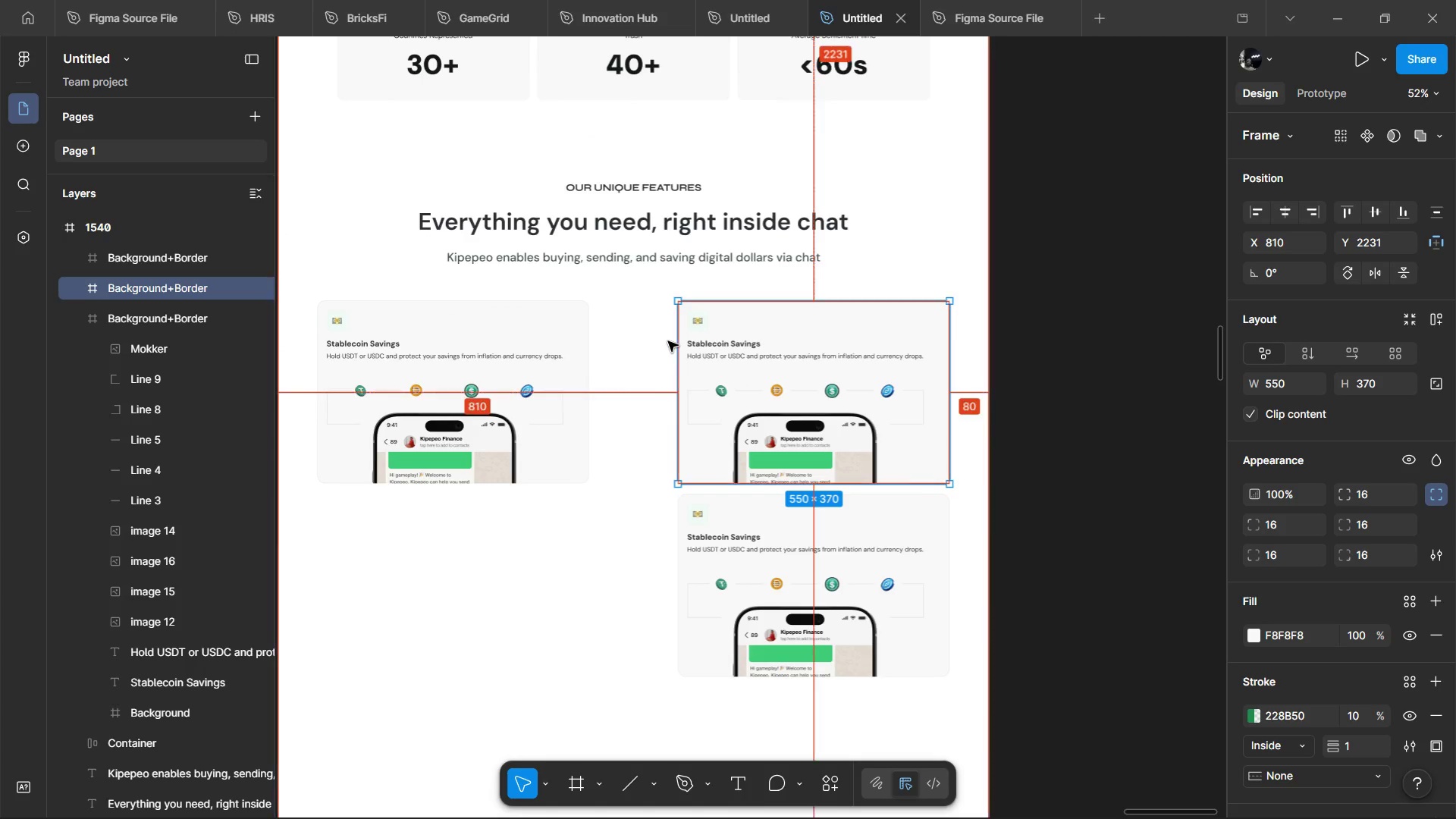 
hold_key(key=ControlLeft, duration=0.78)
 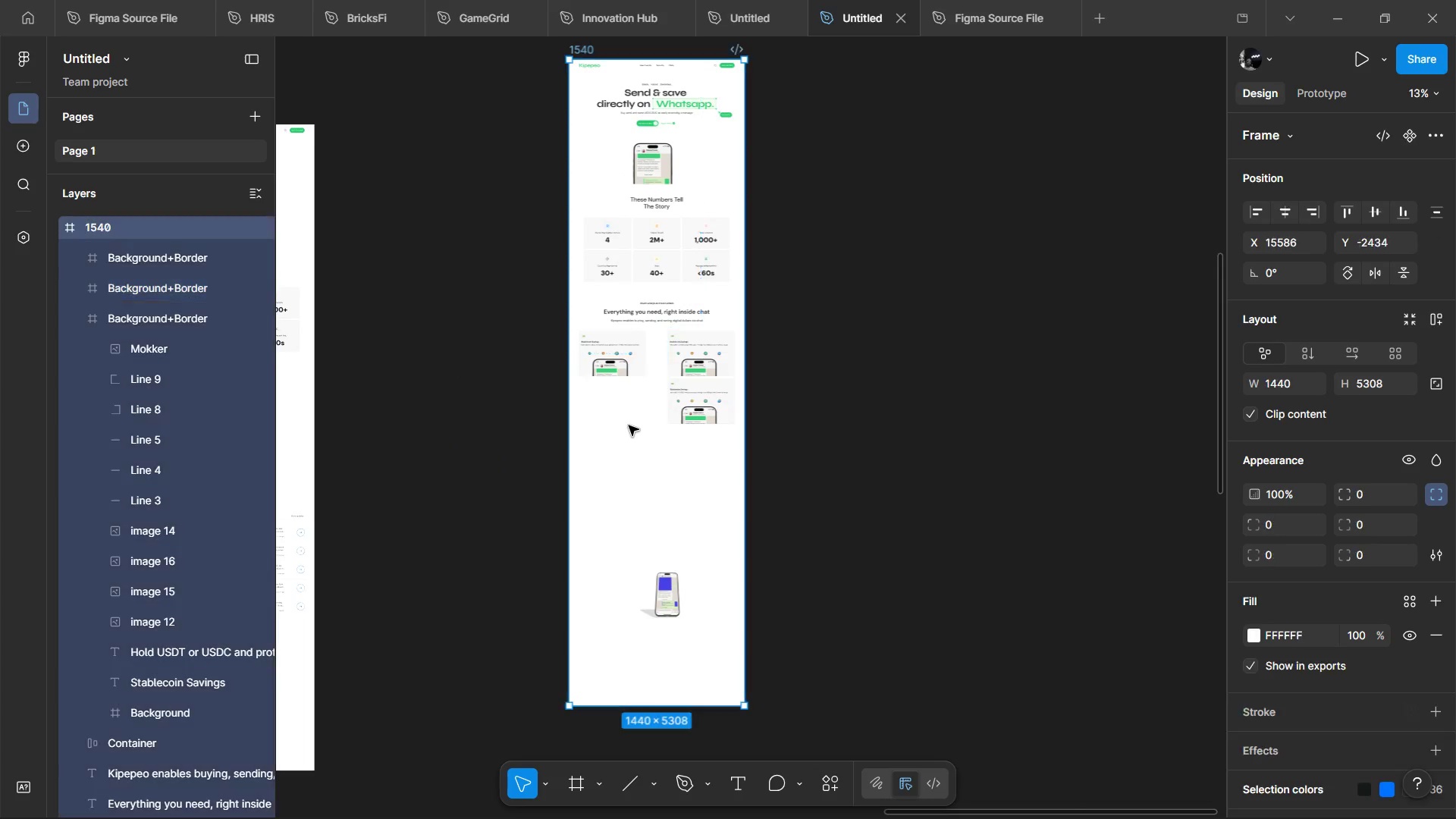 
hold_key(key=ControlLeft, duration=0.39)
 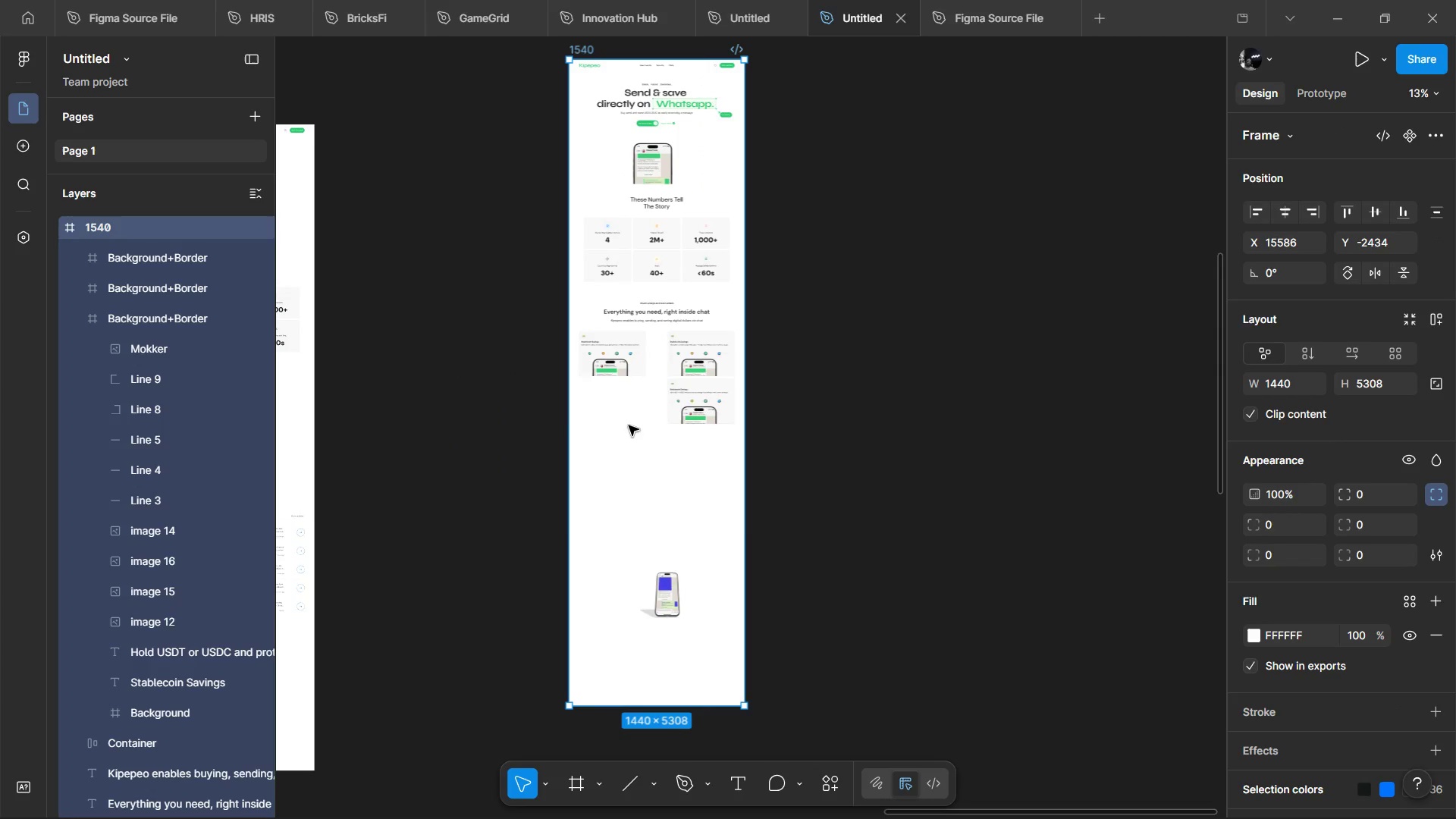 
scroll: coordinate [665, 342], scroll_direction: down, amount: 8.0
 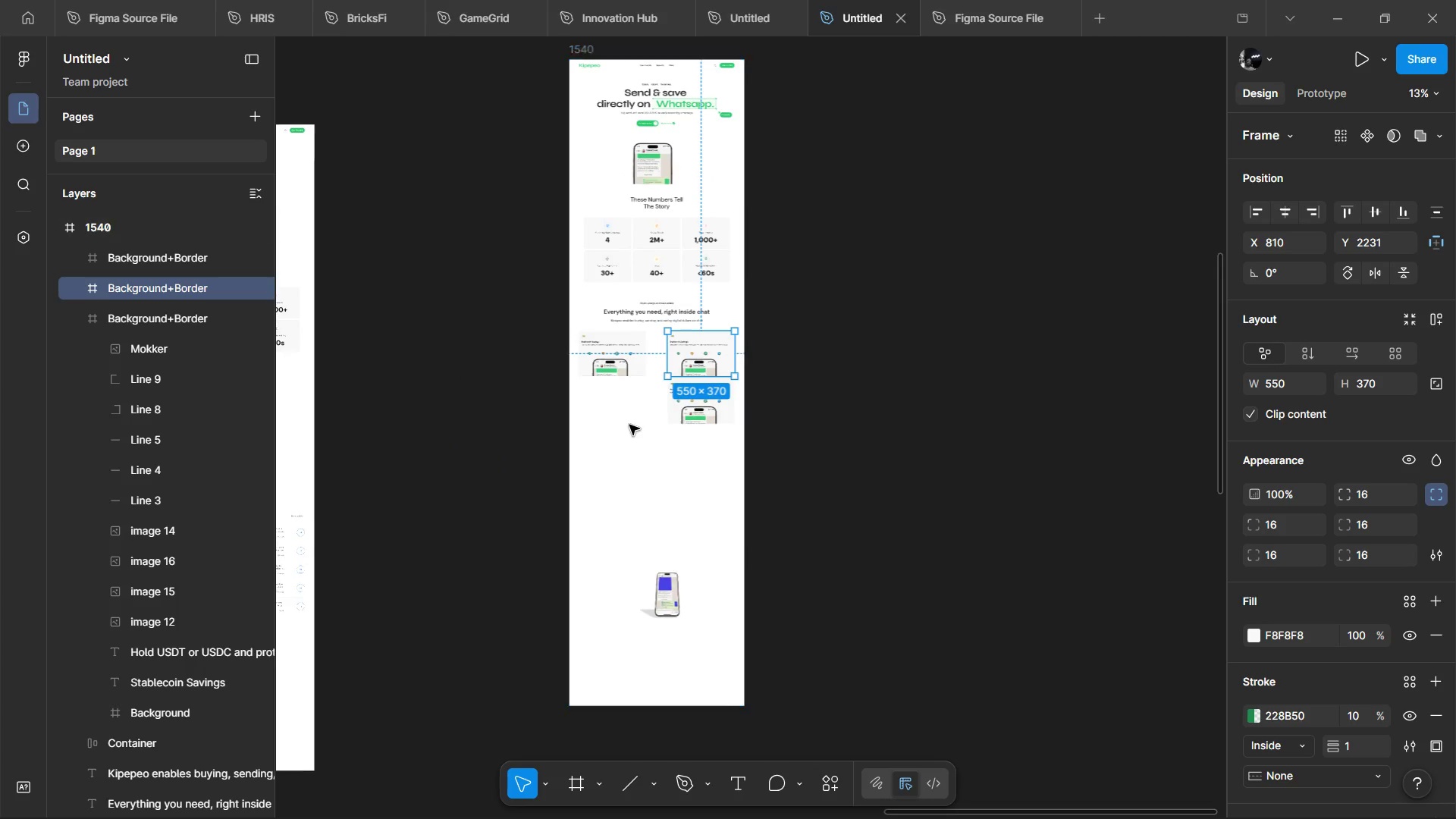 
key(Alt+AltLeft)
 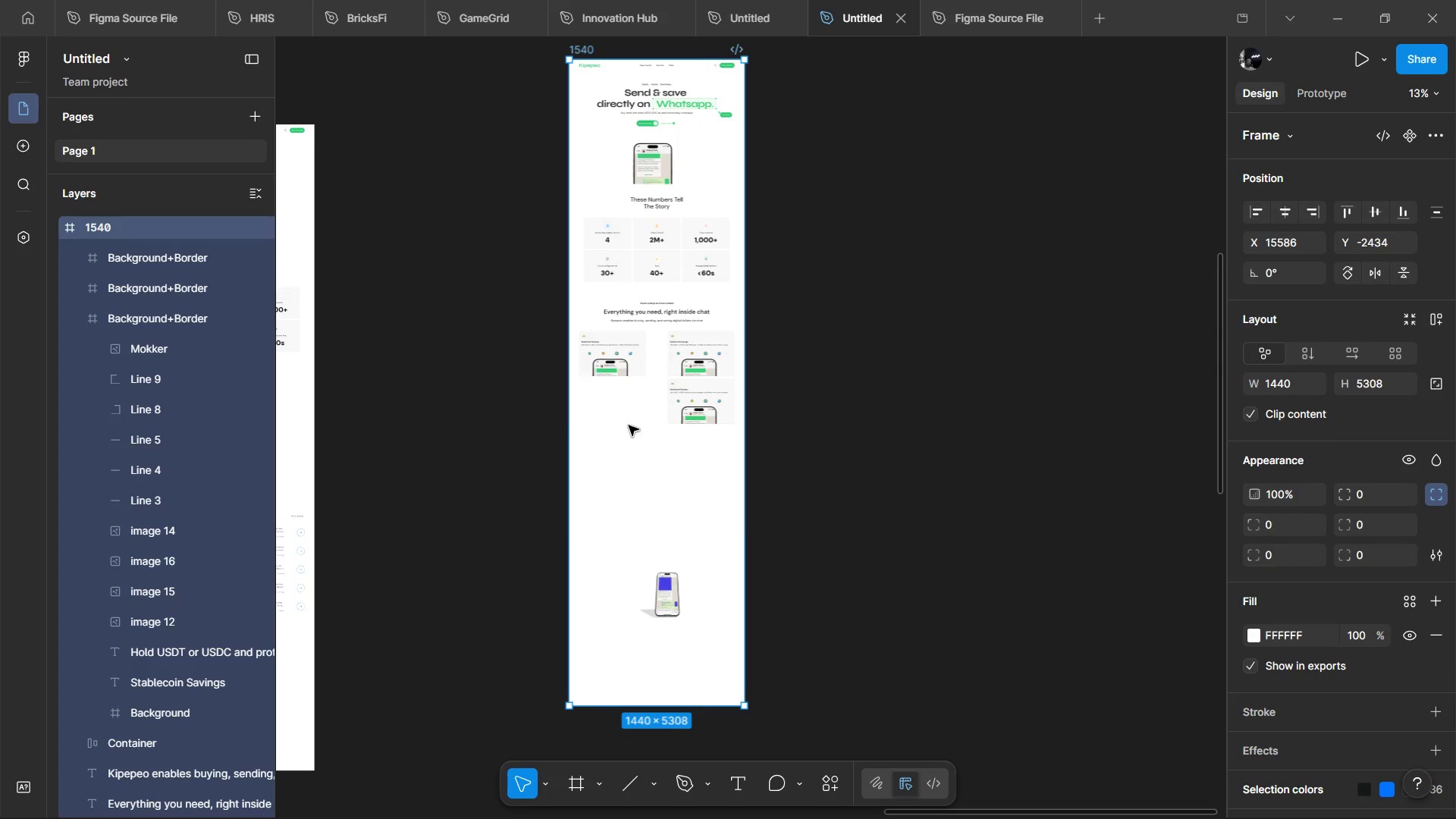 
key(Alt+Tab)
 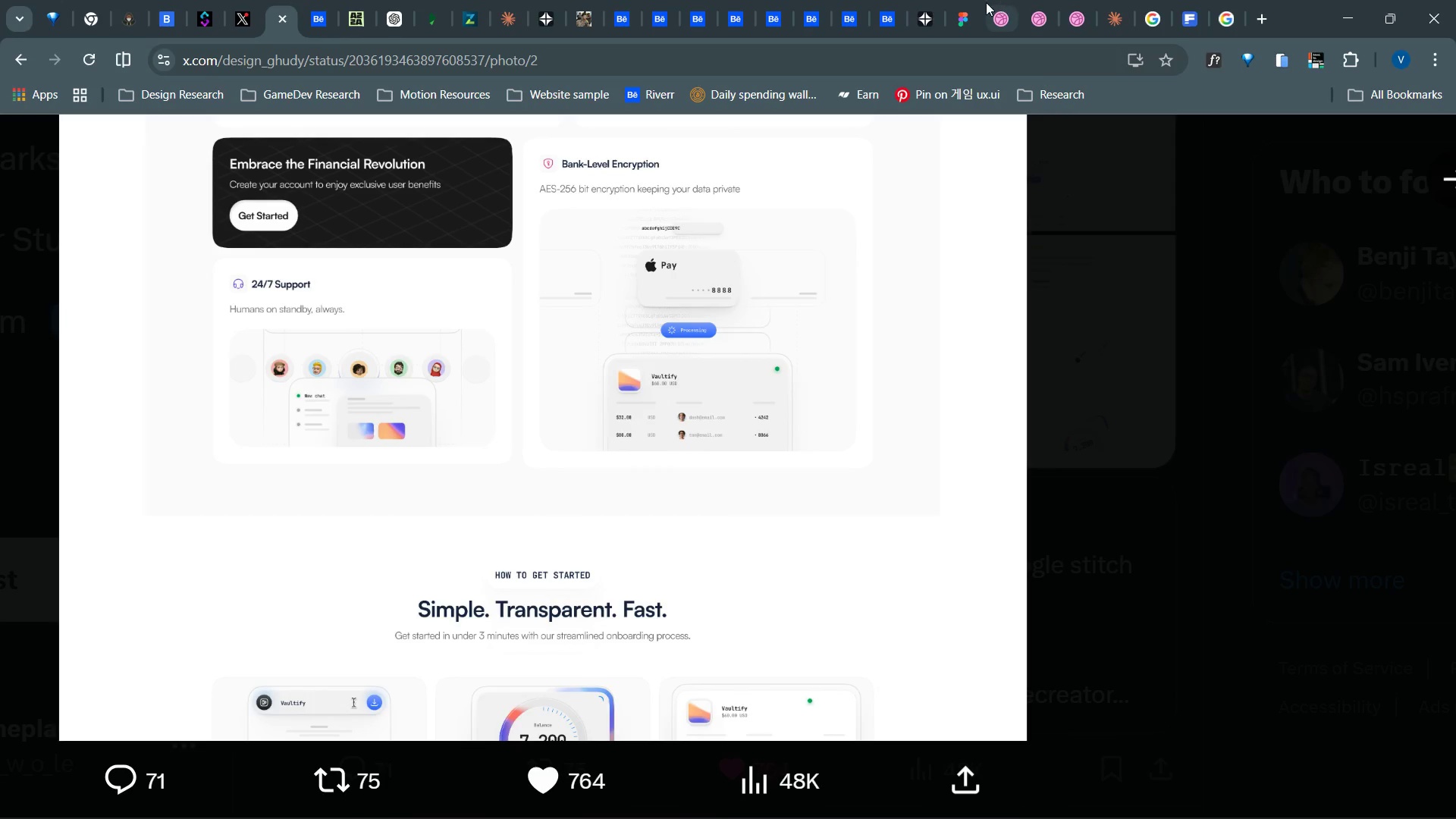 
left_click_drag(start_coordinate=[960, 3], to_coordinate=[312, 0])
 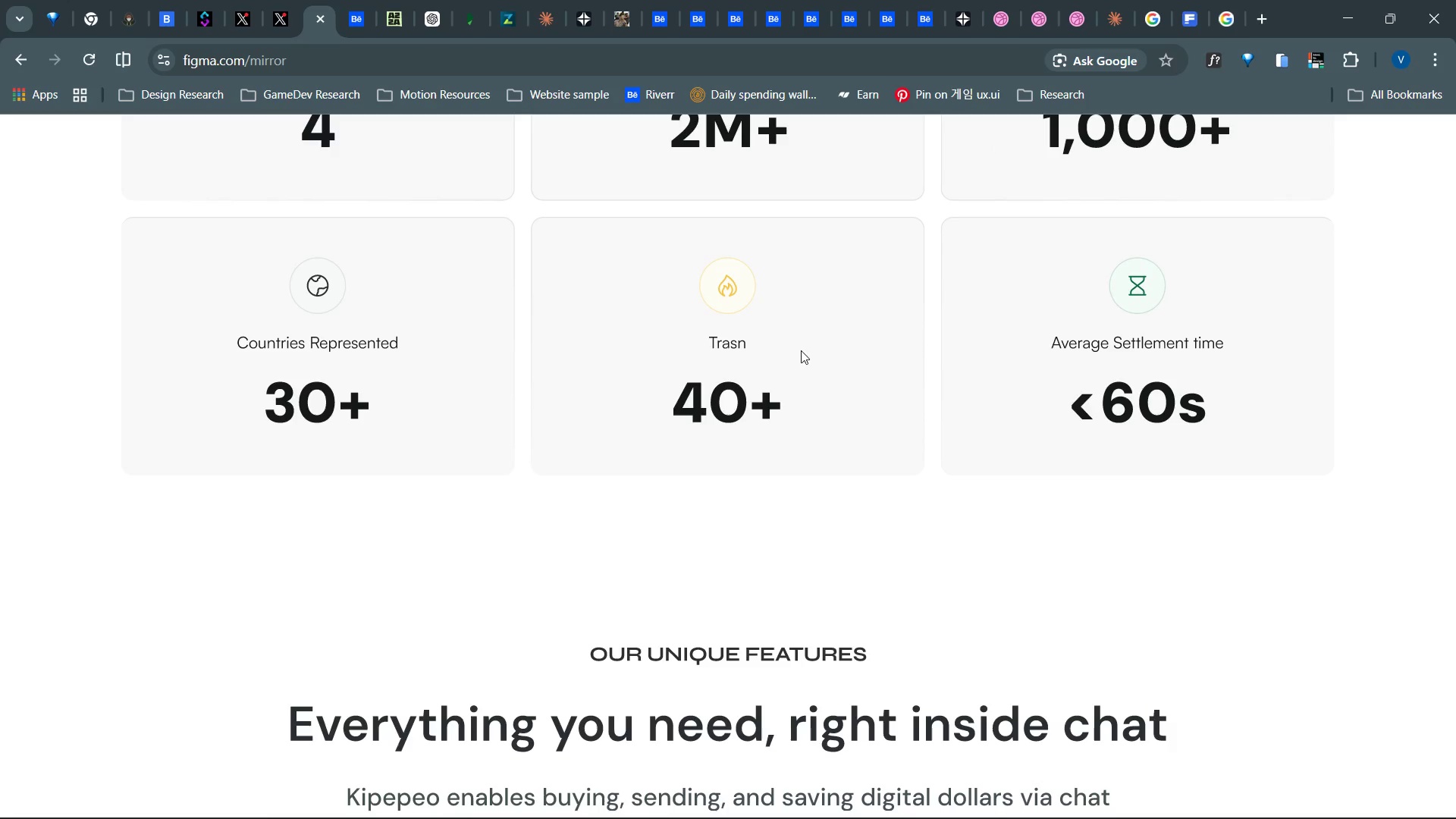 
scroll: coordinate [801, 350], scroll_direction: down, amount: 8.0
 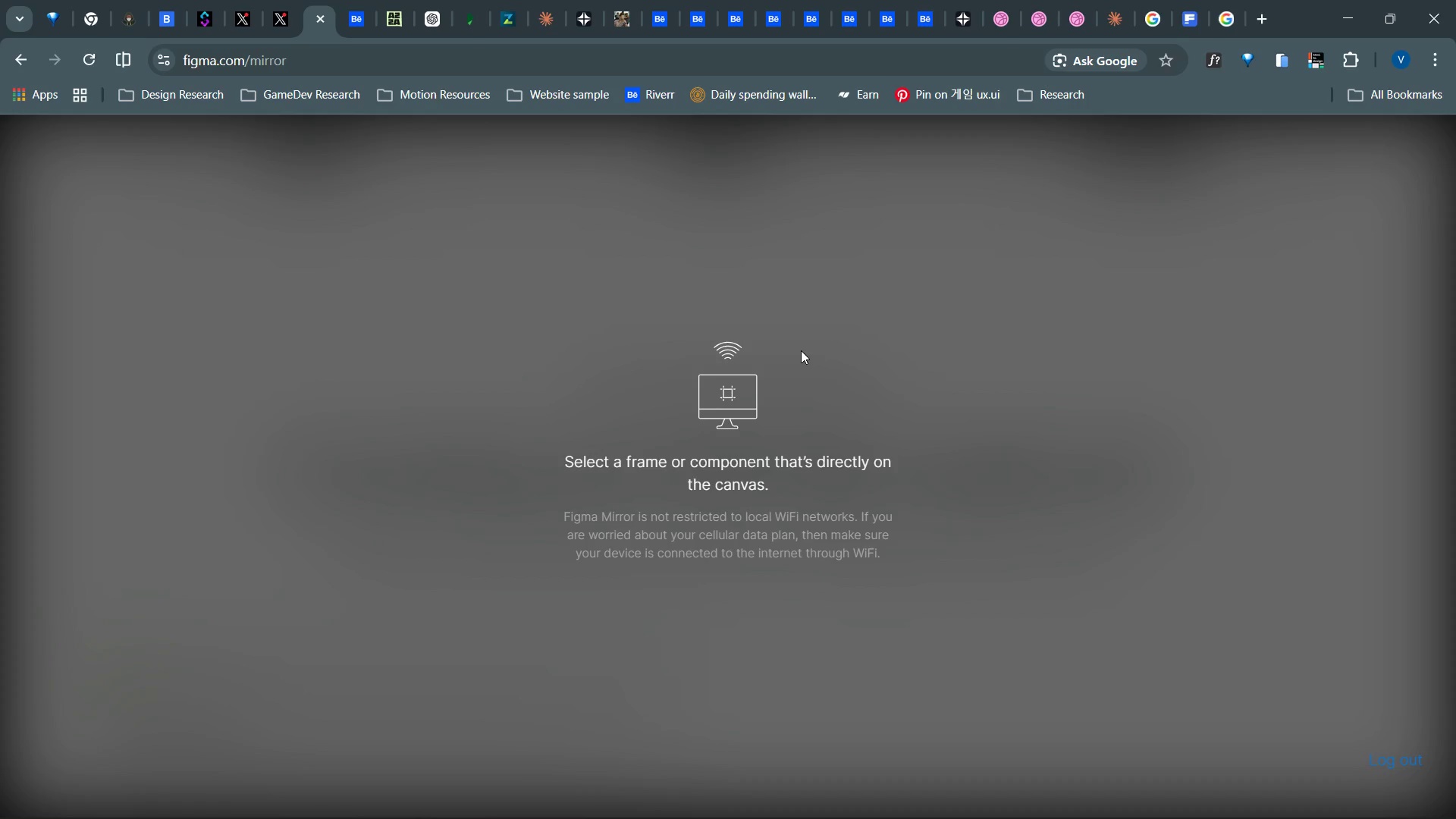 
key(Alt+Tab)
 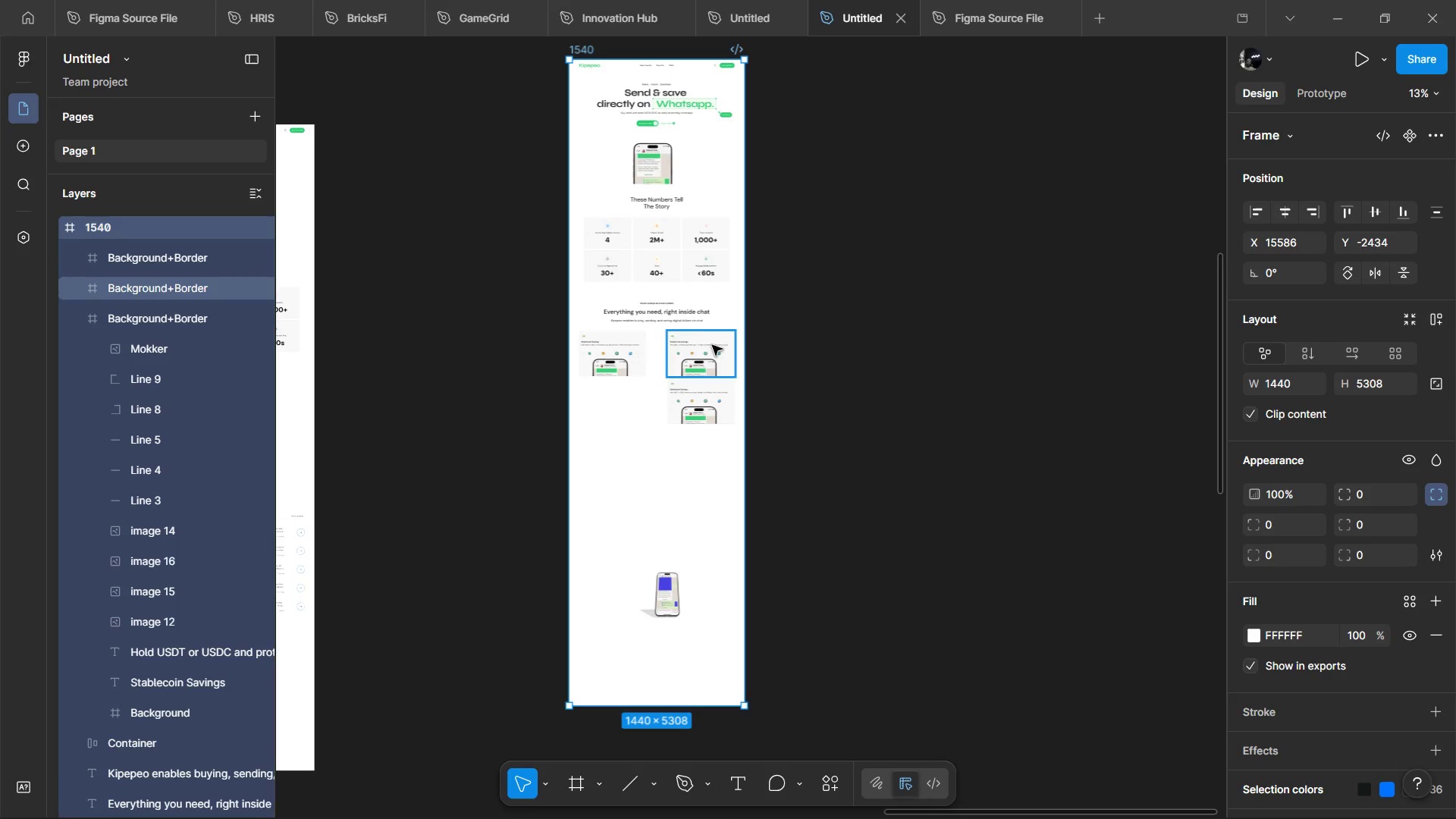 
hold_key(key=ControlLeft, duration=1.52)
scroll: coordinate [635, 350], scroll_direction: up, amount: 7.0
 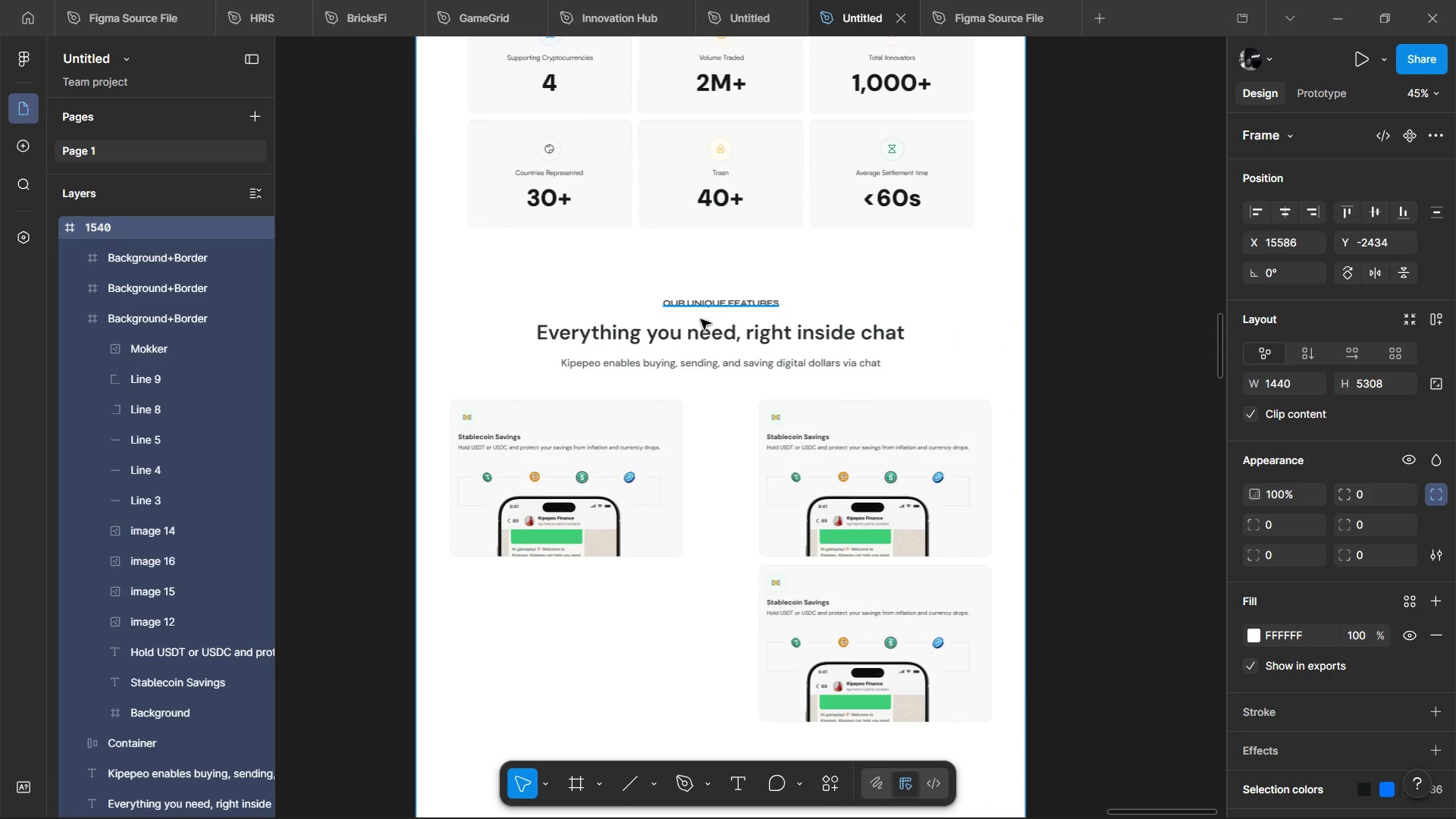 
hold_key(key=ControlLeft, duration=0.7)
left_click([695, 330])
 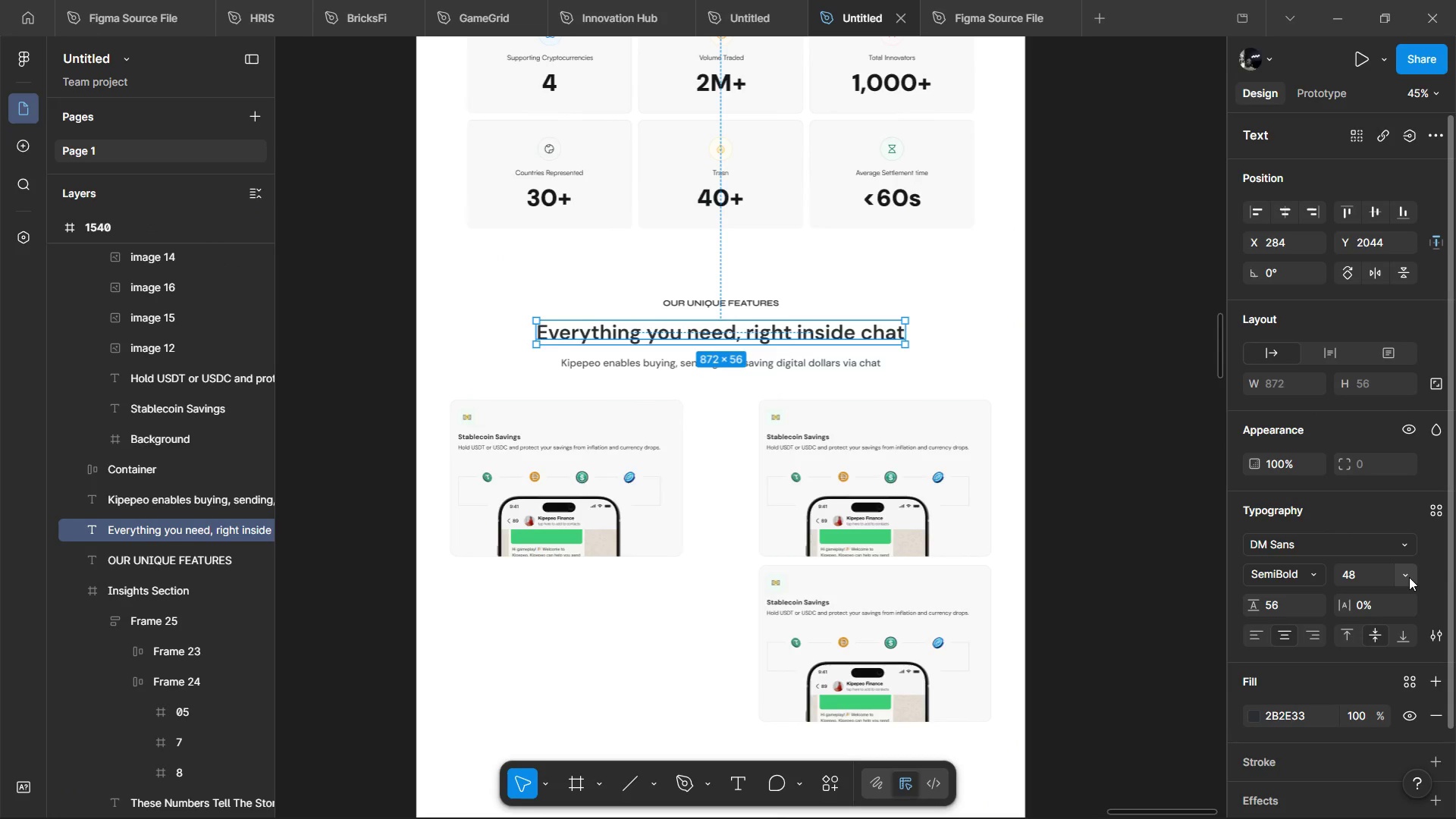 
left_click([1409, 576])
 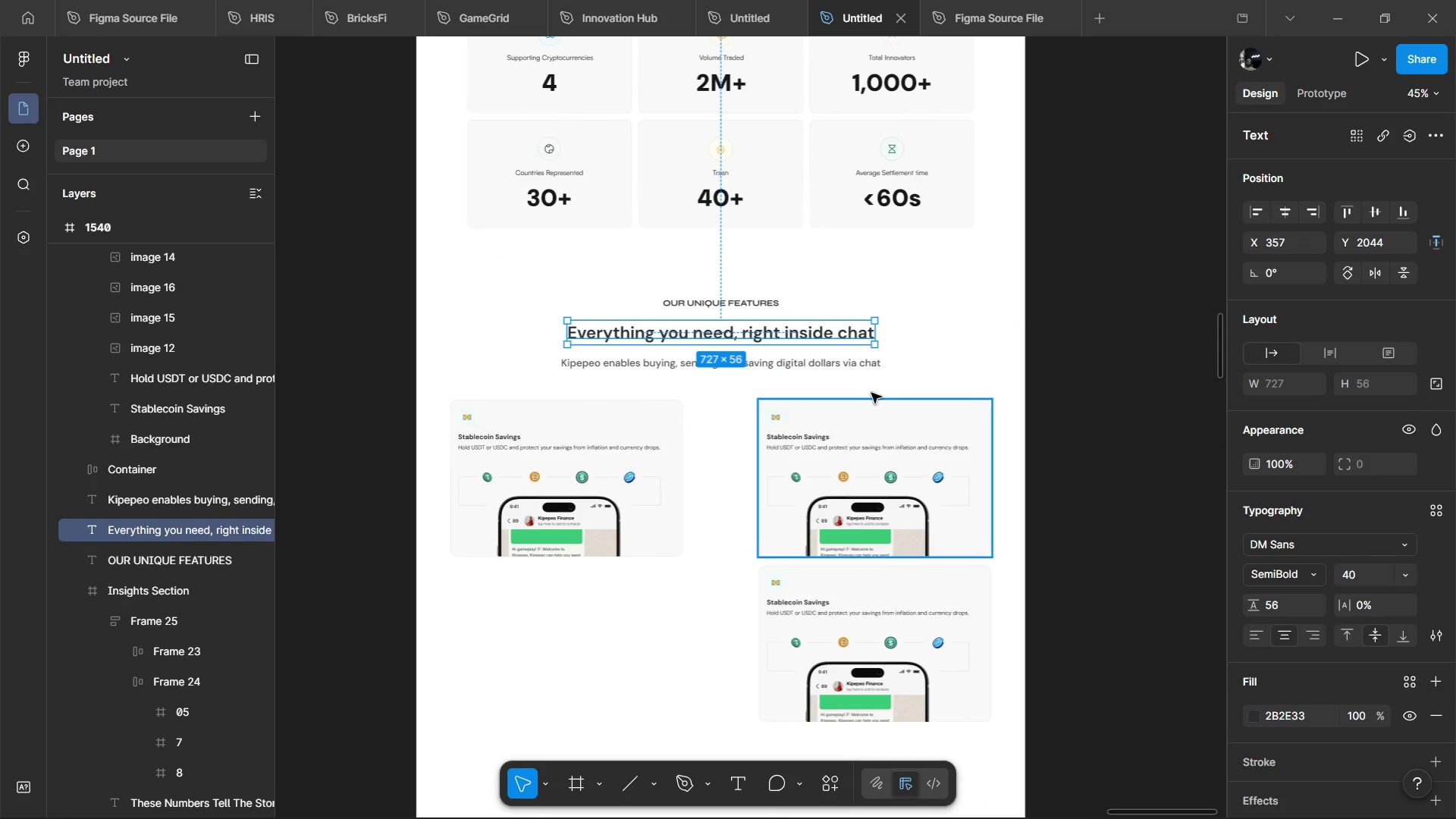 
hold_key(key=ControlLeft, duration=0.86)
scroll: coordinate [834, 350], scroll_direction: up, amount: 3.0
 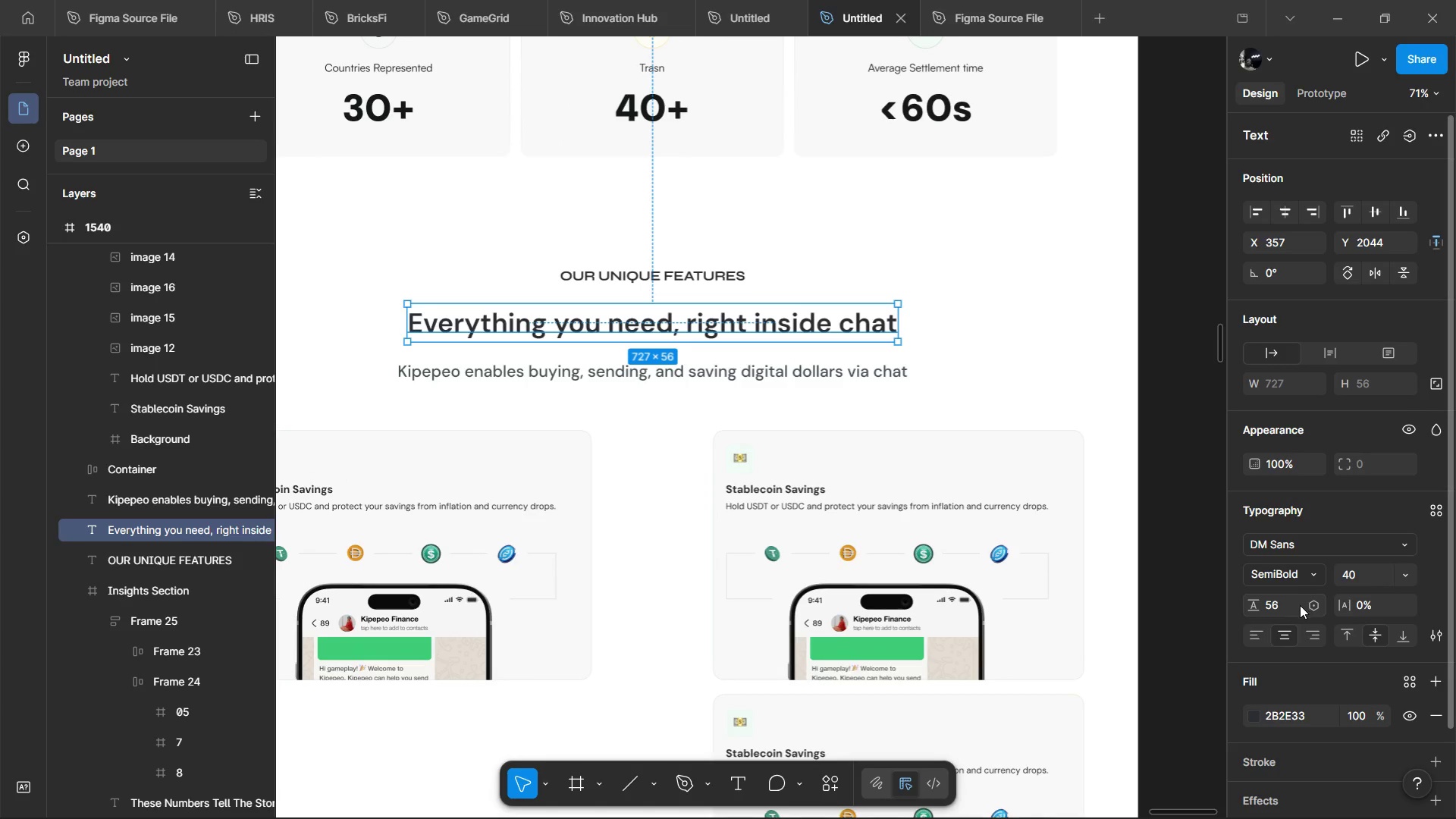 
left_click([1298, 606])
 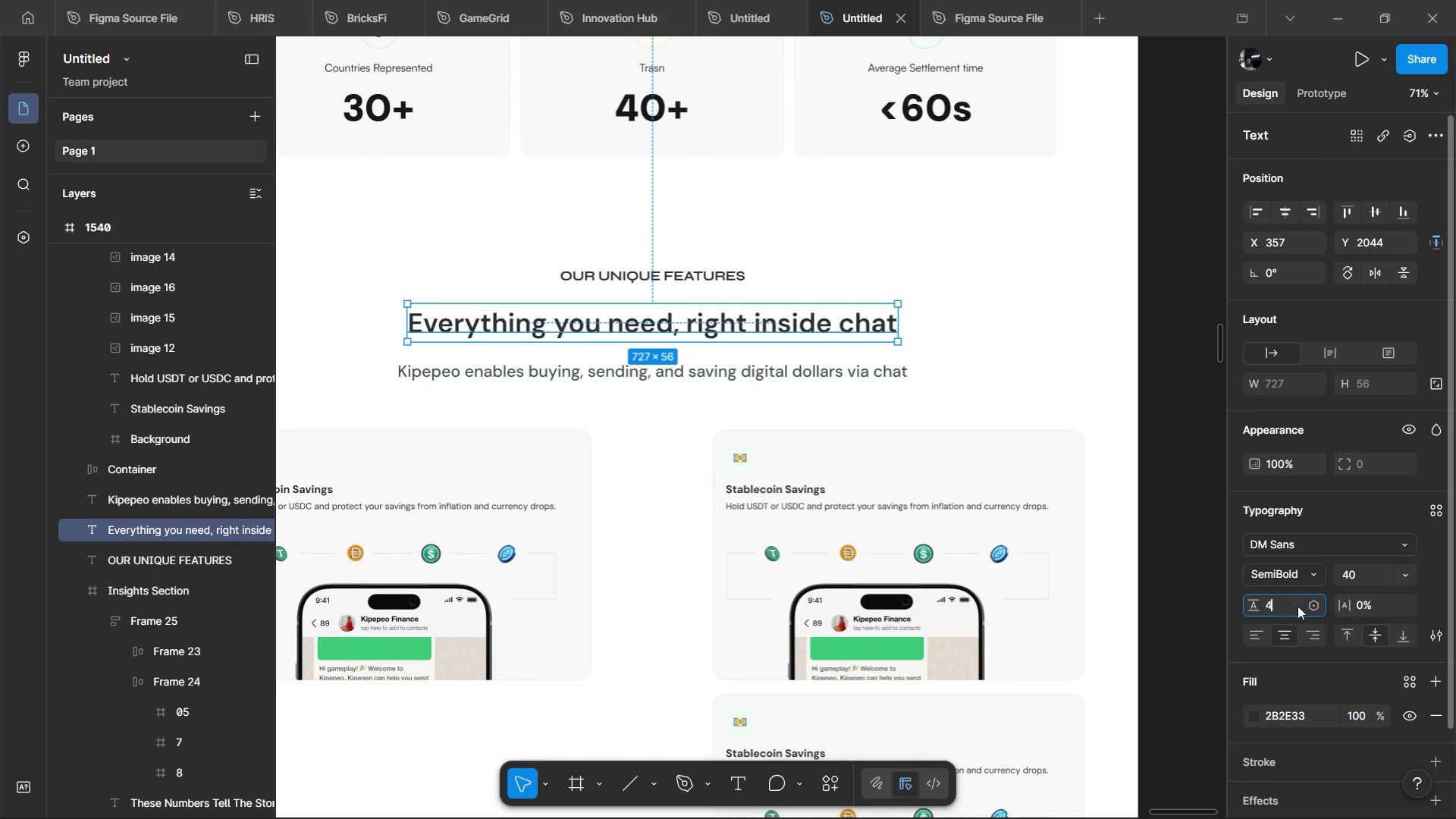 
type(48)
 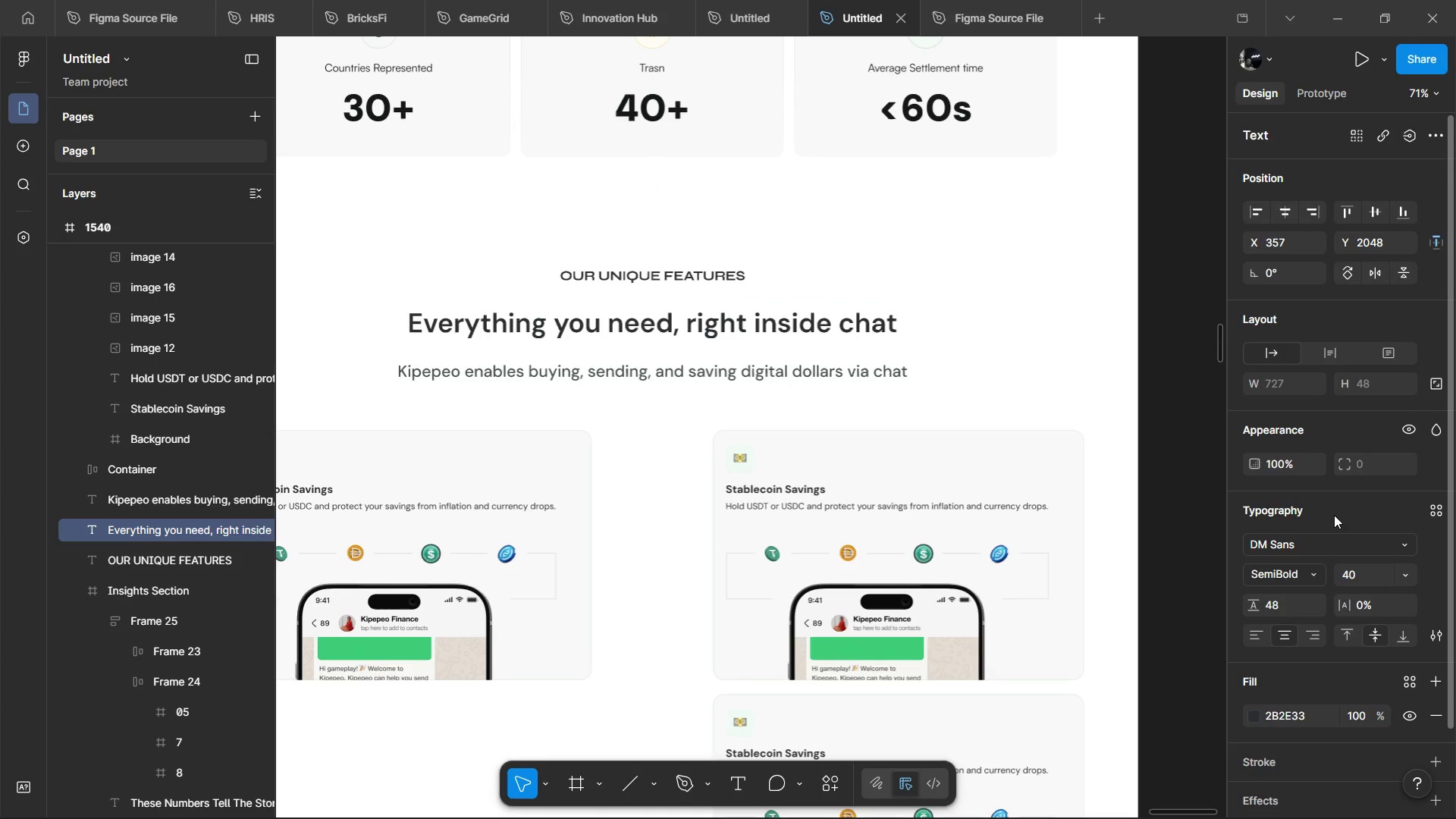 
left_click([1334, 515])
 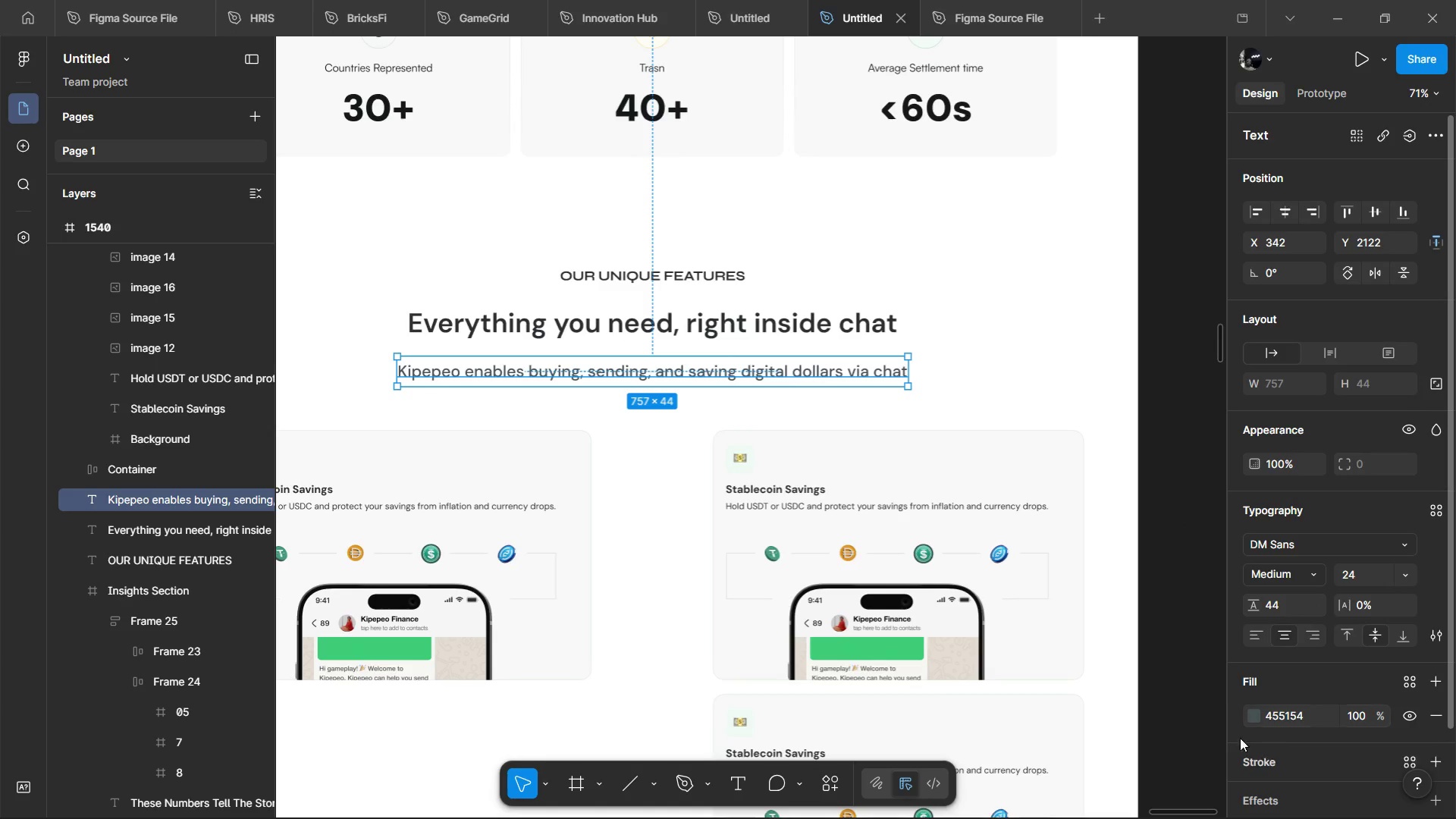 
left_click([1251, 717])
 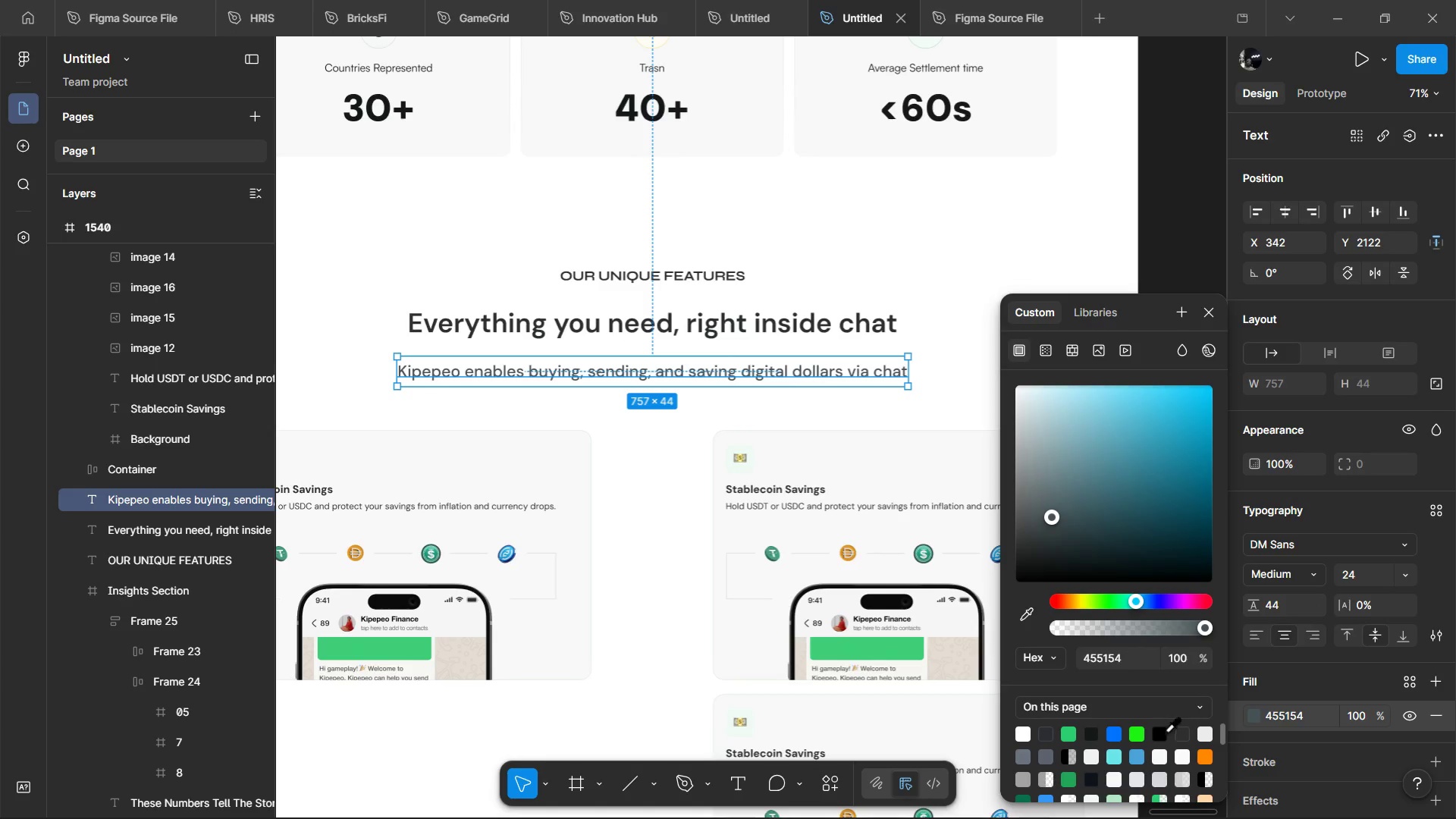 
left_click([1177, 733])
 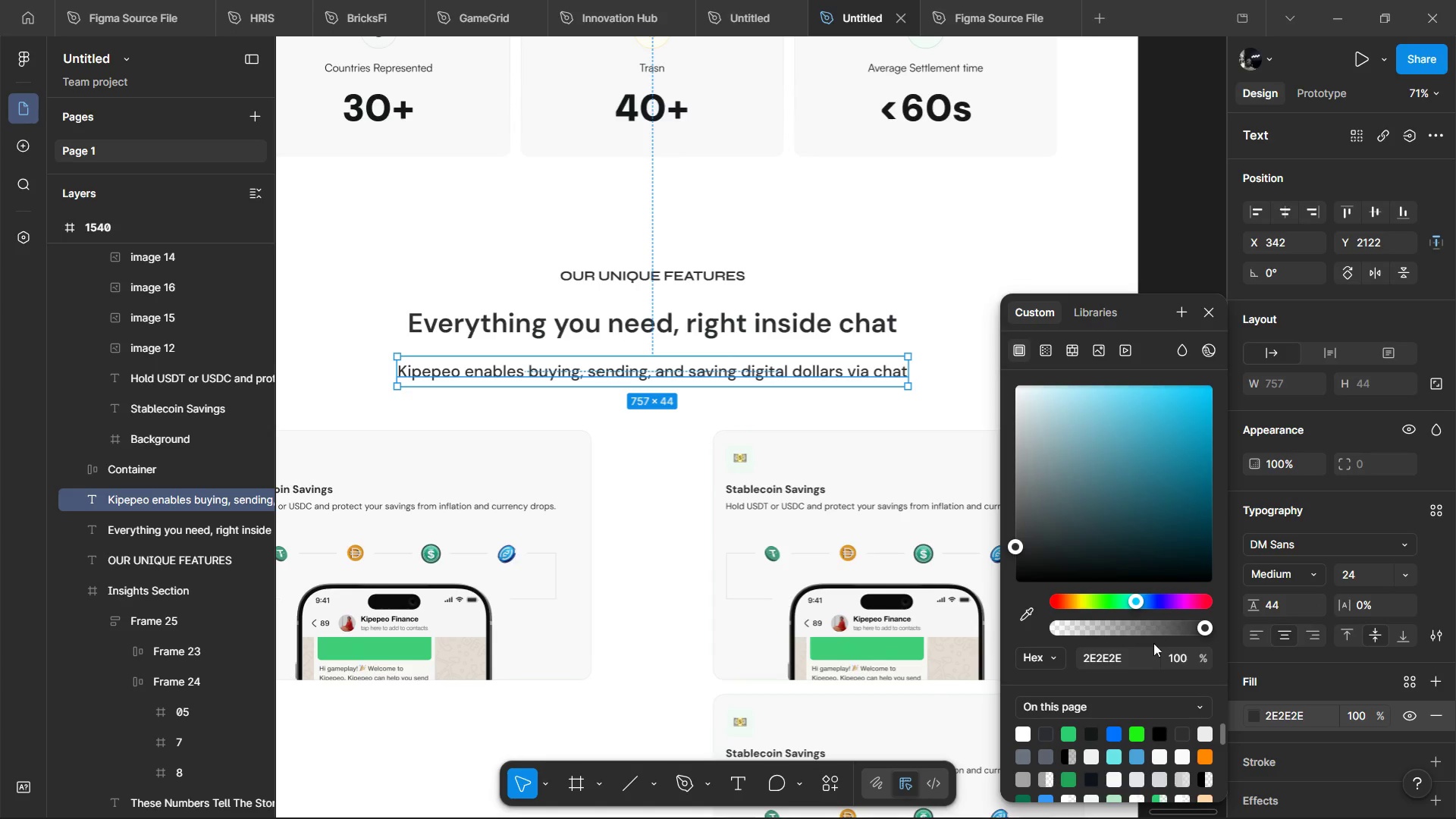 
left_click([1157, 637])
 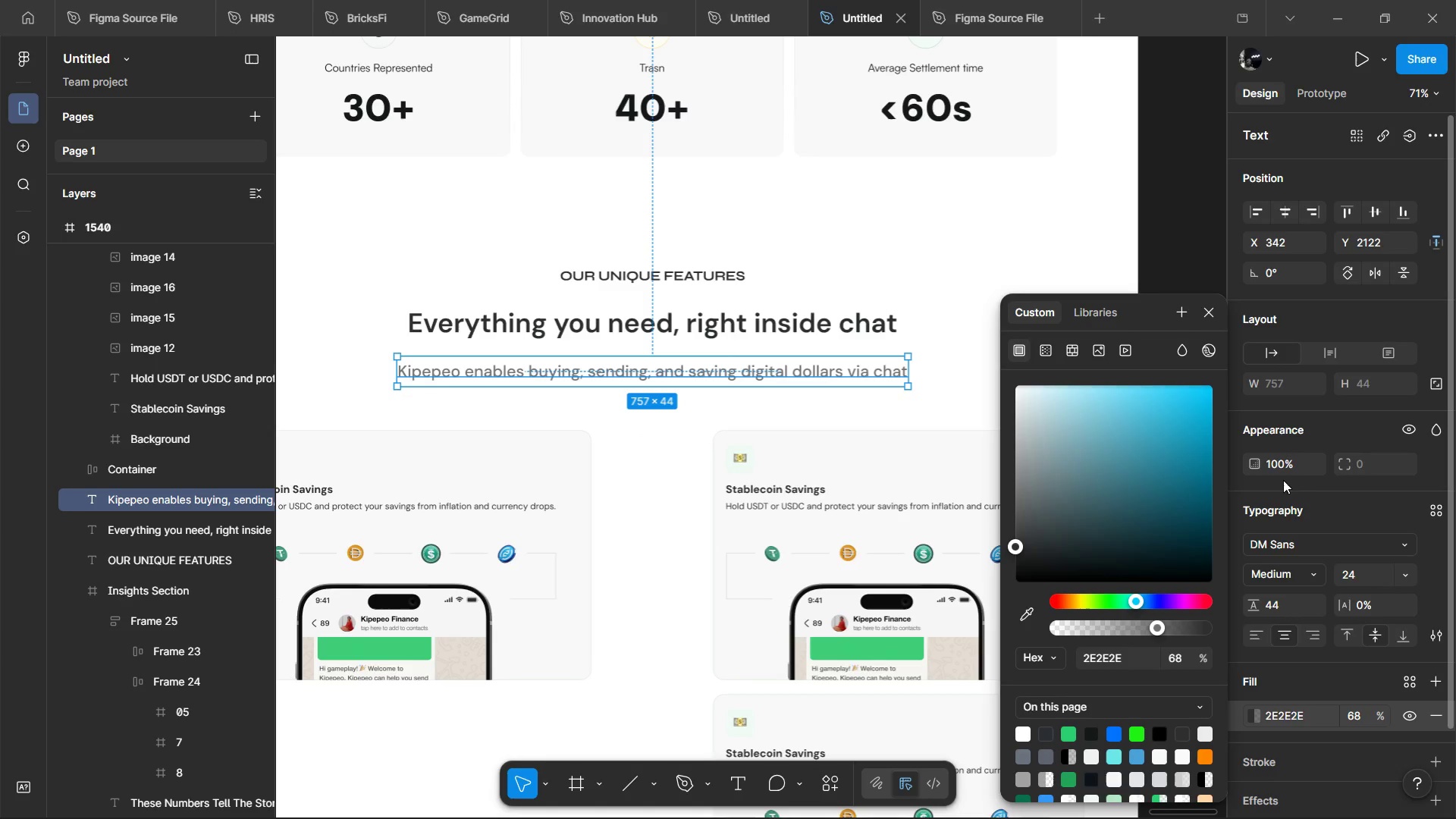 
left_click([1211, 317])
 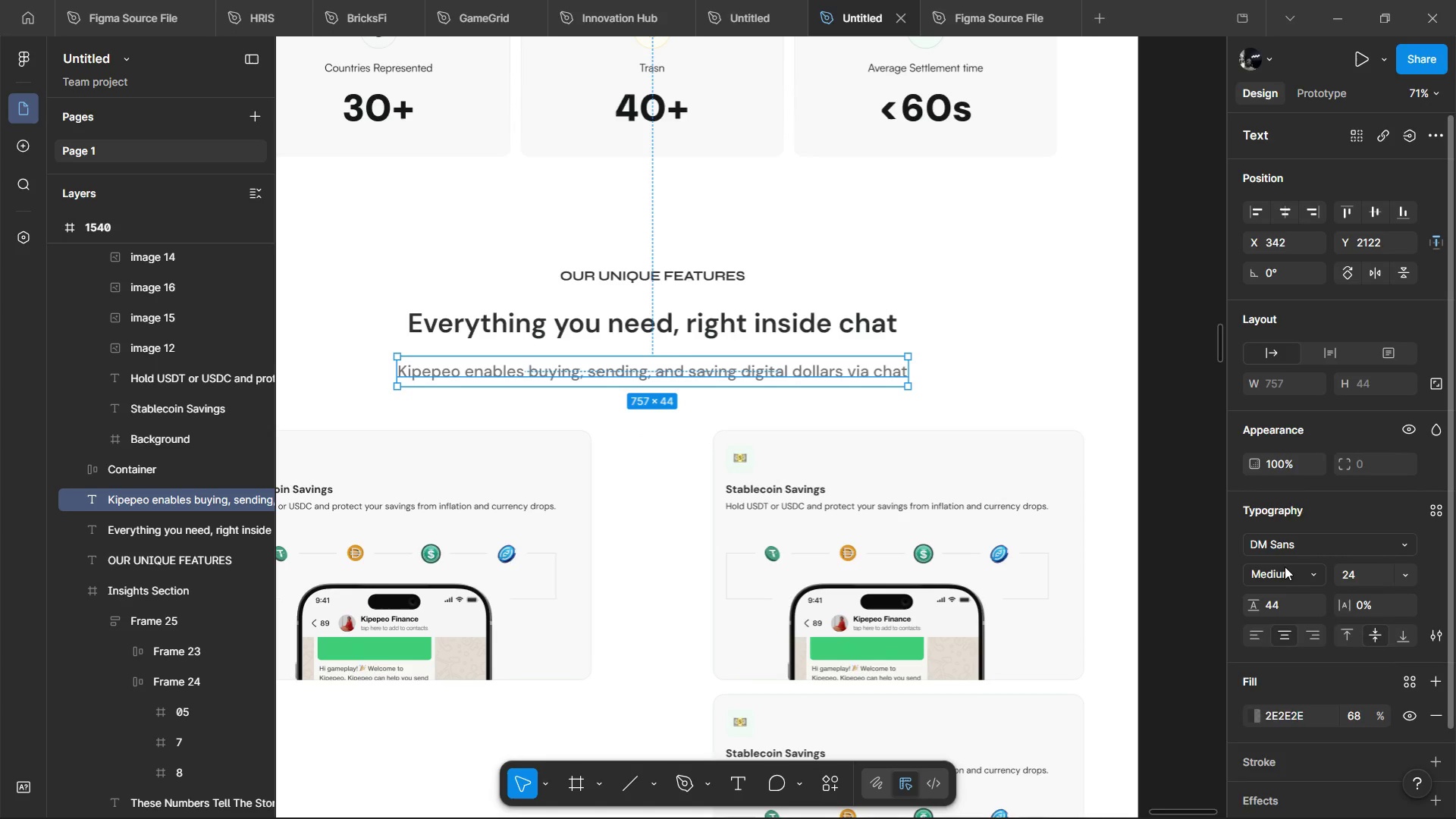 
double_click([1285, 566])
 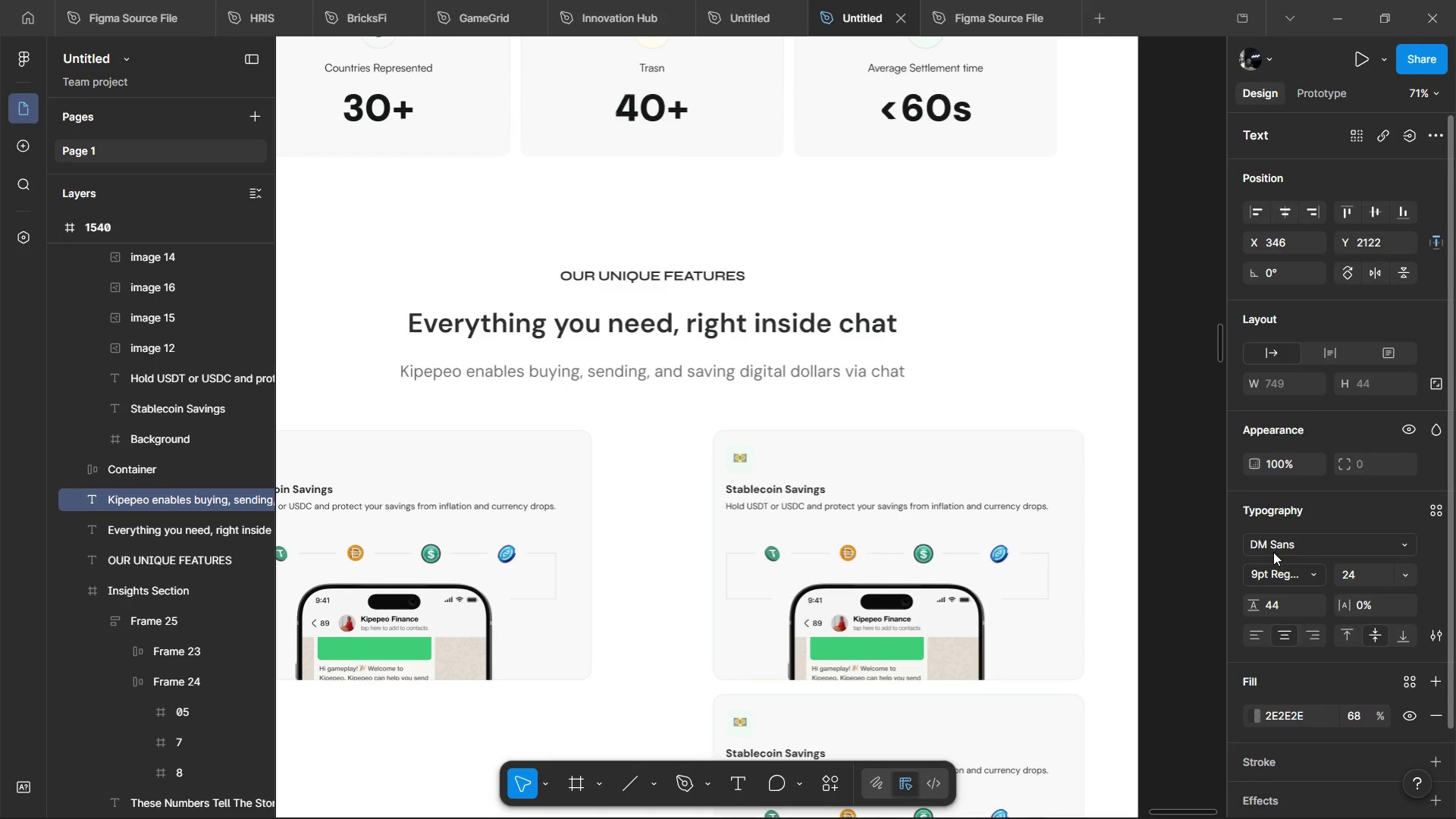 
left_click([1274, 554])
 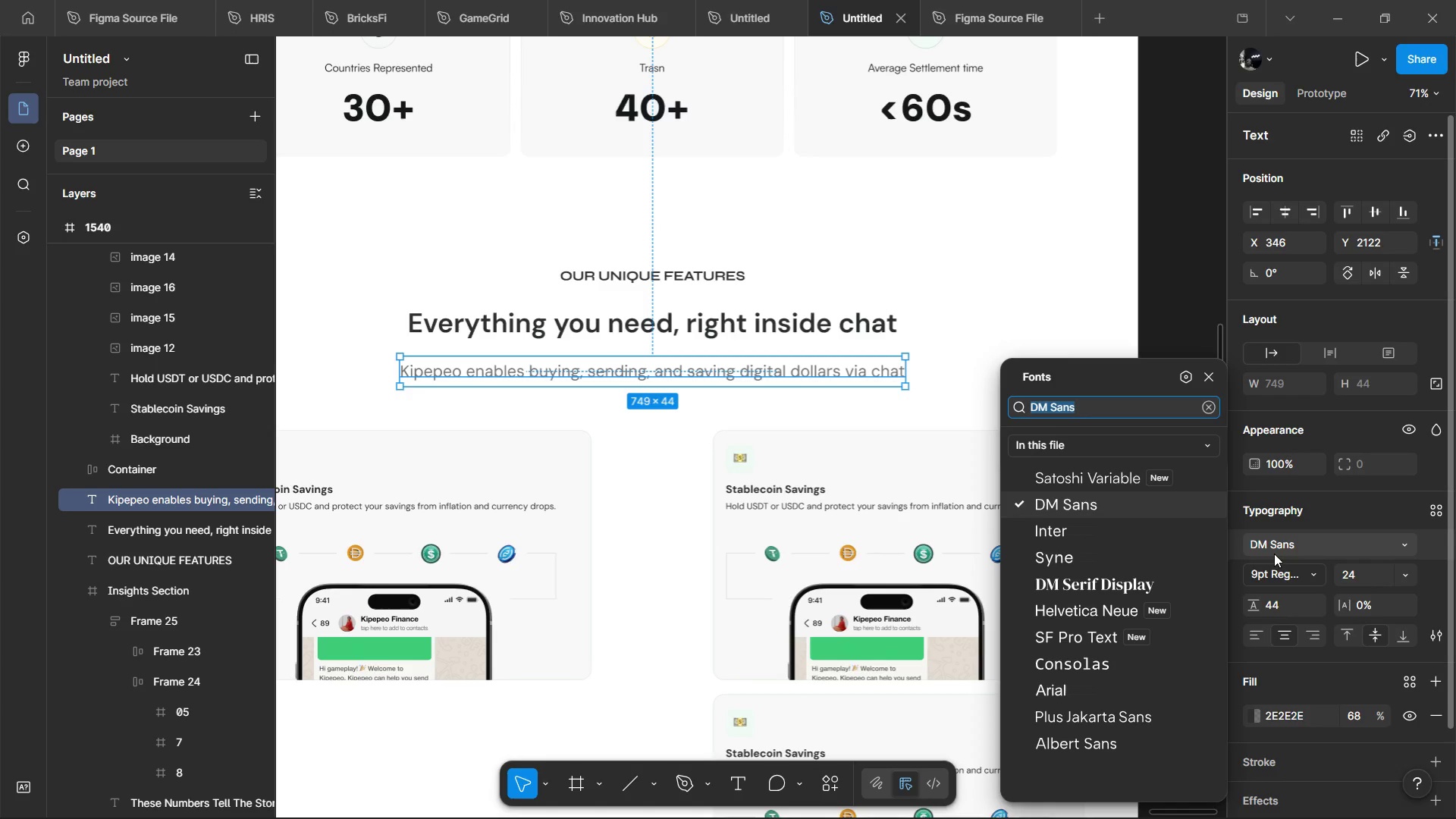 
hold_key(key=ControlLeft, duration=0.33)
 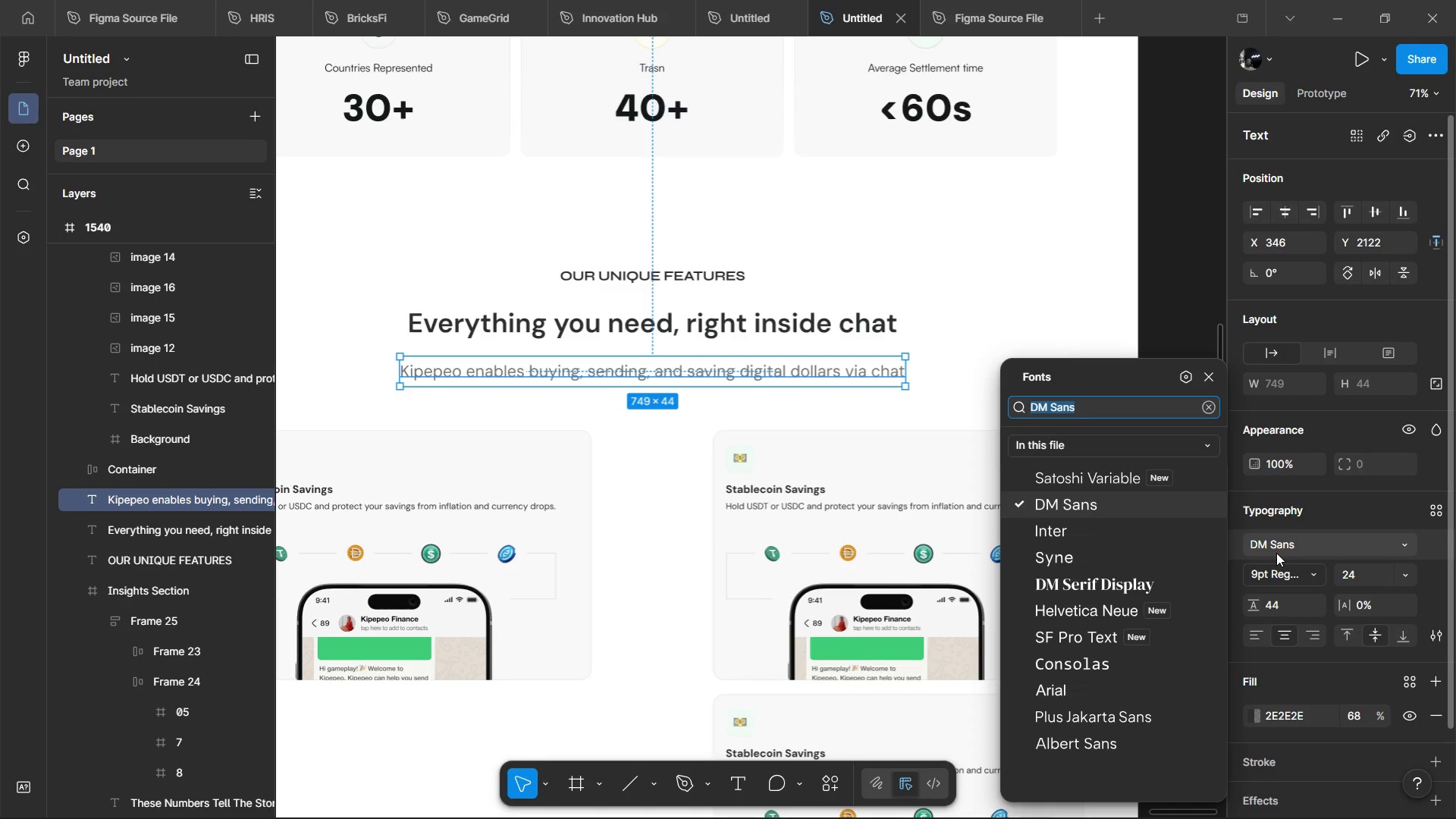 
mouse_move([1279, 575])
 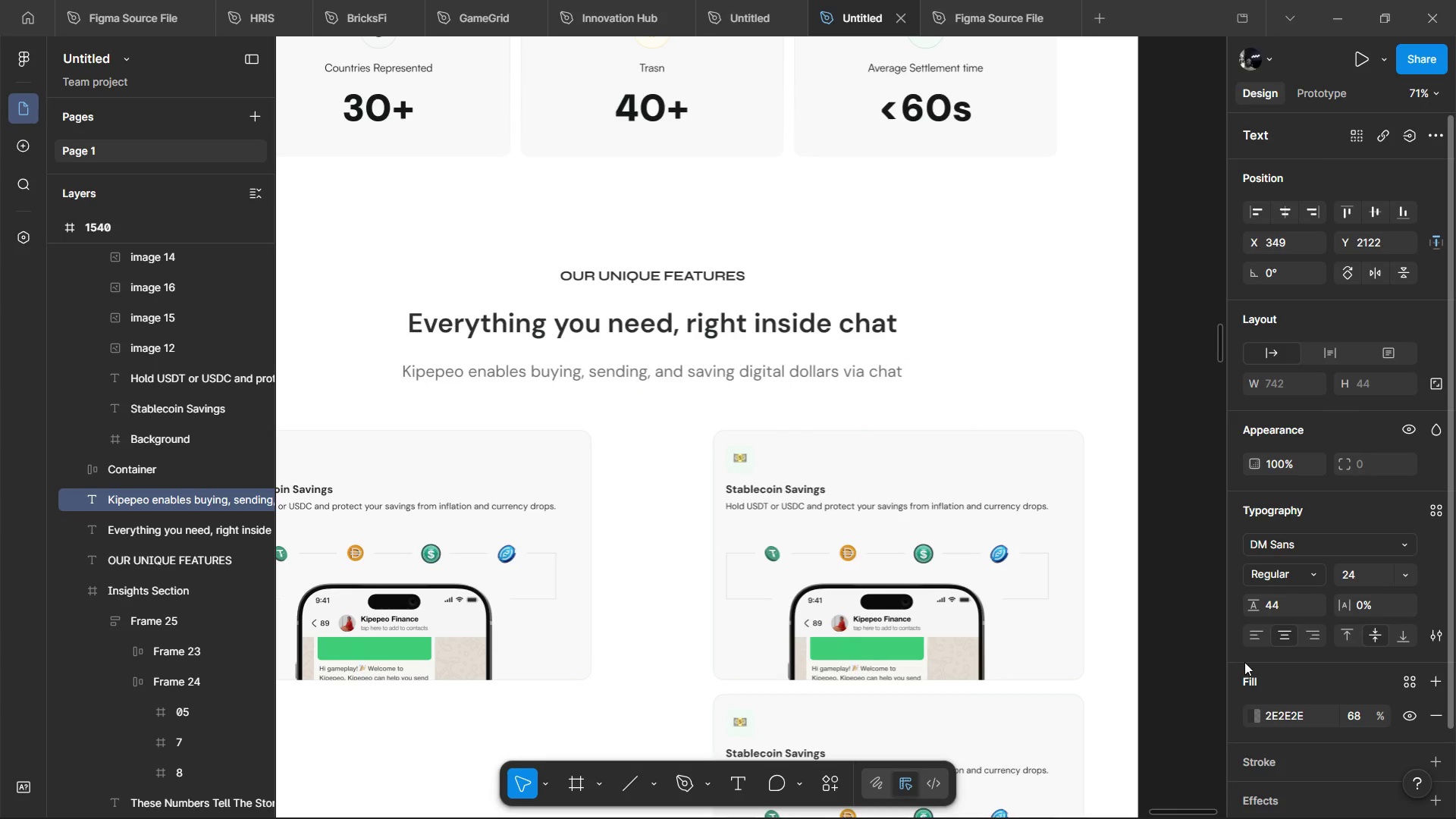 
hold_key(key=ShiftLeft, duration=1.52)
 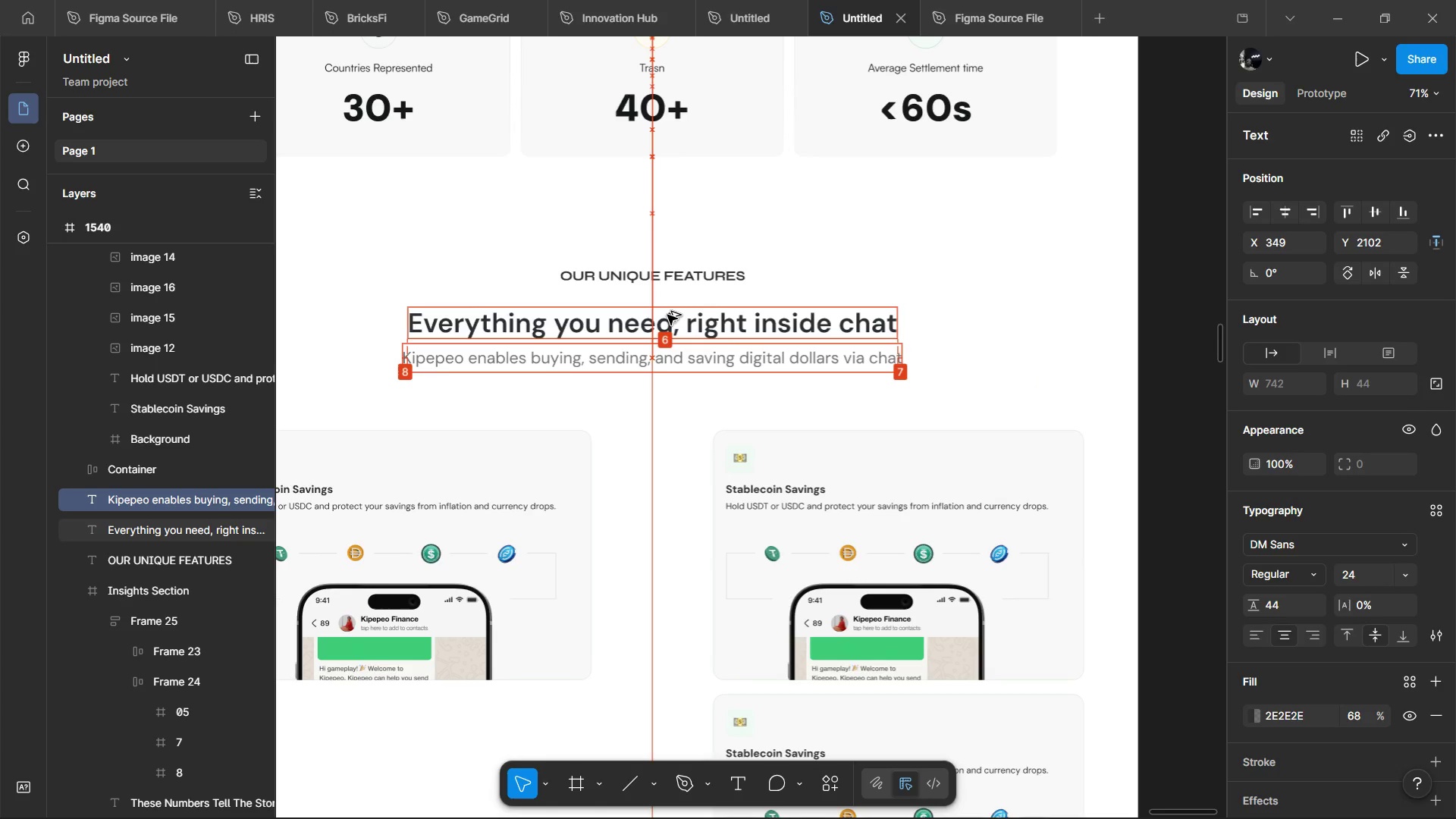 
key(Alt+Shift+ArrowUp)
 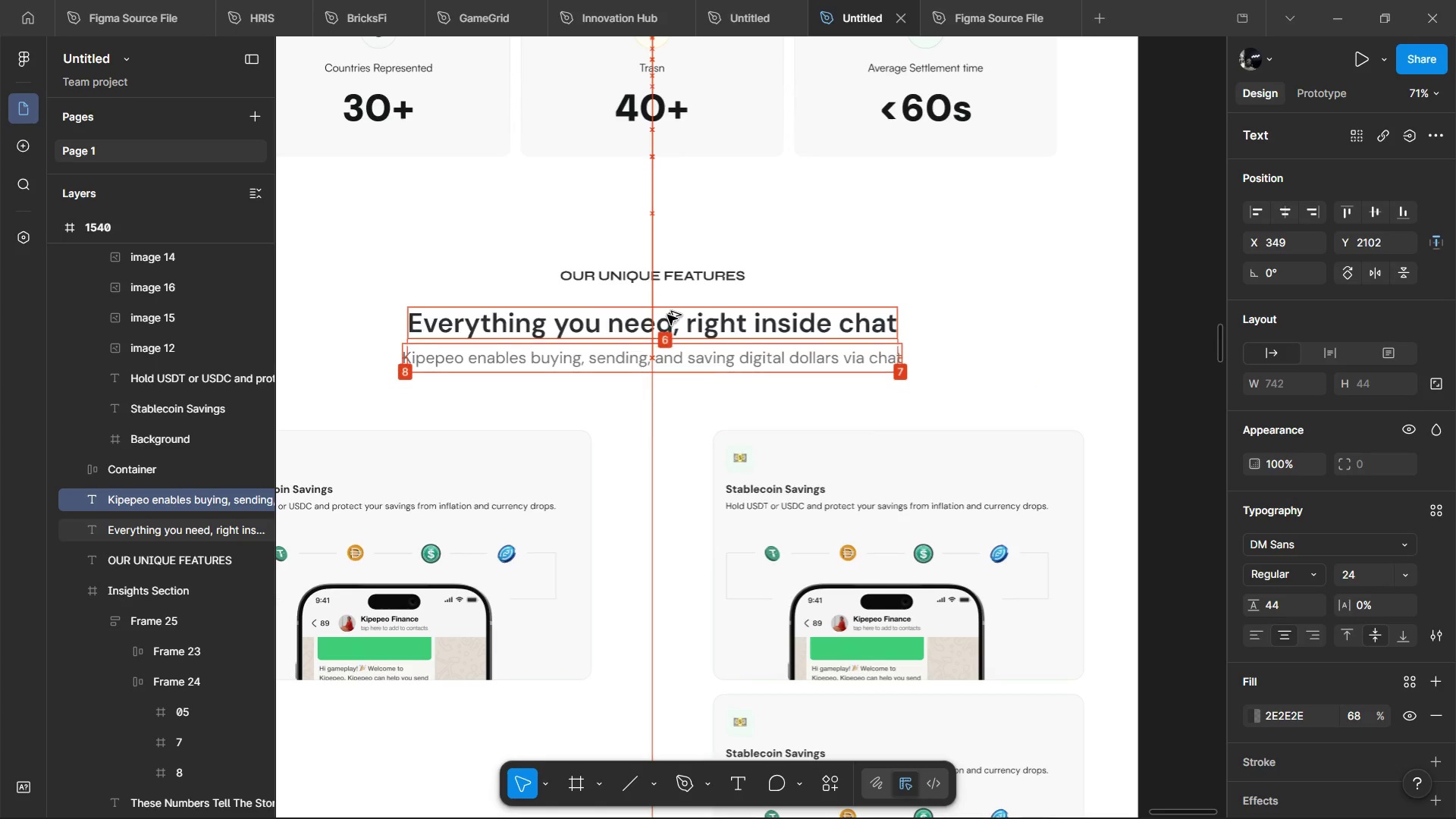 
key(Alt+Shift+ArrowUp)
 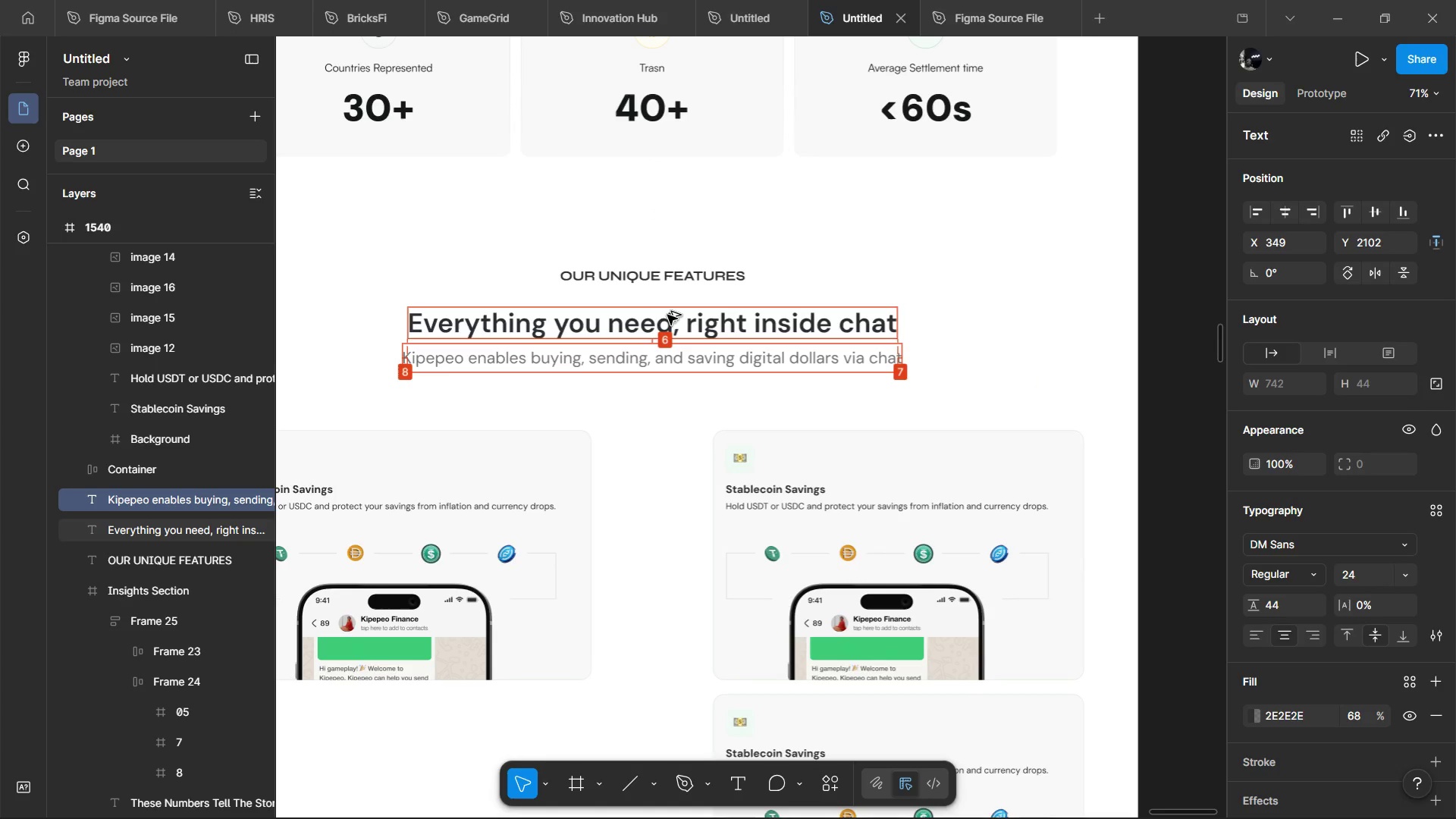 
key(Alt+ArrowDown)
 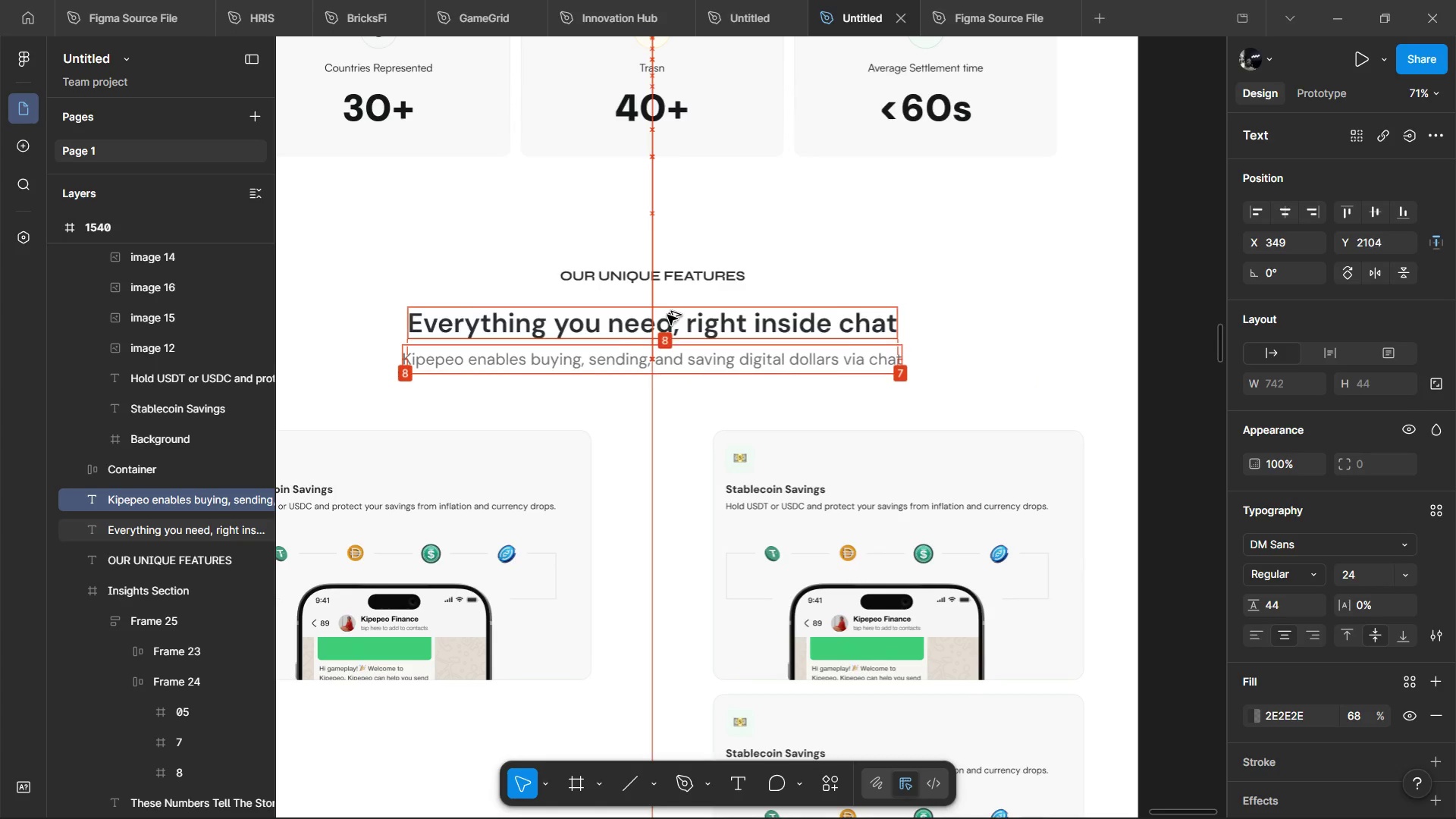 
key(Alt+ArrowDown)
 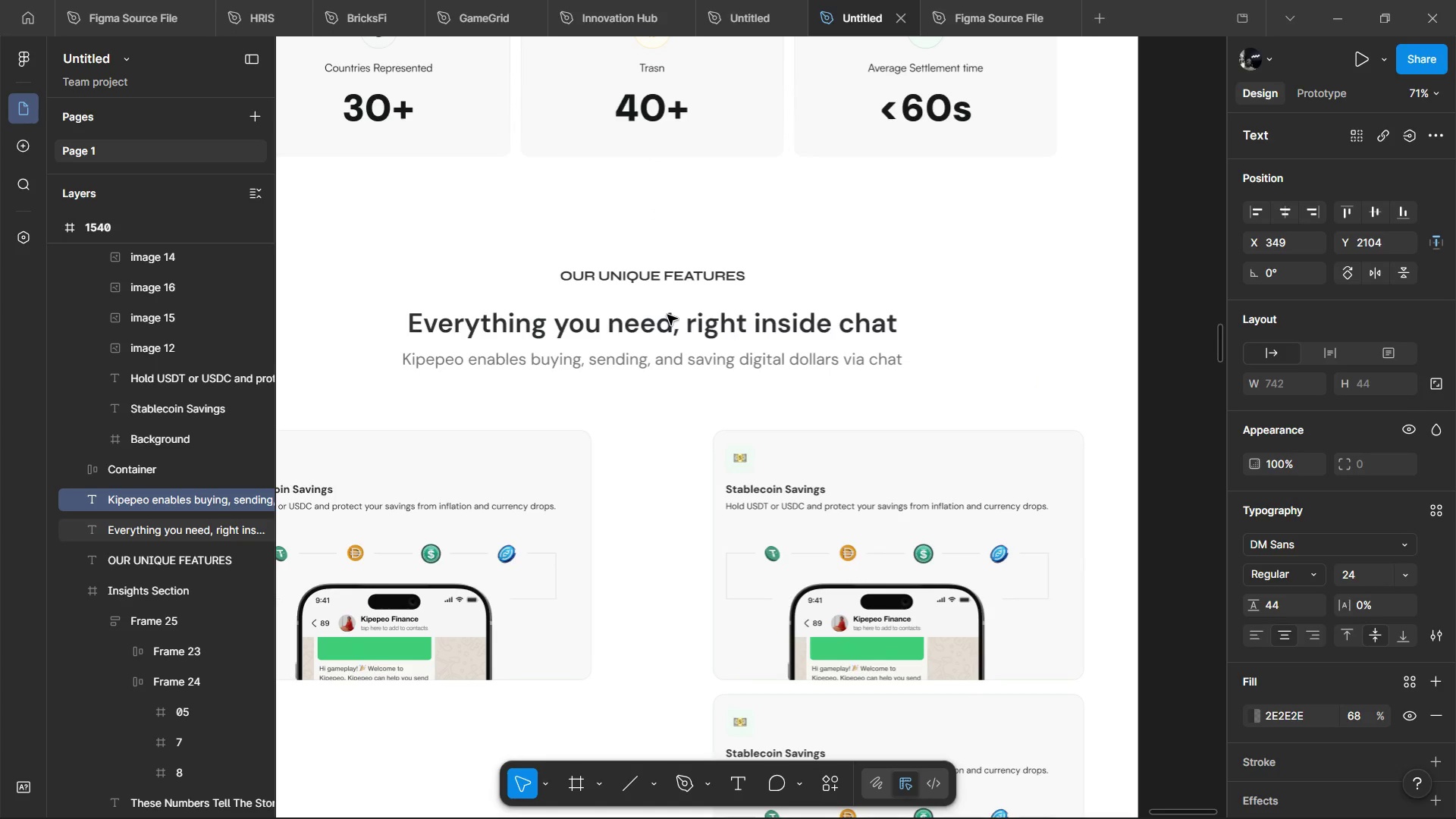 
hold_key(key=AltLeft, duration=0.34)
 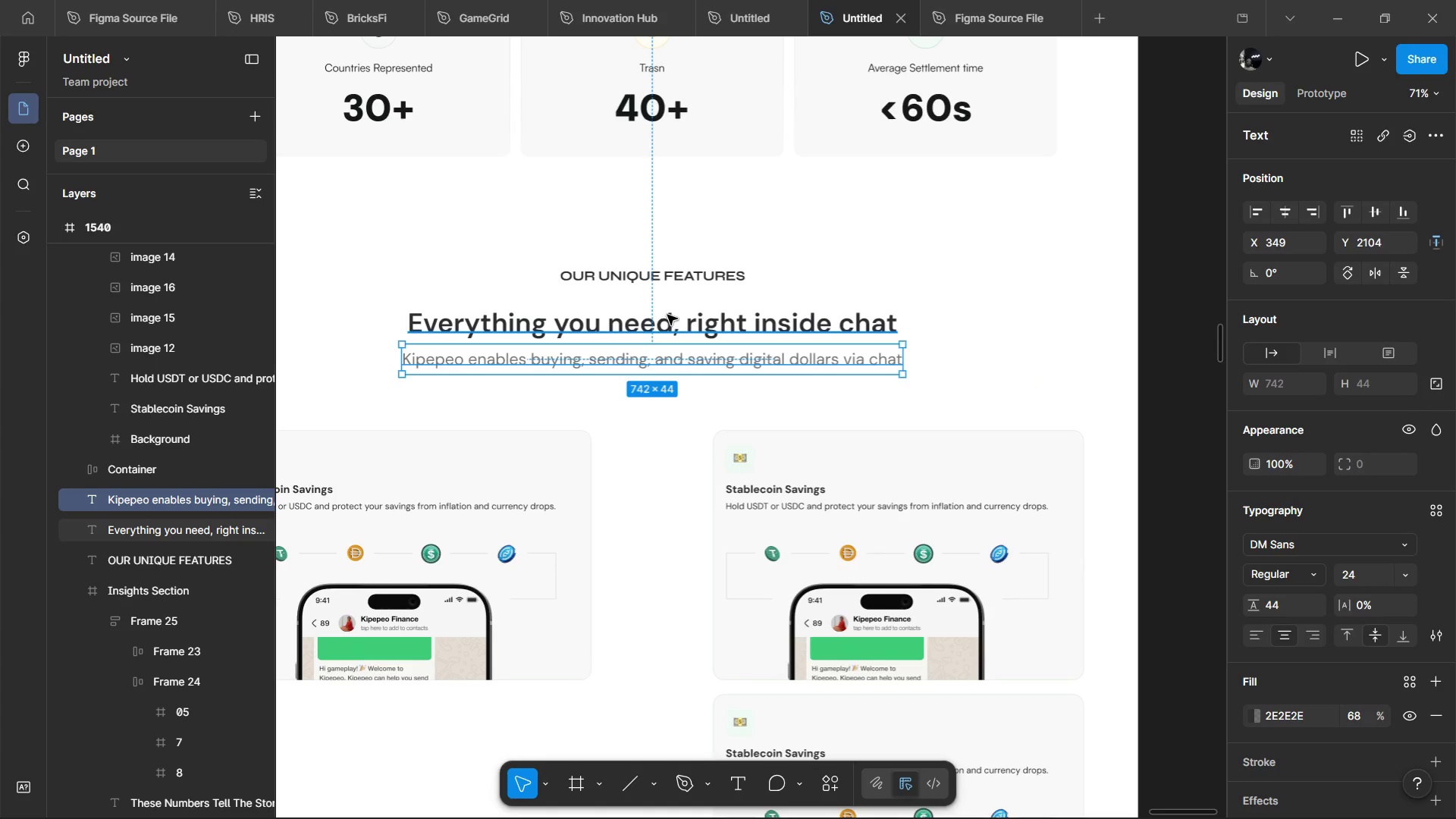 
hold_key(key=AltLeft, duration=1.52)
 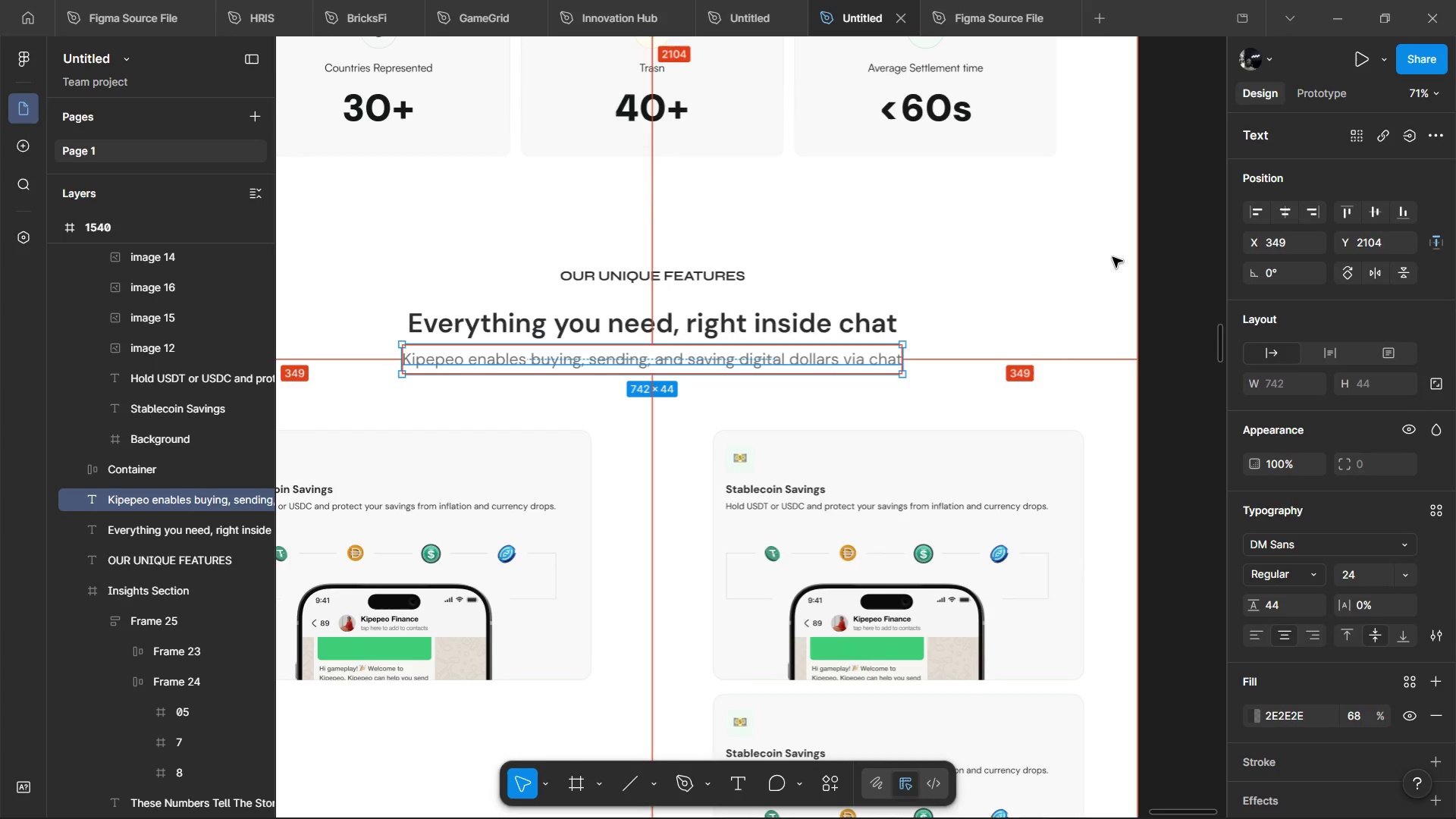 
key(Alt+AltLeft)
 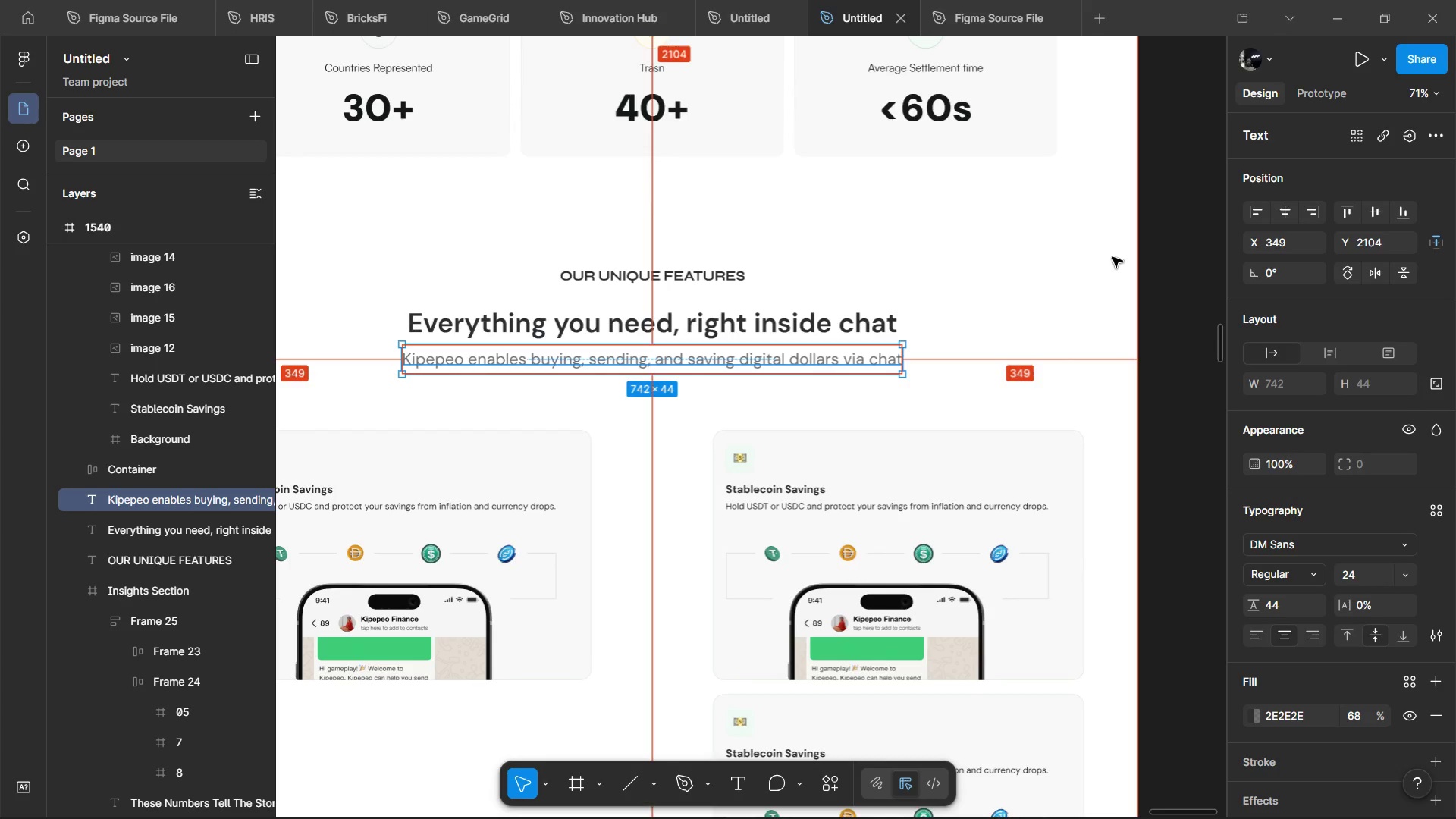 
key(Alt+AltLeft)
 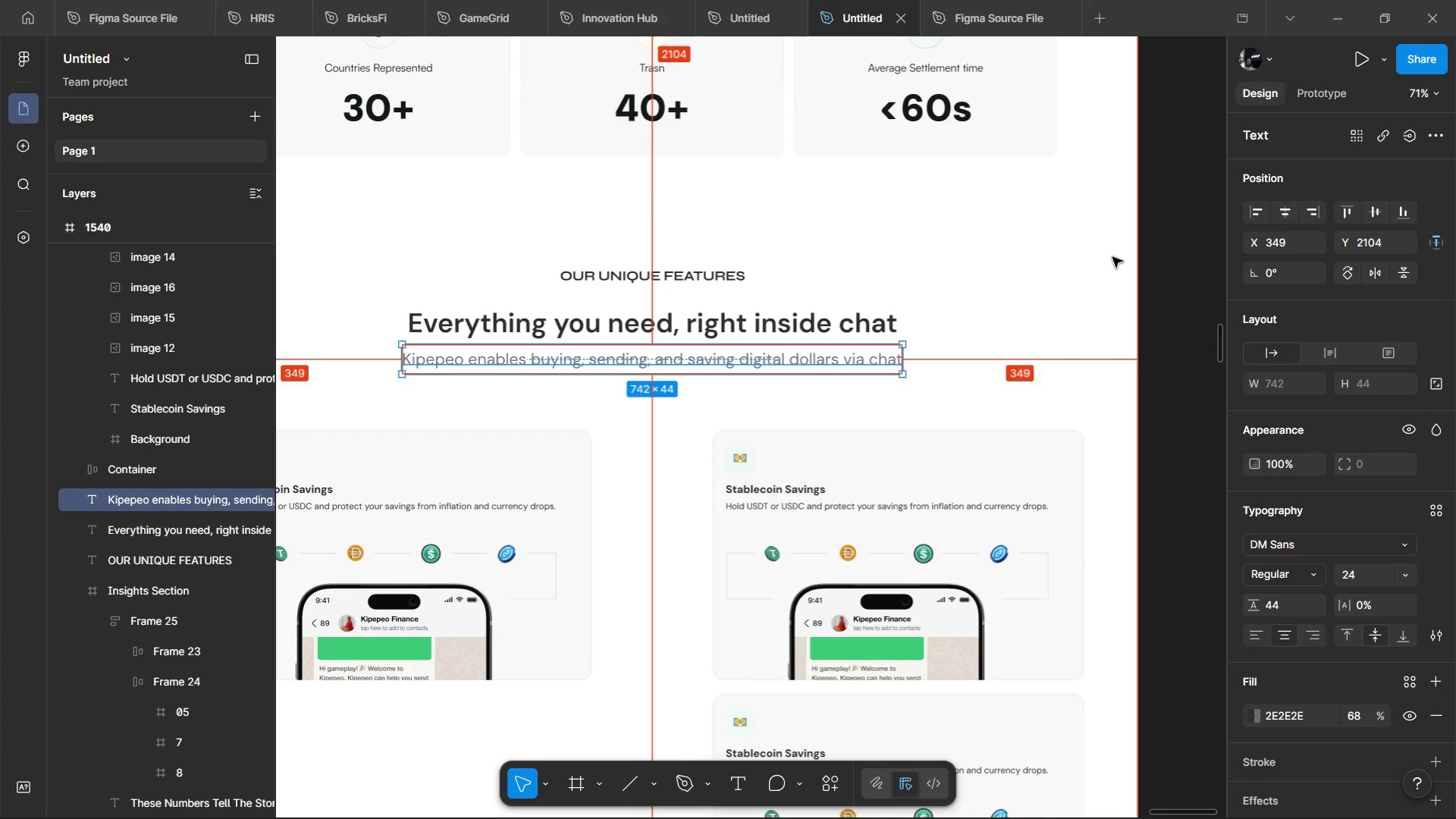 
key(Alt+AltLeft)
 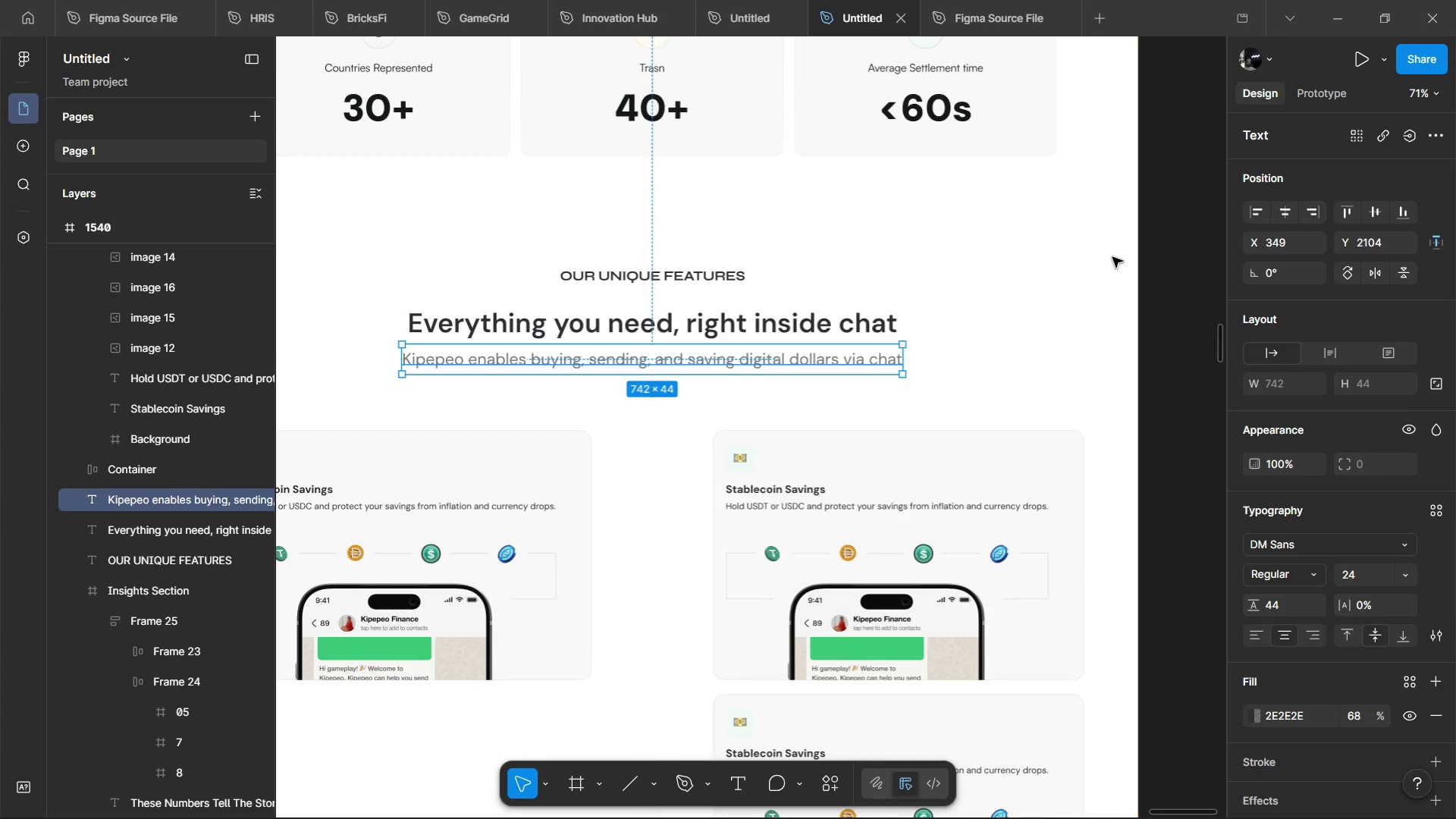 
key(Alt+AltLeft)
 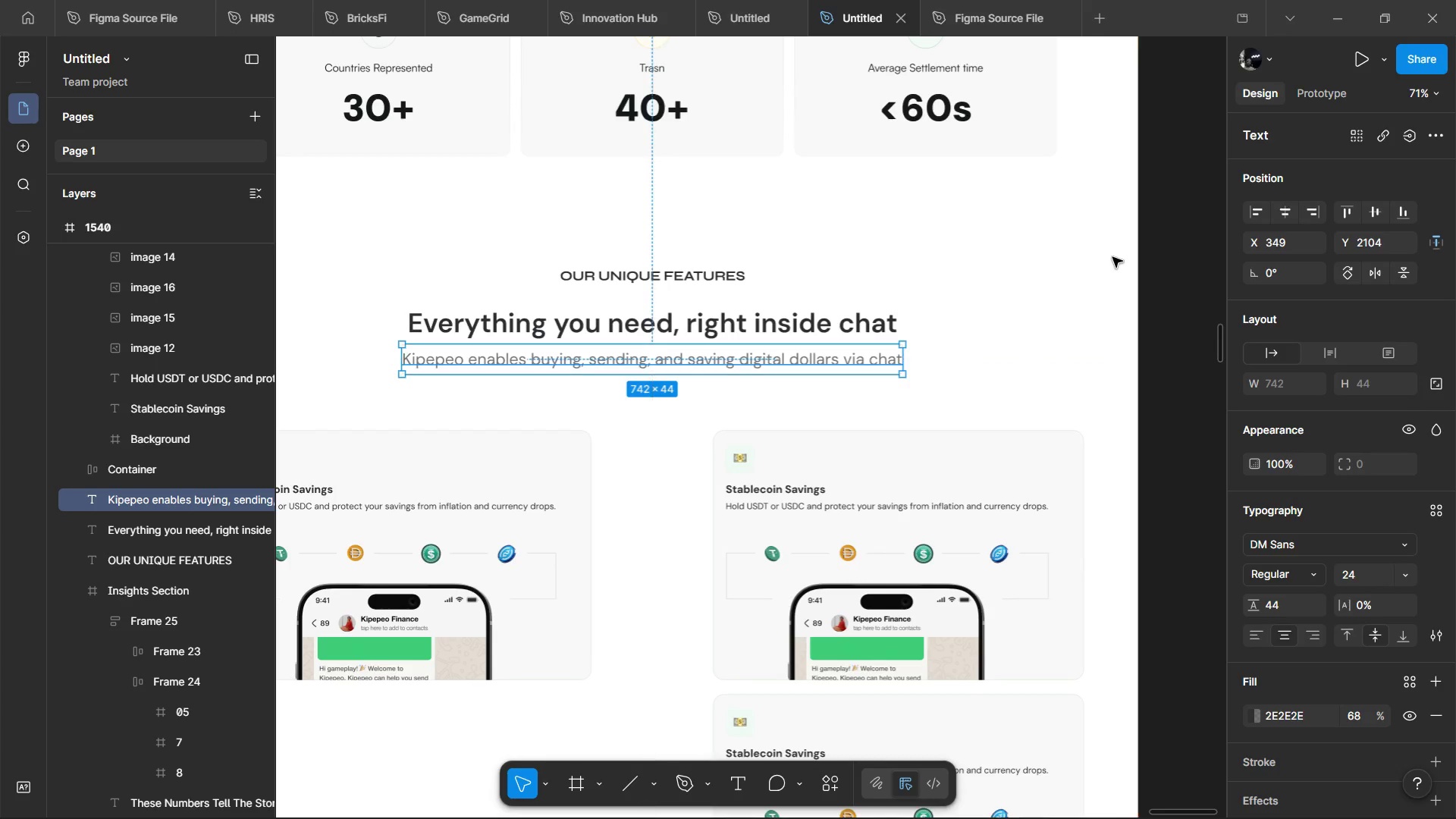 
key(Alt+AltLeft)
 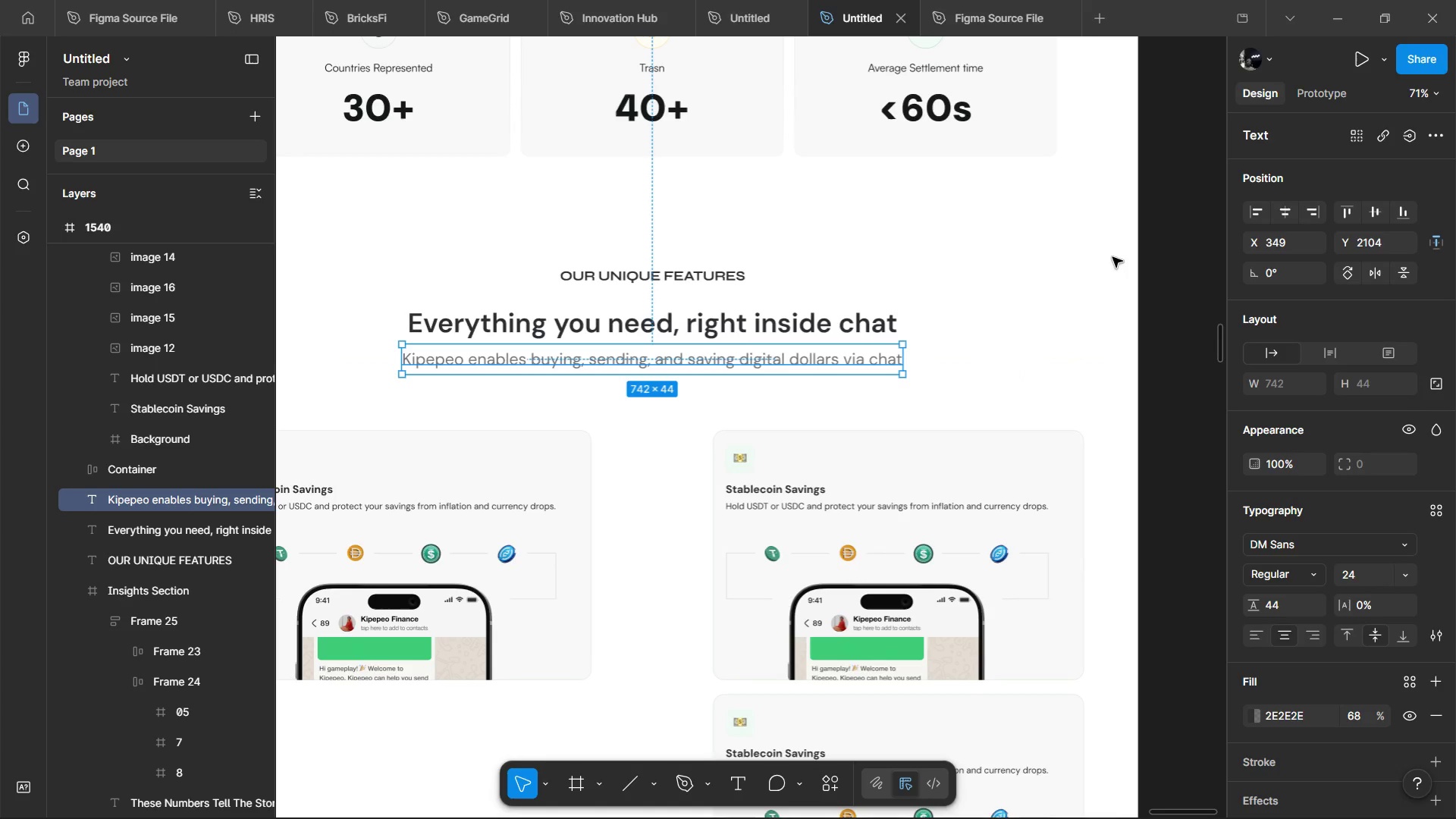 
key(Alt+AltLeft)
 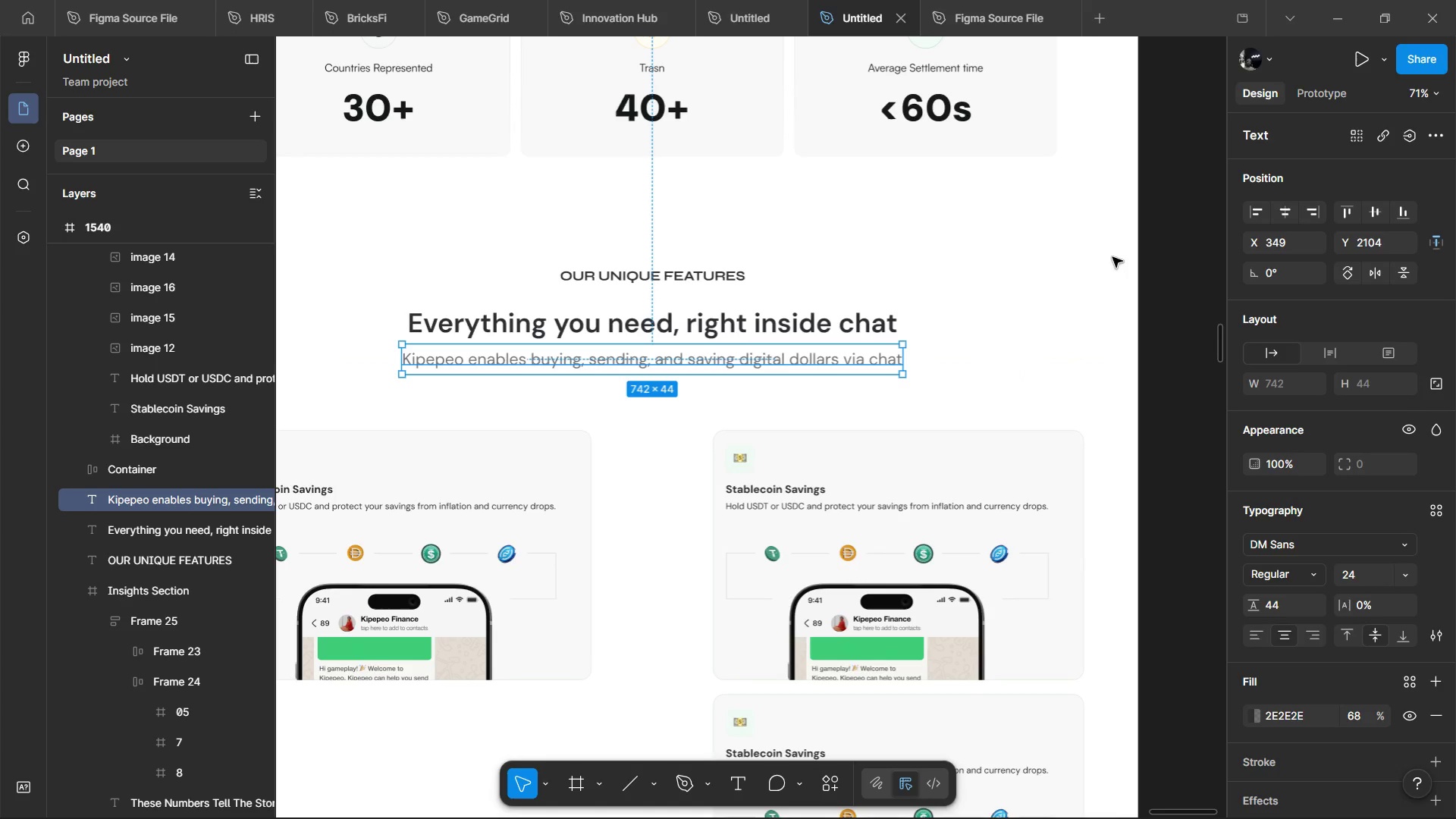 
key(Alt+AltLeft)
 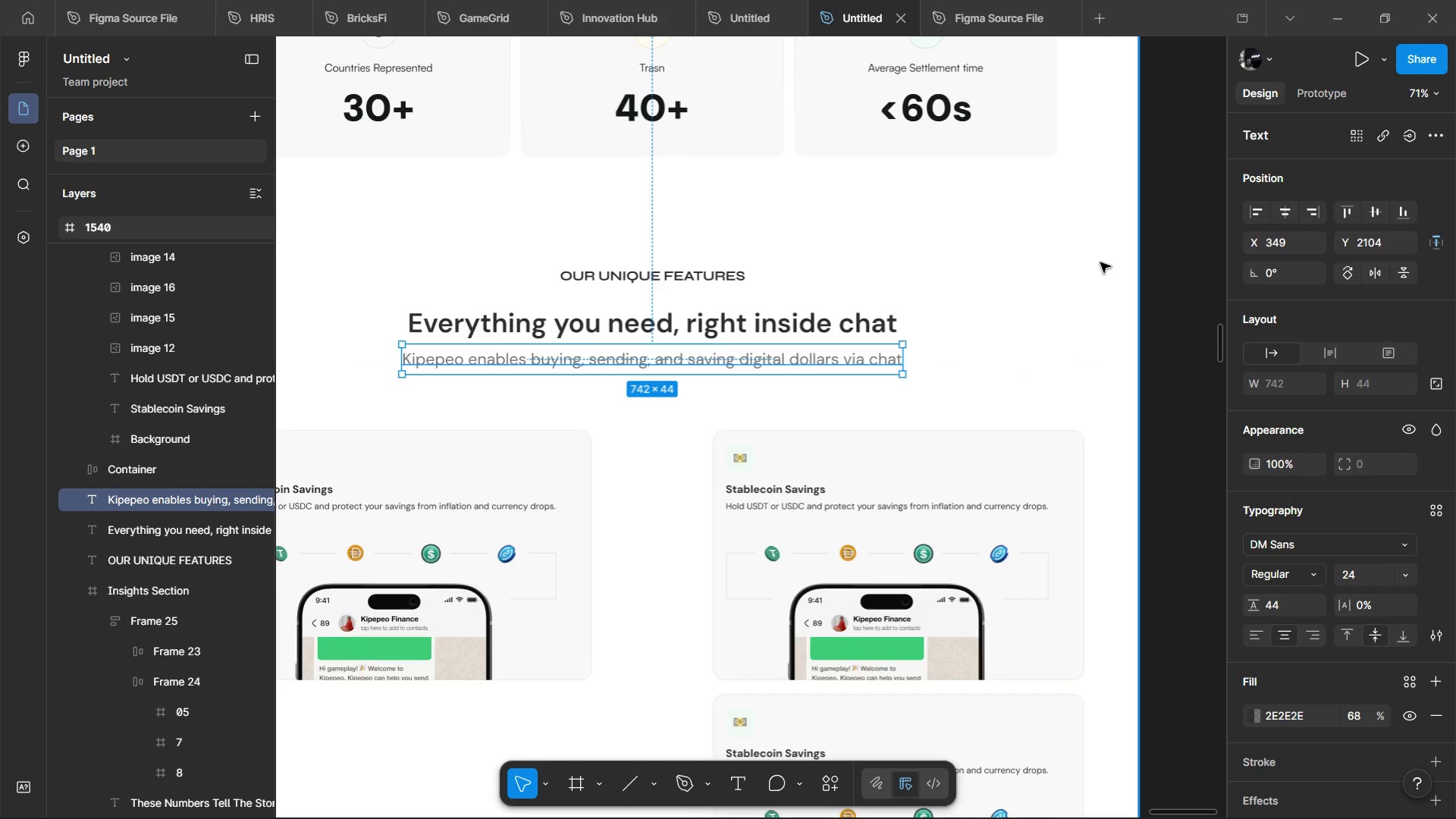 
hold_key(key=ControlLeft, duration=0.5)
scroll: coordinate [1095, 265], scroll_direction: down, amount: 2.0
 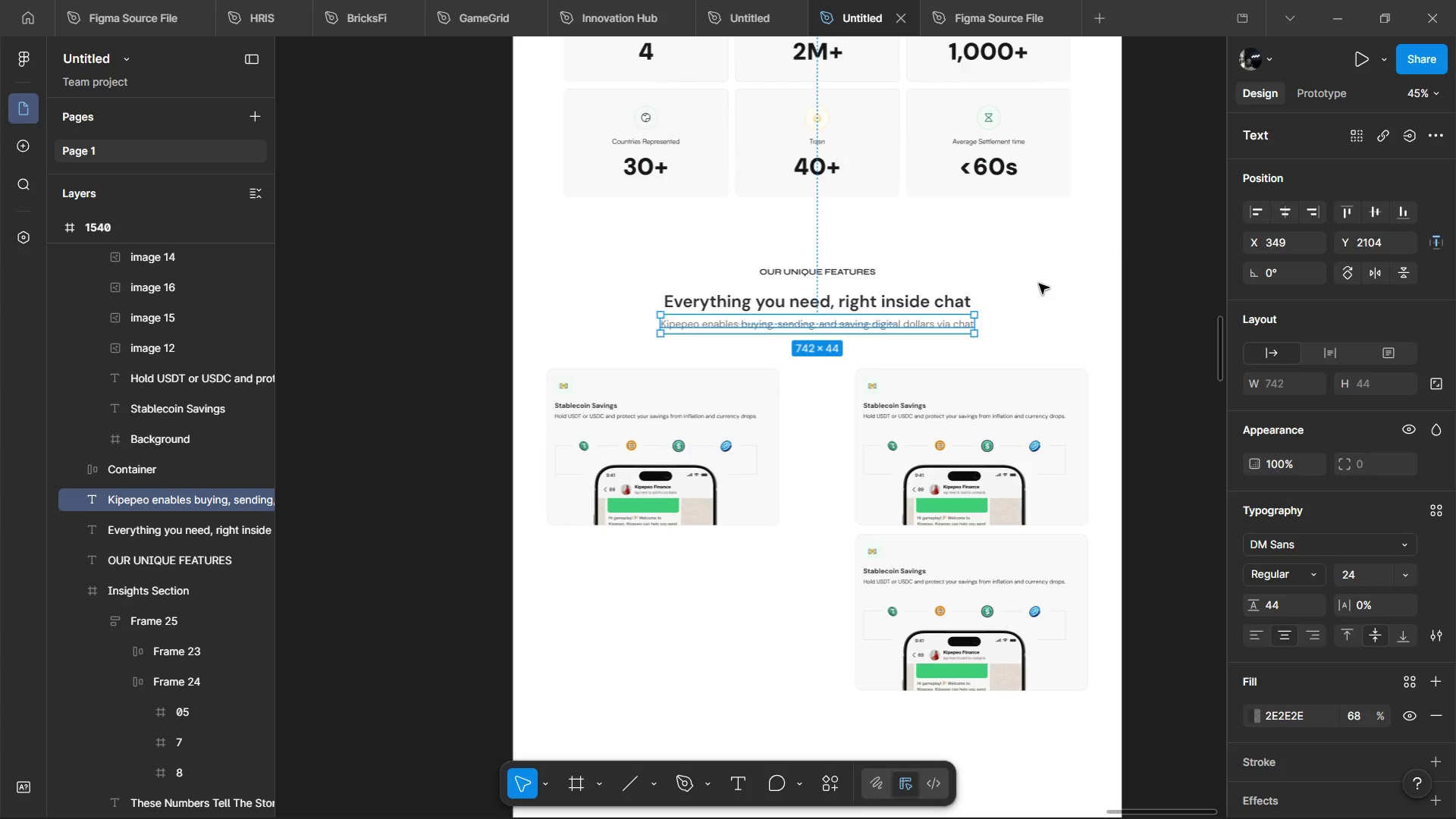 
hold_key(key=ShiftLeft, duration=0.69)
left_click([940, 305])
 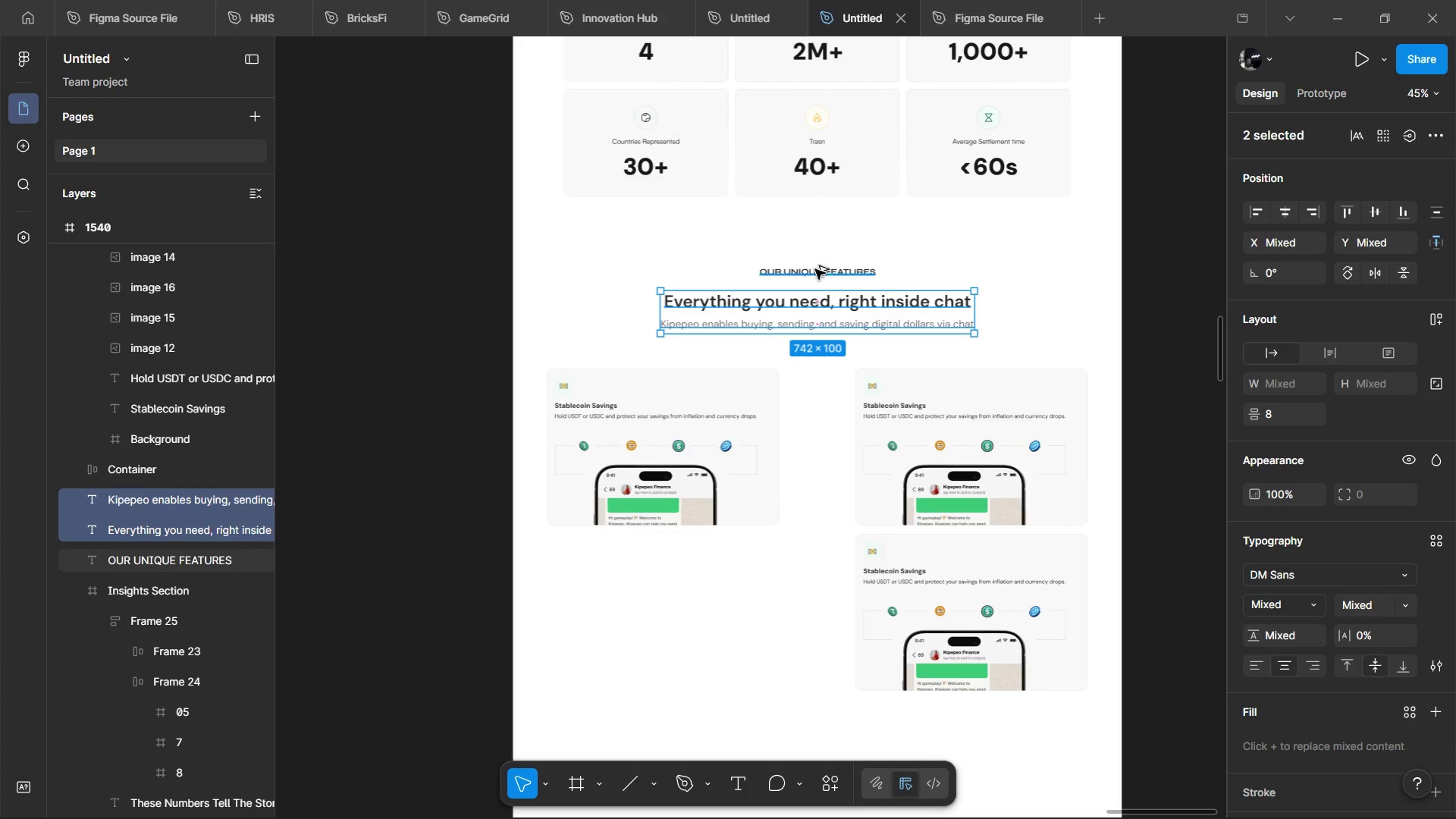 
key(Alt+Shift+ArrowUp)
 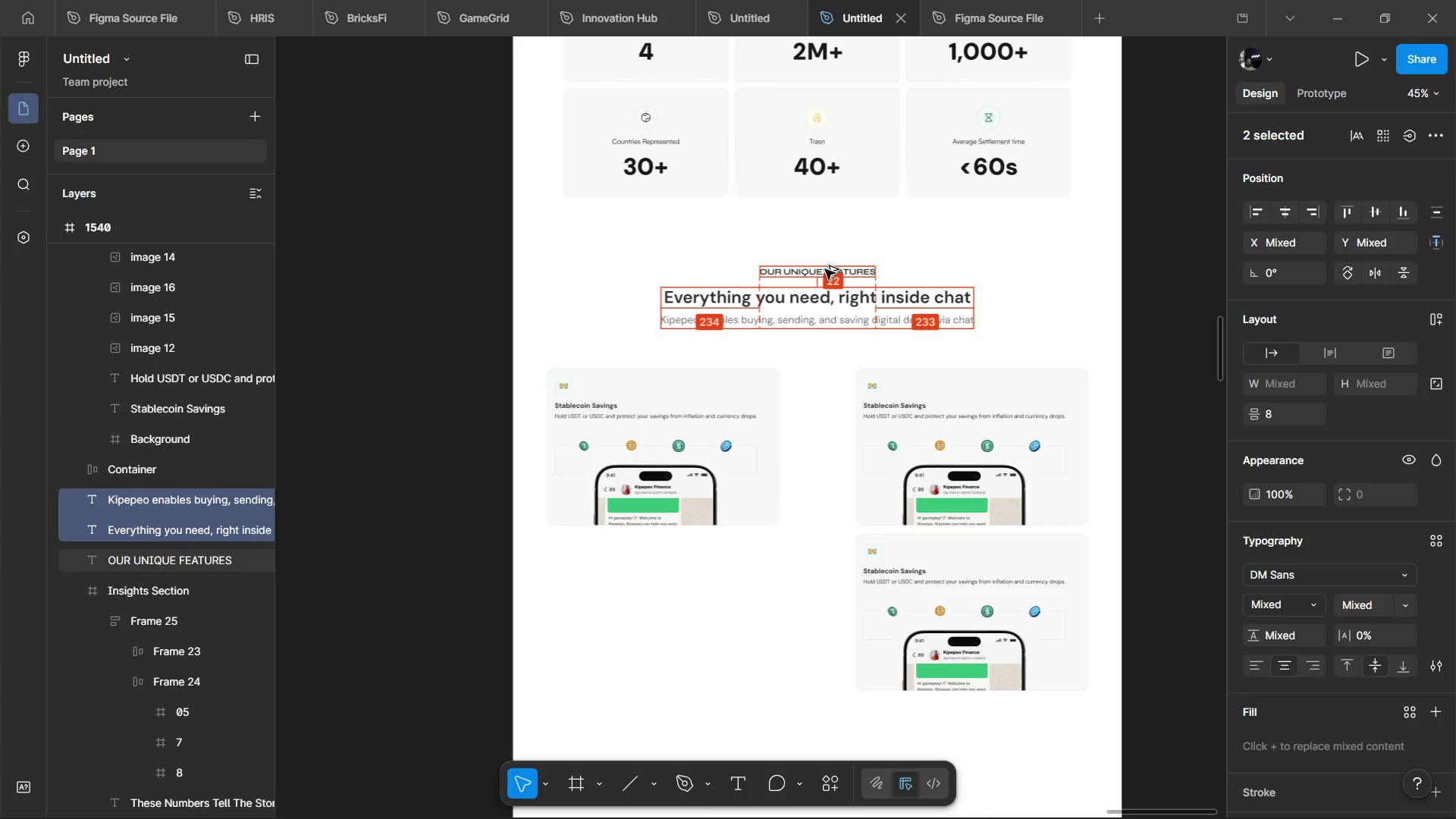 
key(Alt+Shift+ArrowUp)
 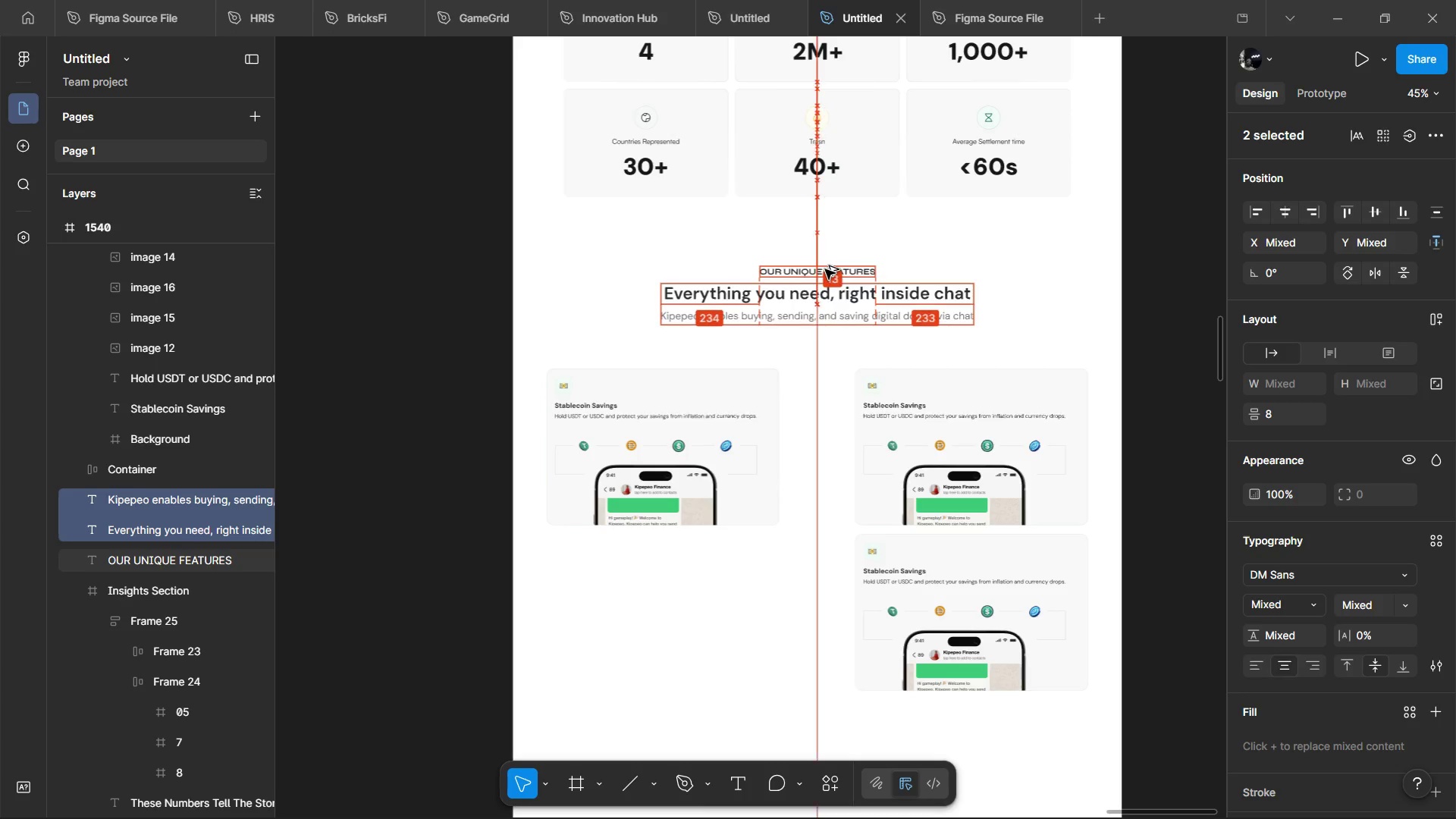 
key(Alt+ArrowDown)
 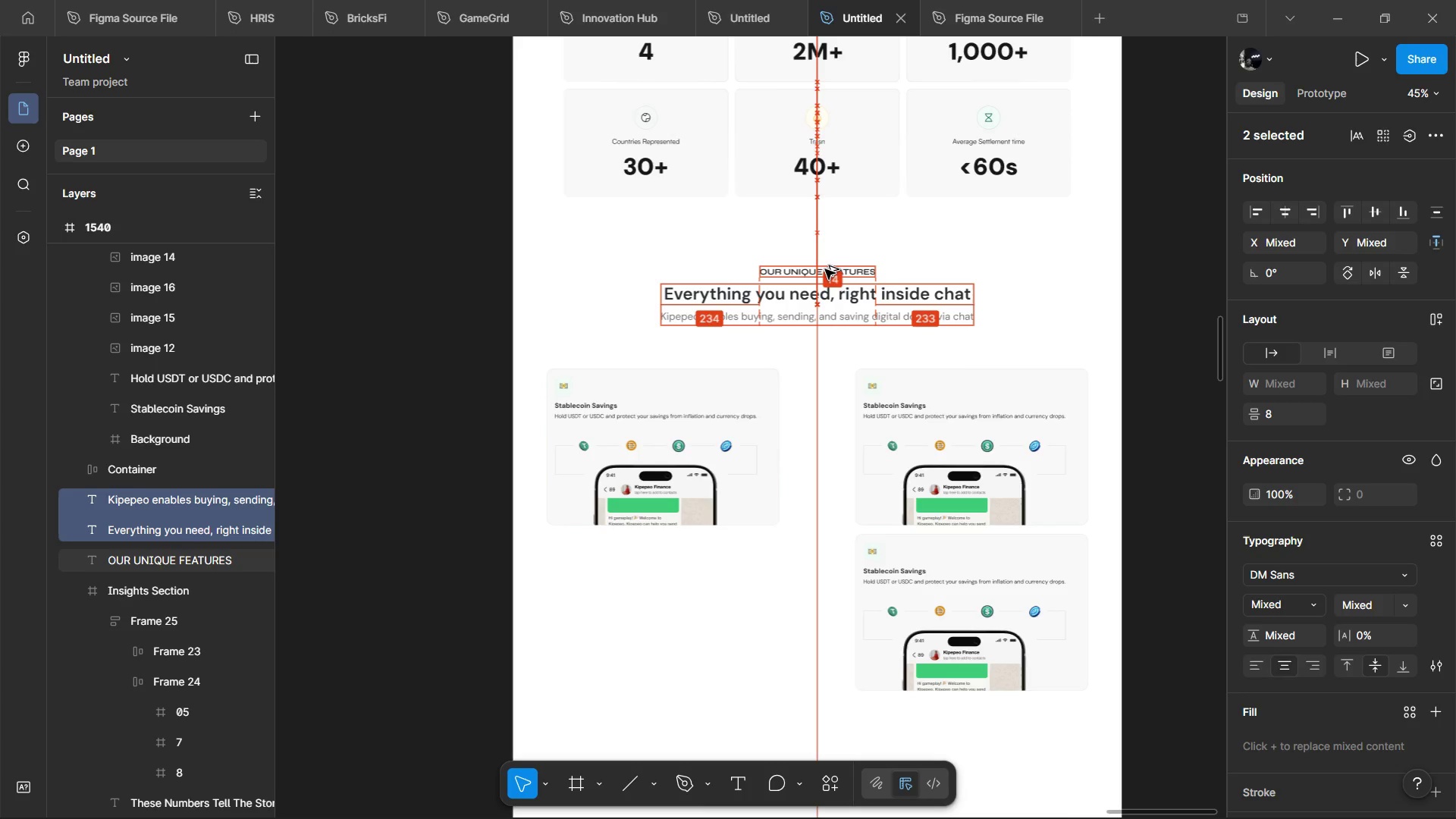 
key(Alt+ArrowDown)
 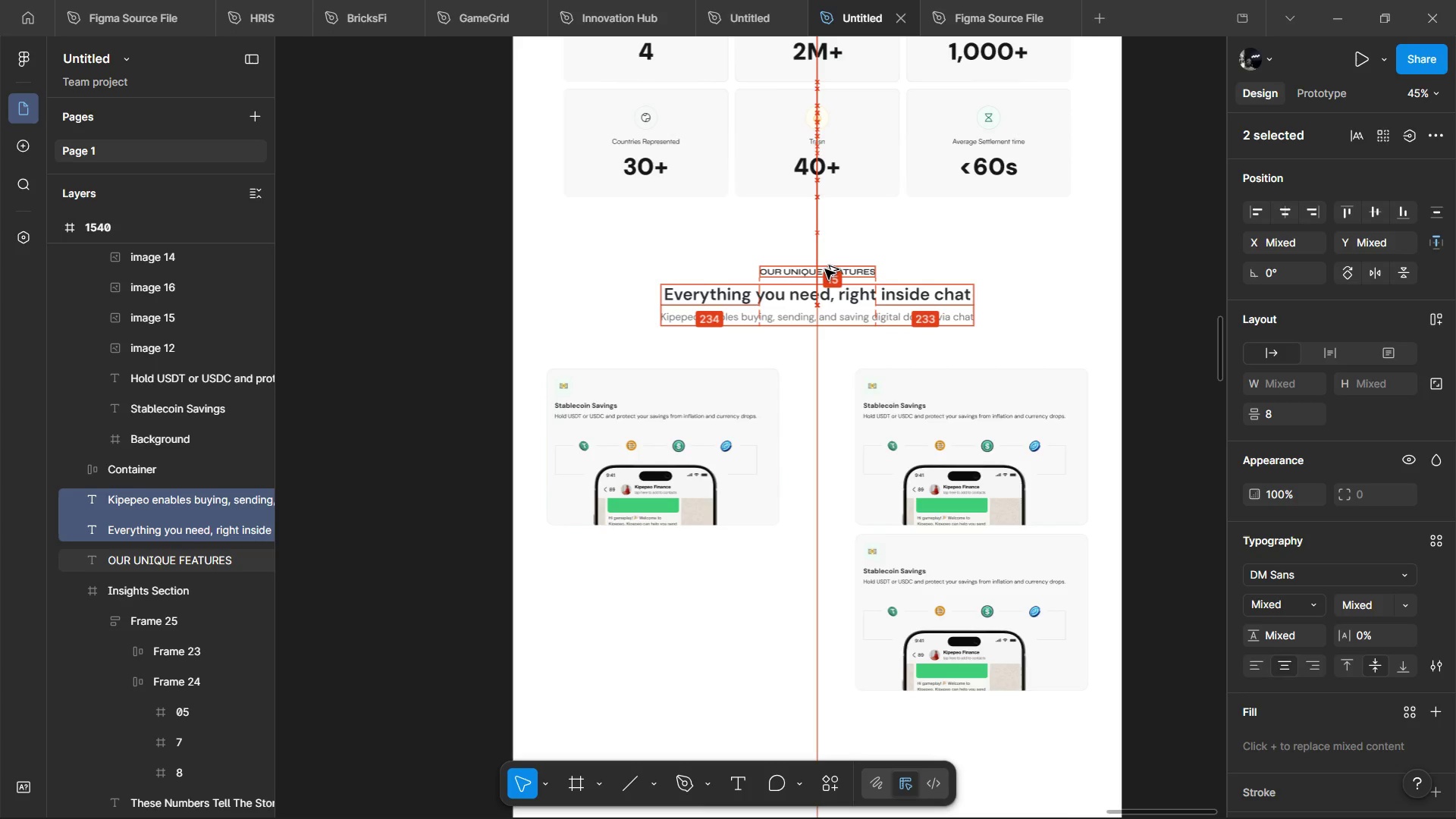 
key(Alt+ArrowDown)
 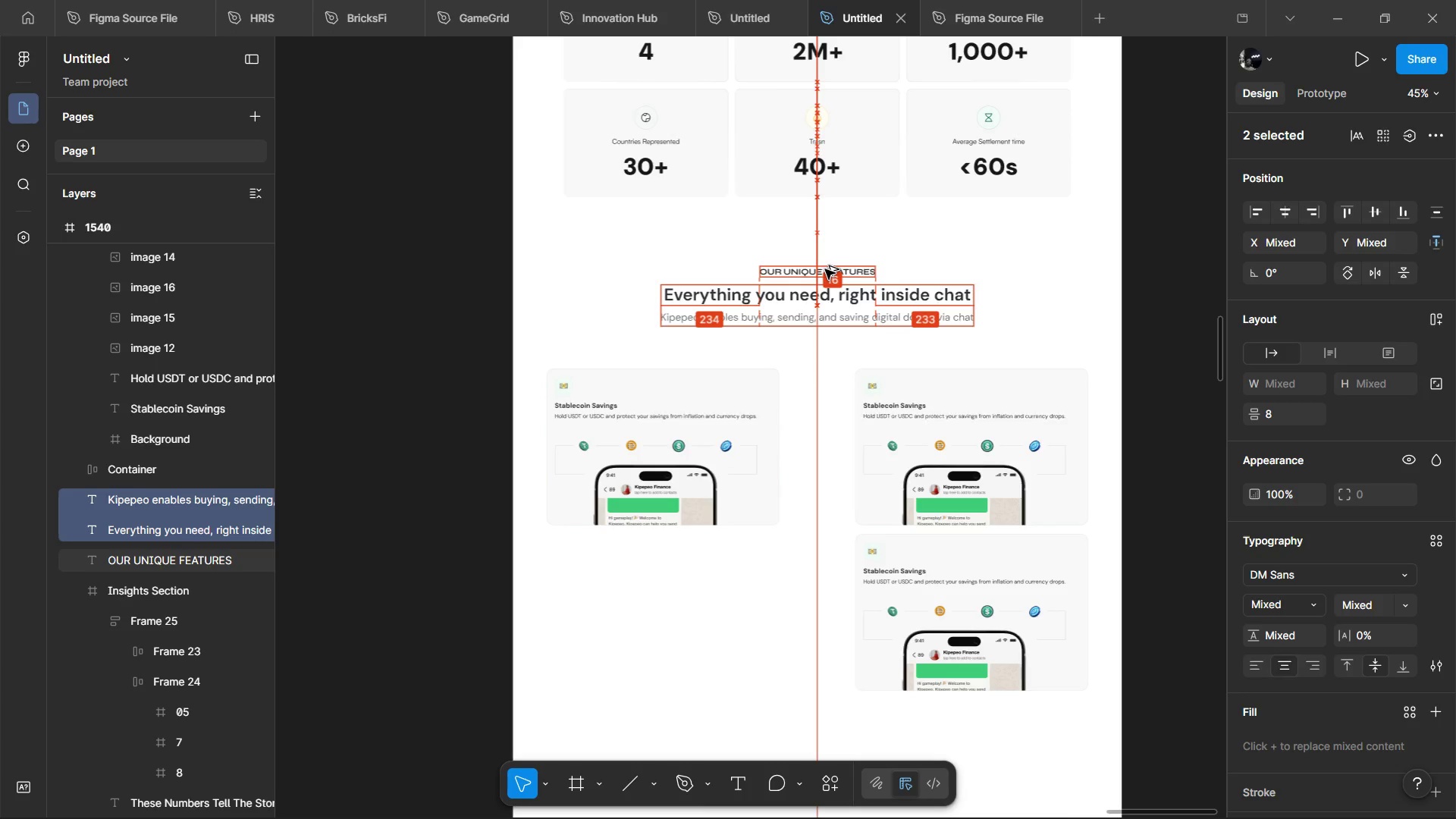 
key(Alt+ArrowDown)
 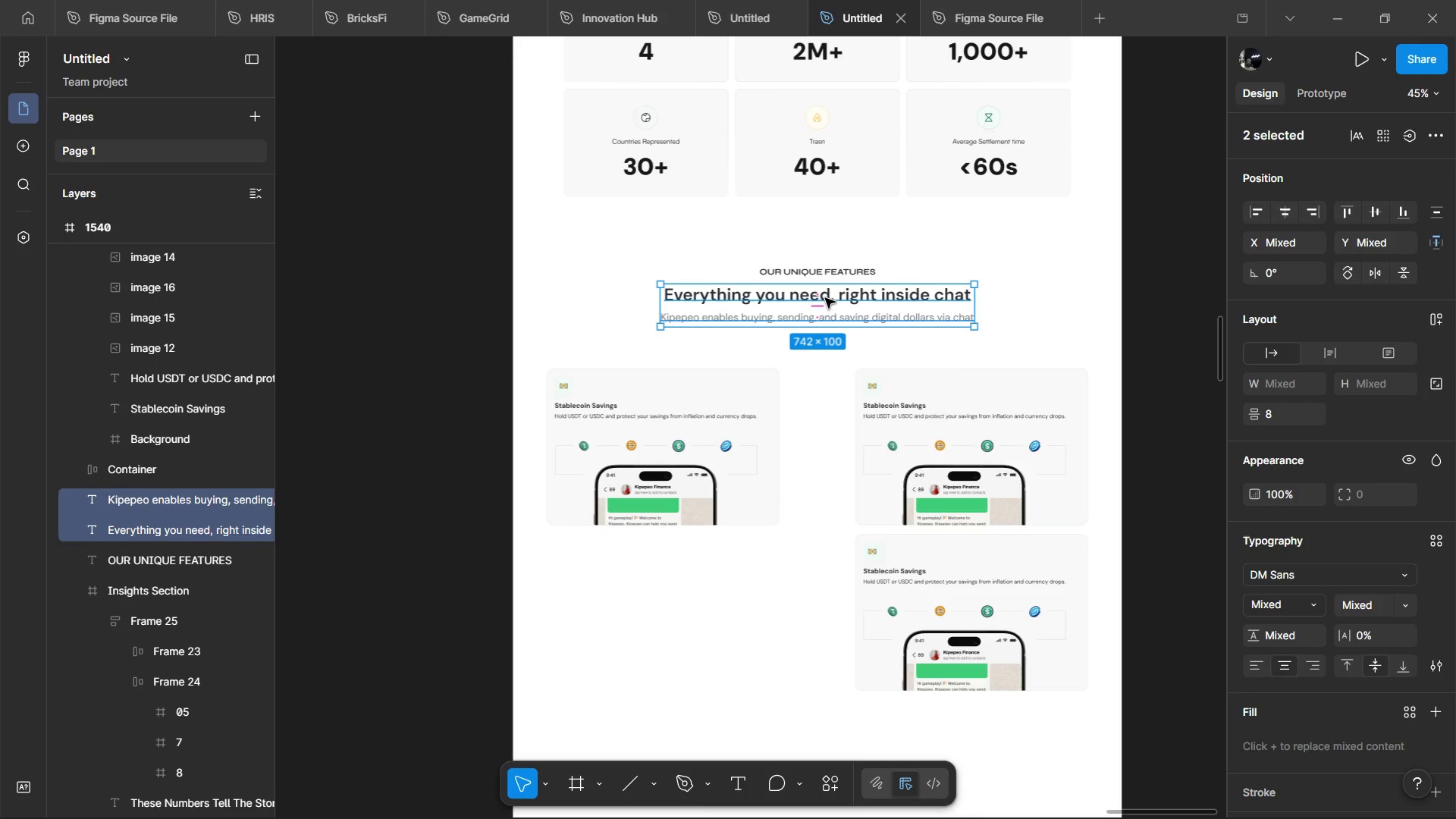 
key(Alt+AltLeft)
 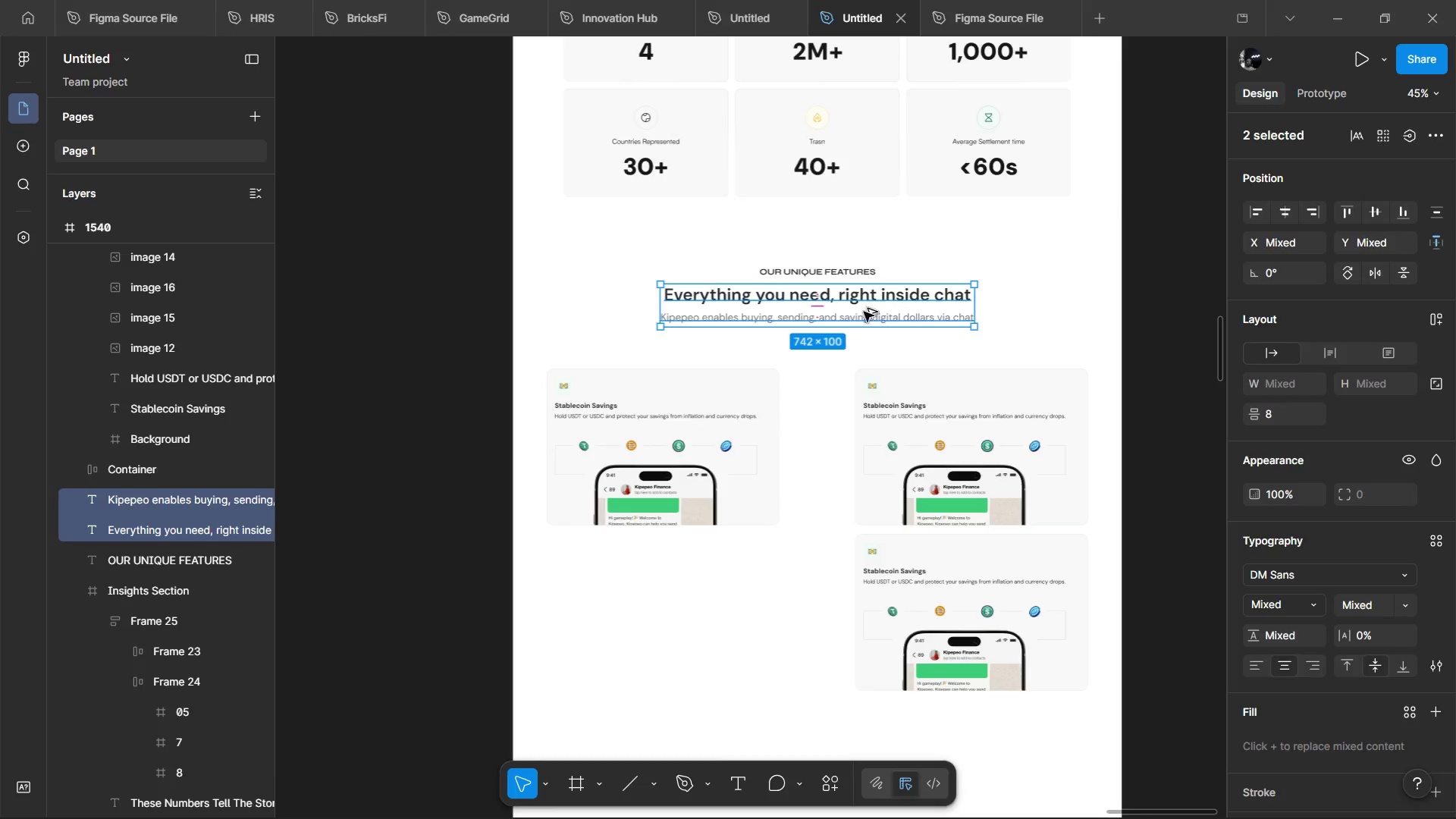 
key(Alt+Tab)
 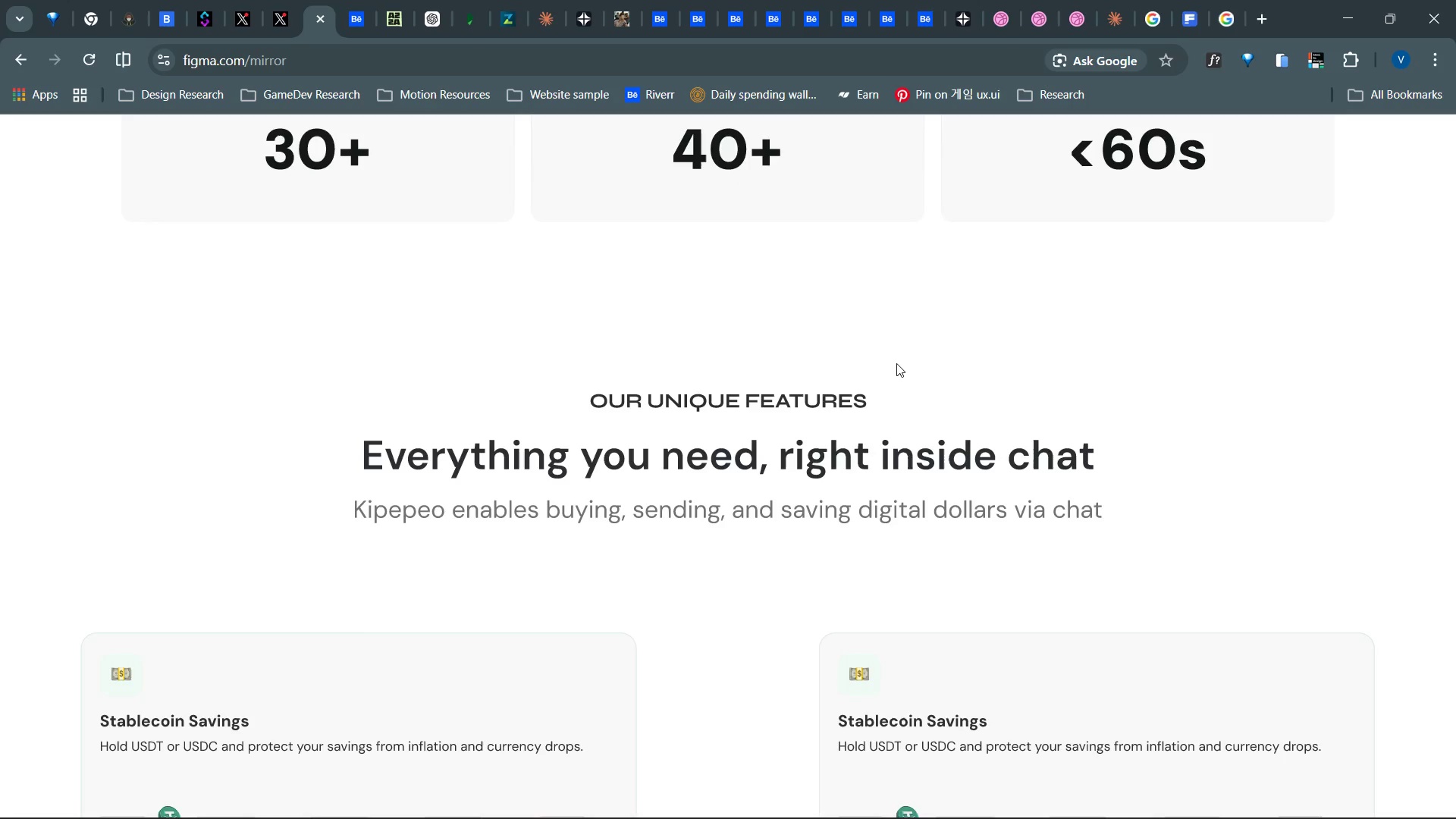 
left_click_drag(start_coordinate=[896, 363], to_coordinate=[893, 436])
 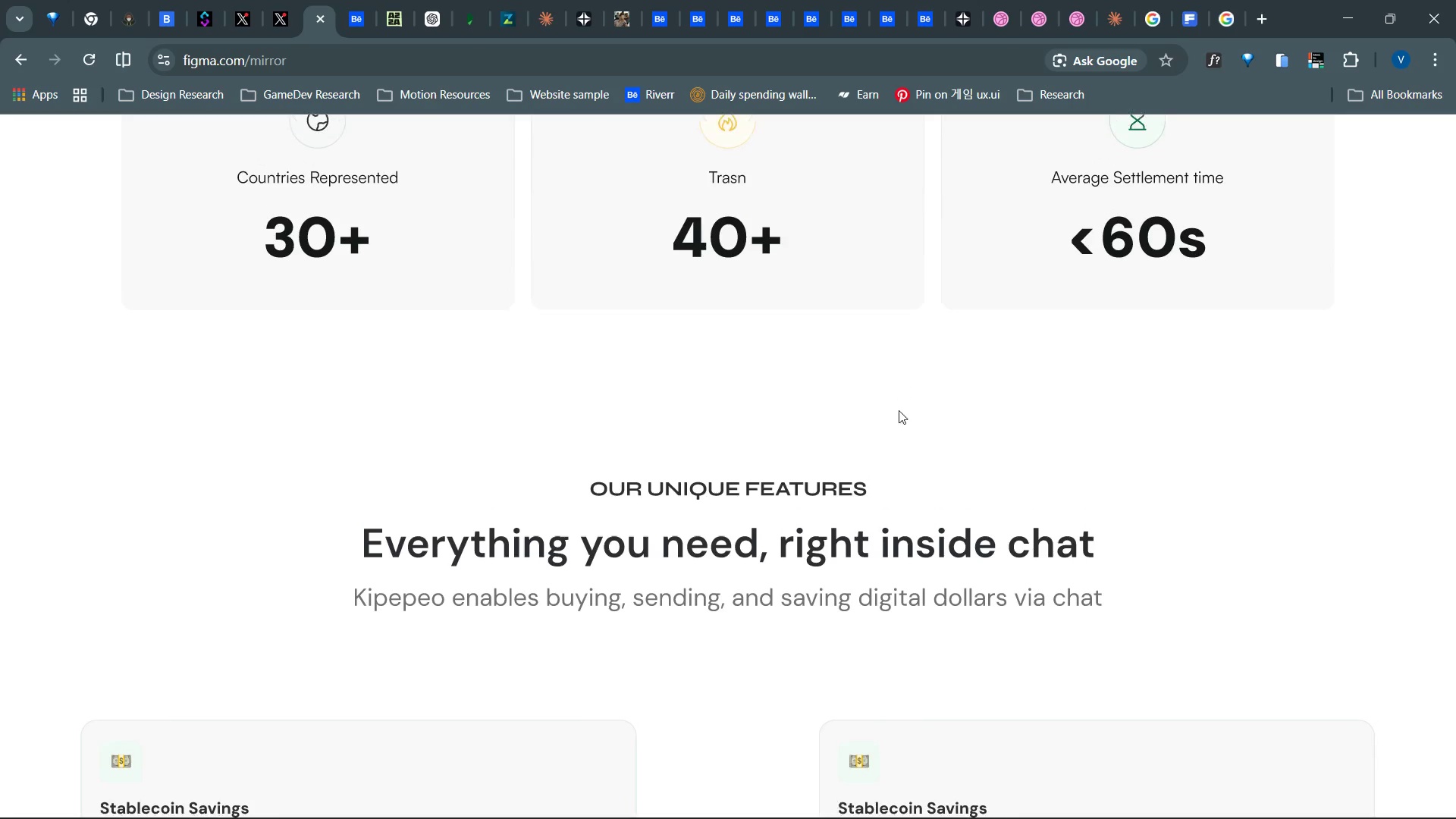 
left_click_drag(start_coordinate=[899, 382], to_coordinate=[890, 461])
 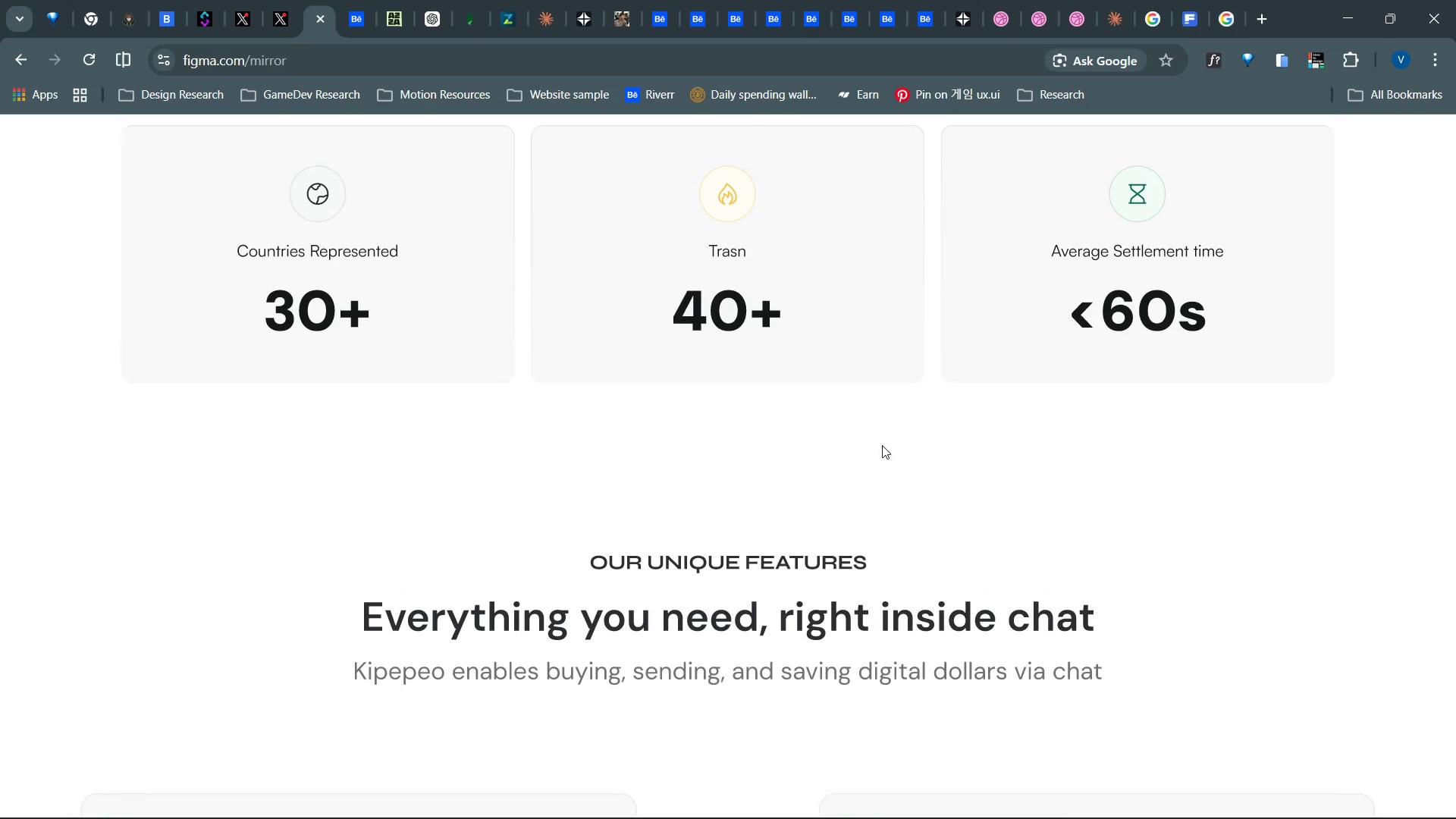 
left_click_drag(start_coordinate=[882, 407], to_coordinate=[880, 449])
 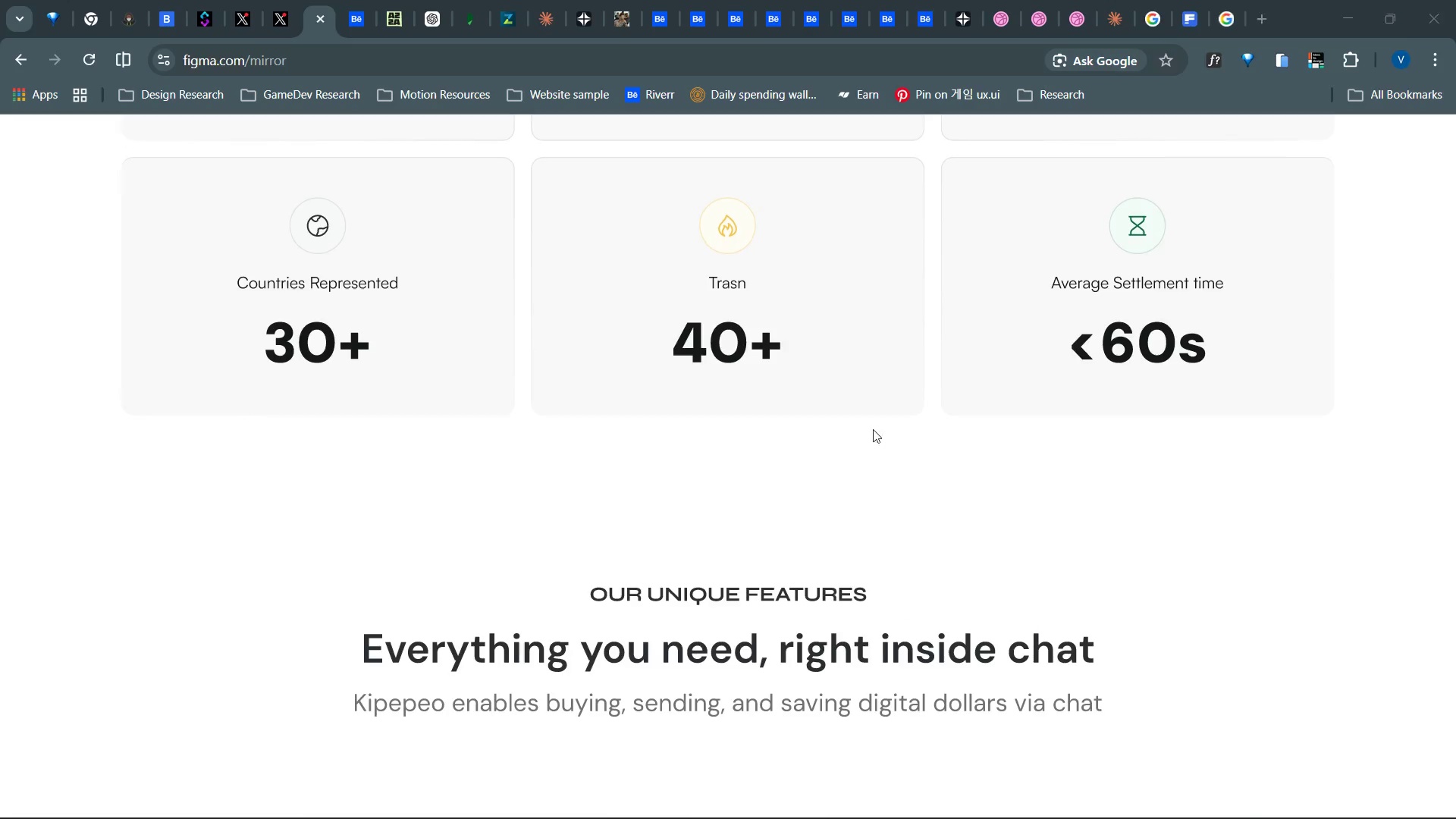 
key(Alt+Tab)
 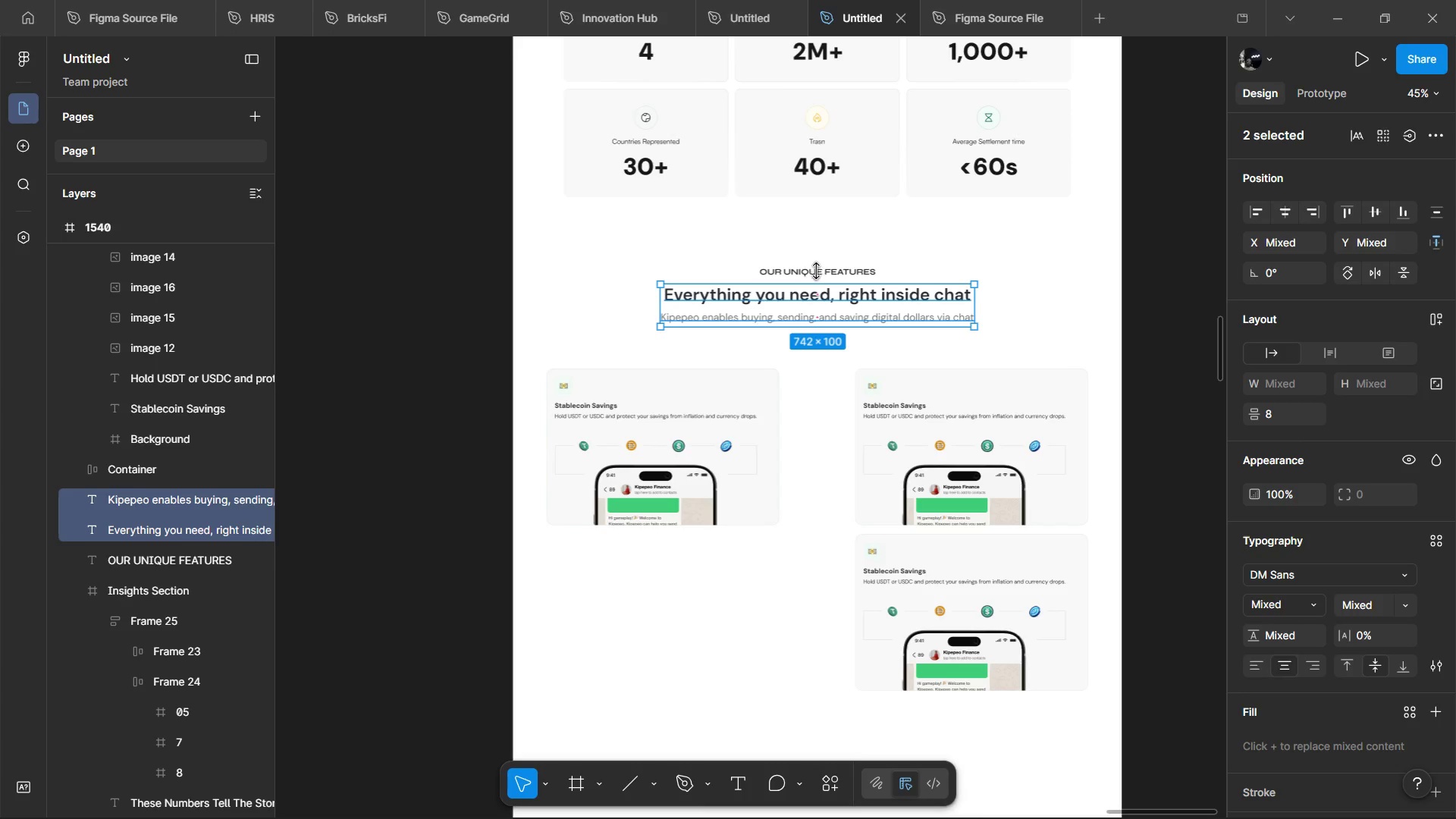 
left_click([819, 264])
 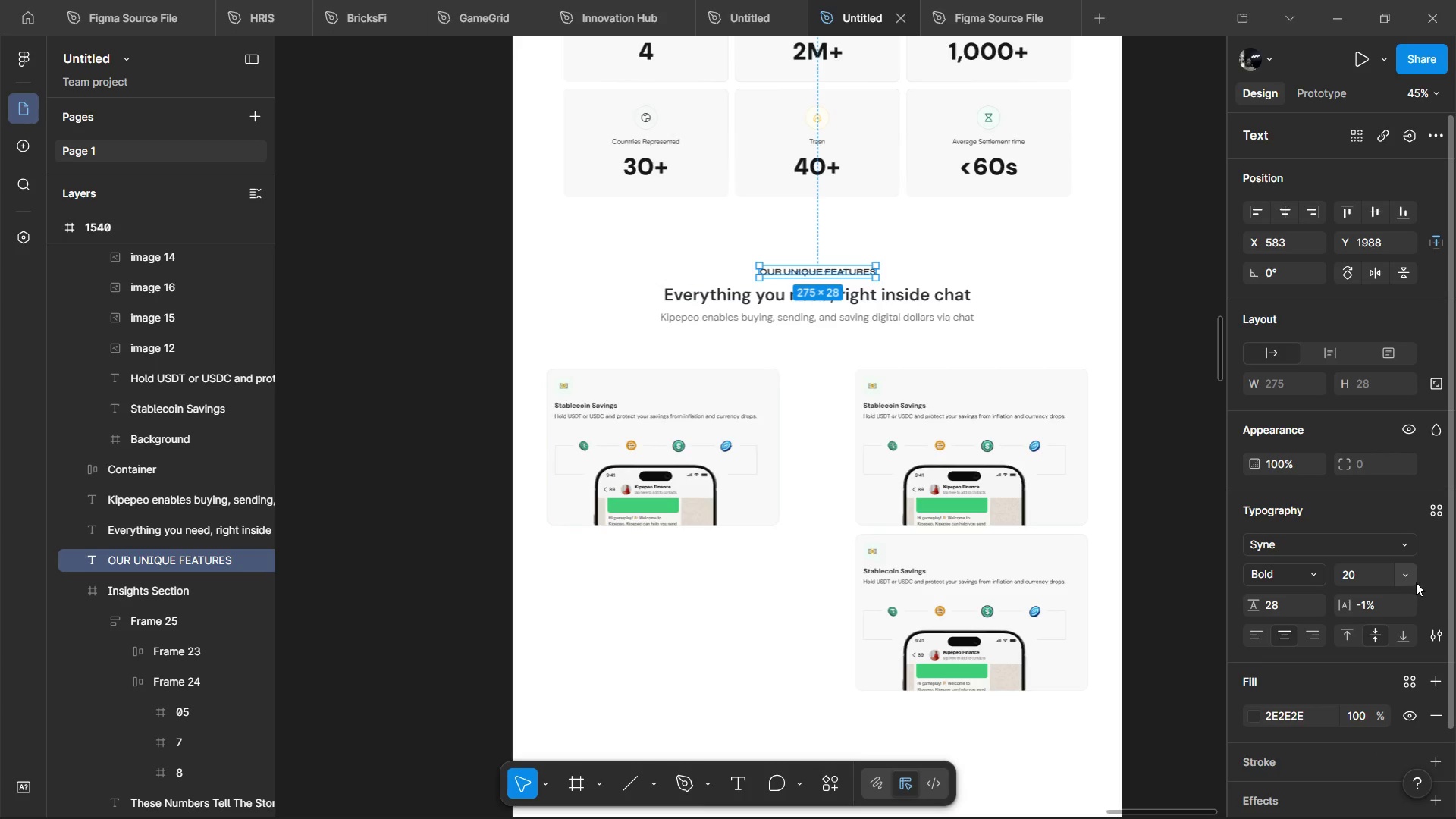 
left_click([1411, 570])
 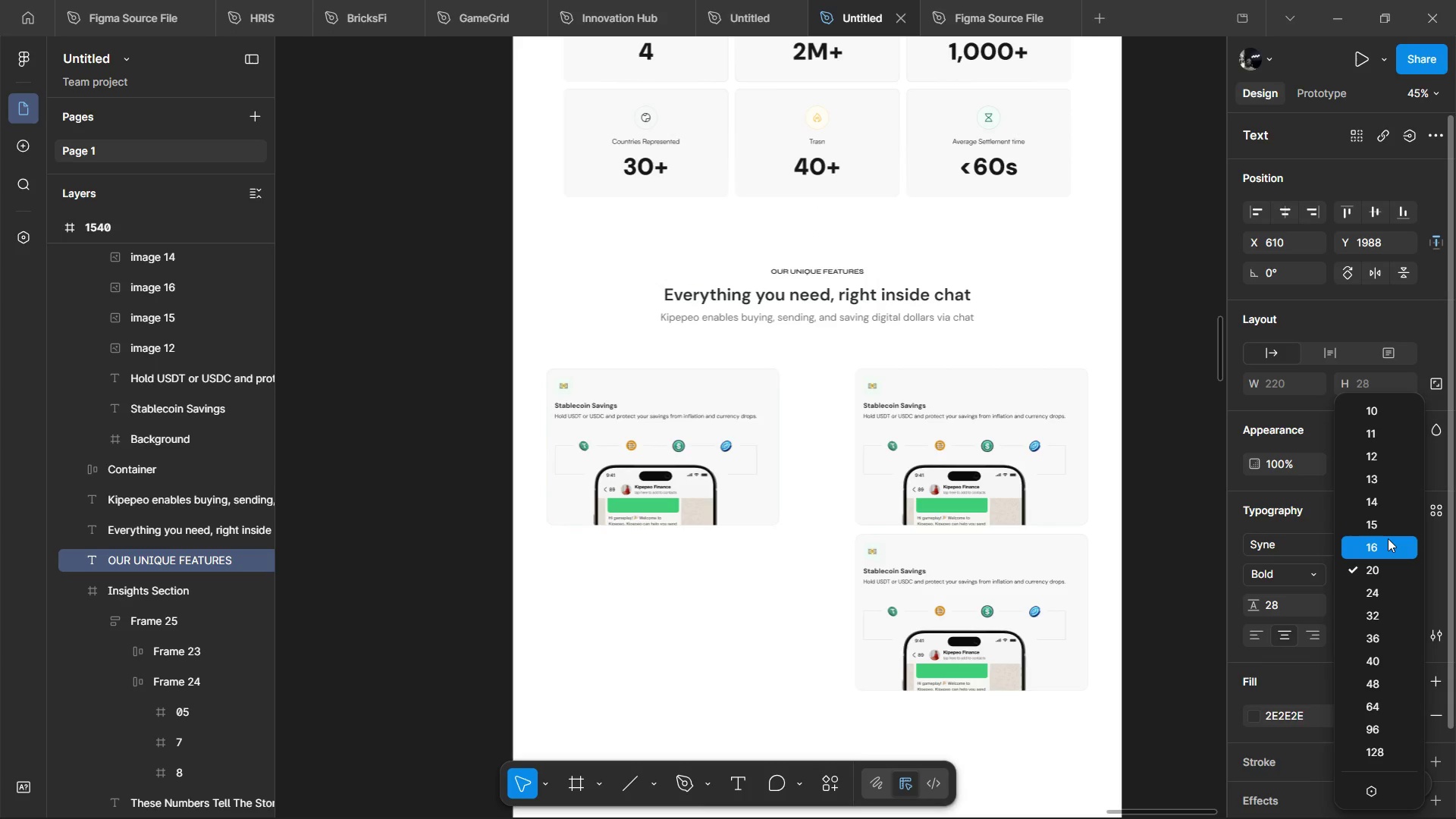 
left_click([1388, 538])
 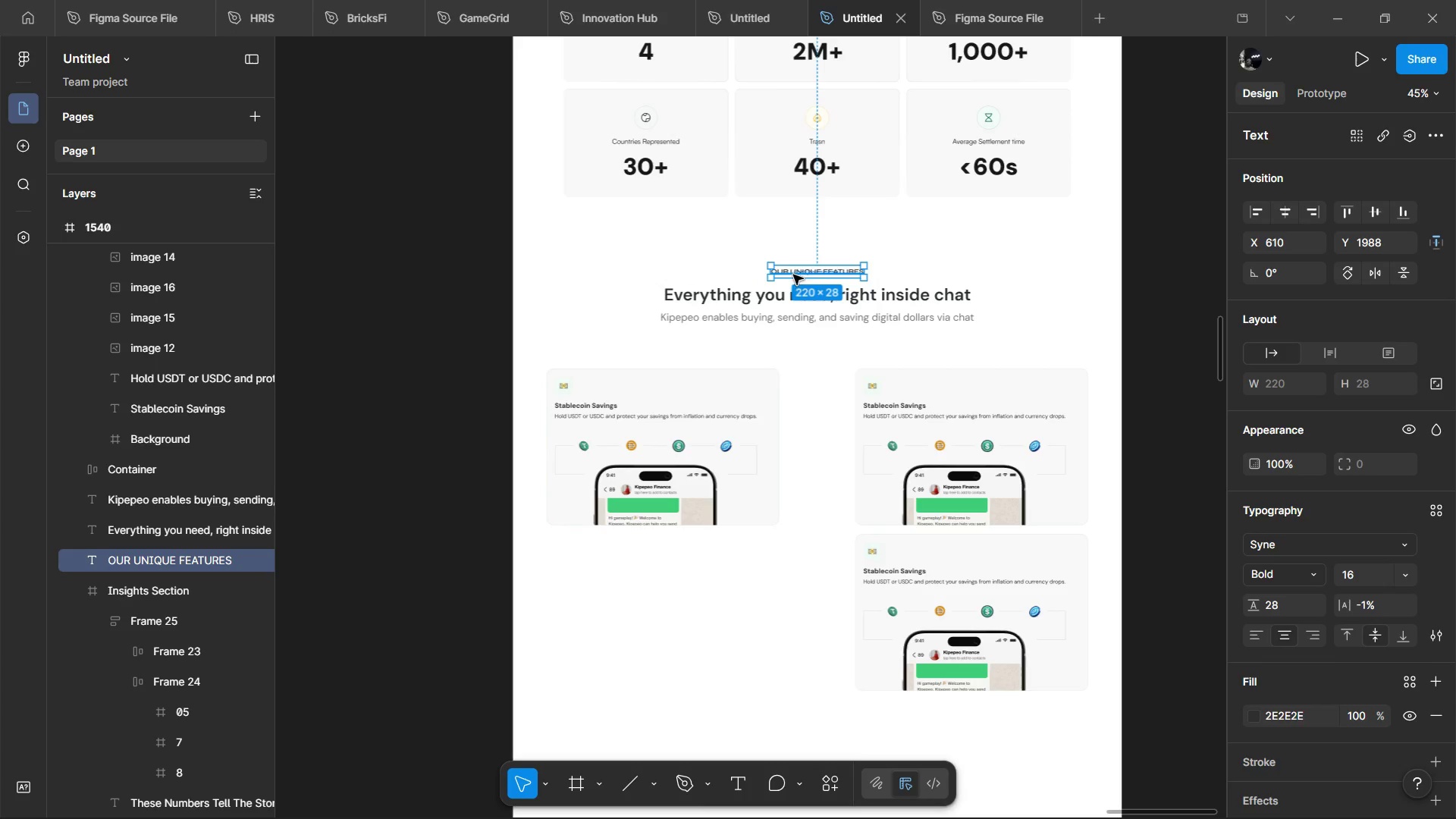 
hold_key(key=ControlLeft, duration=0.39)
 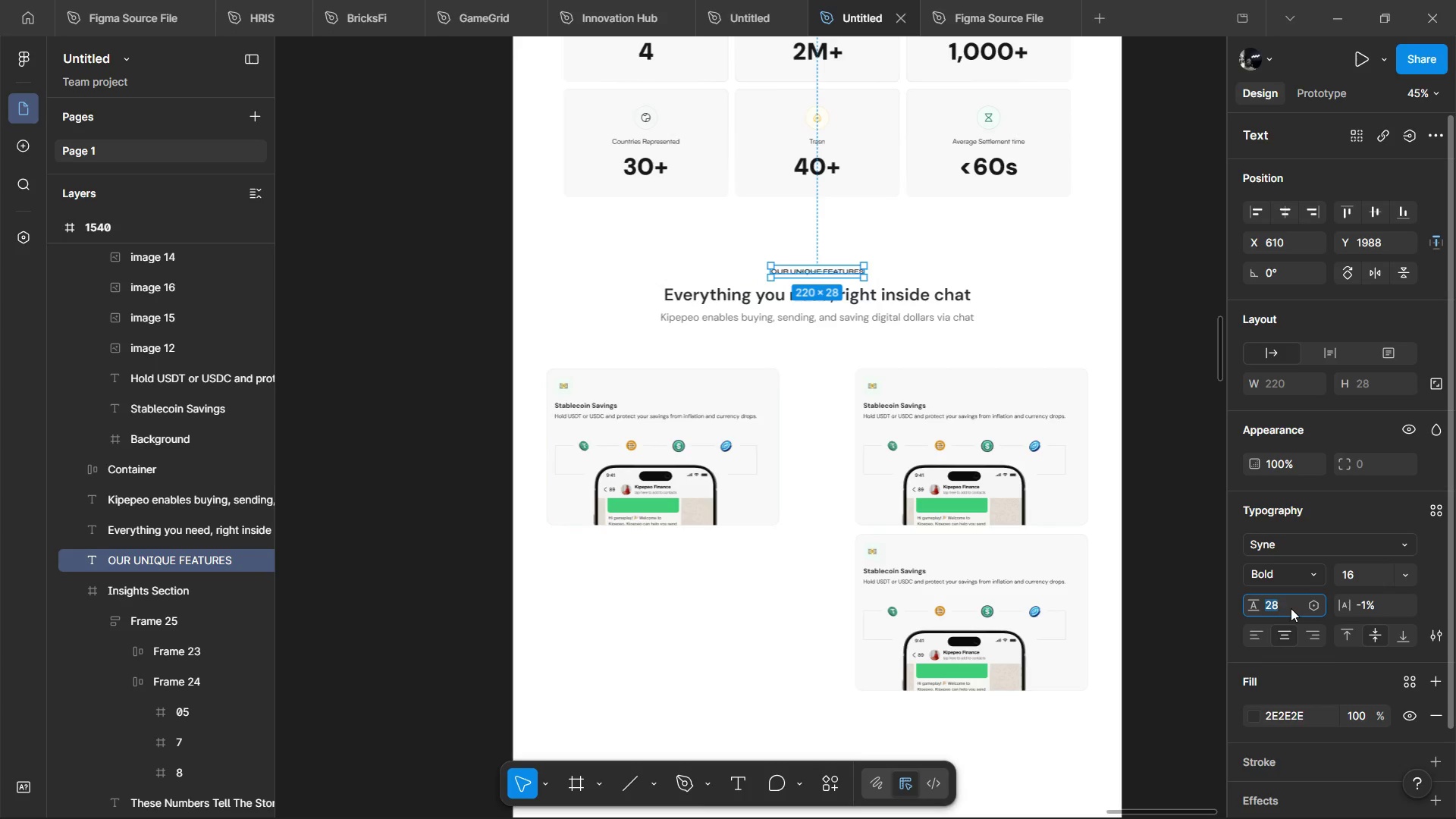 
type(24)
 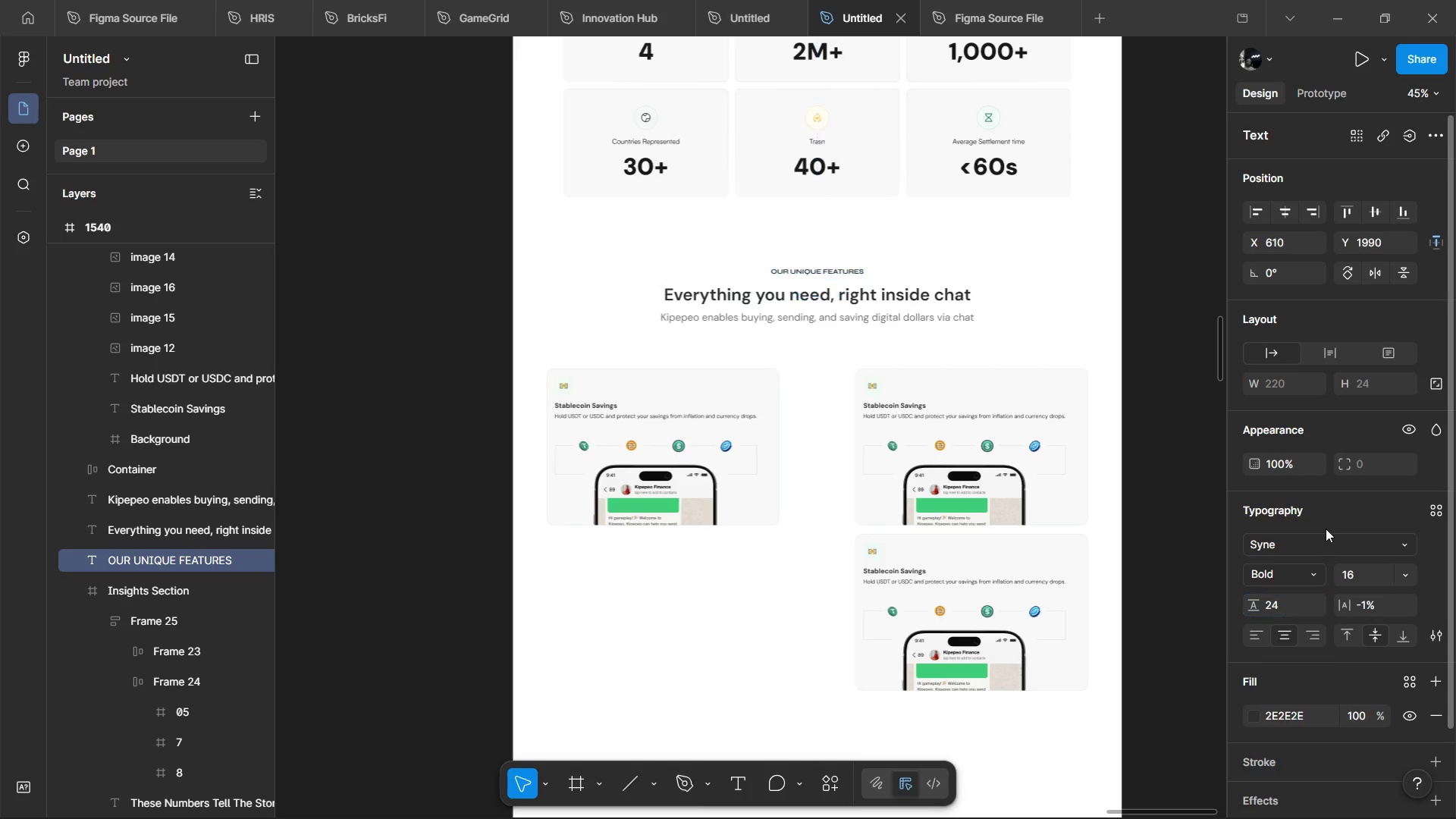 
left_click([1326, 529])
 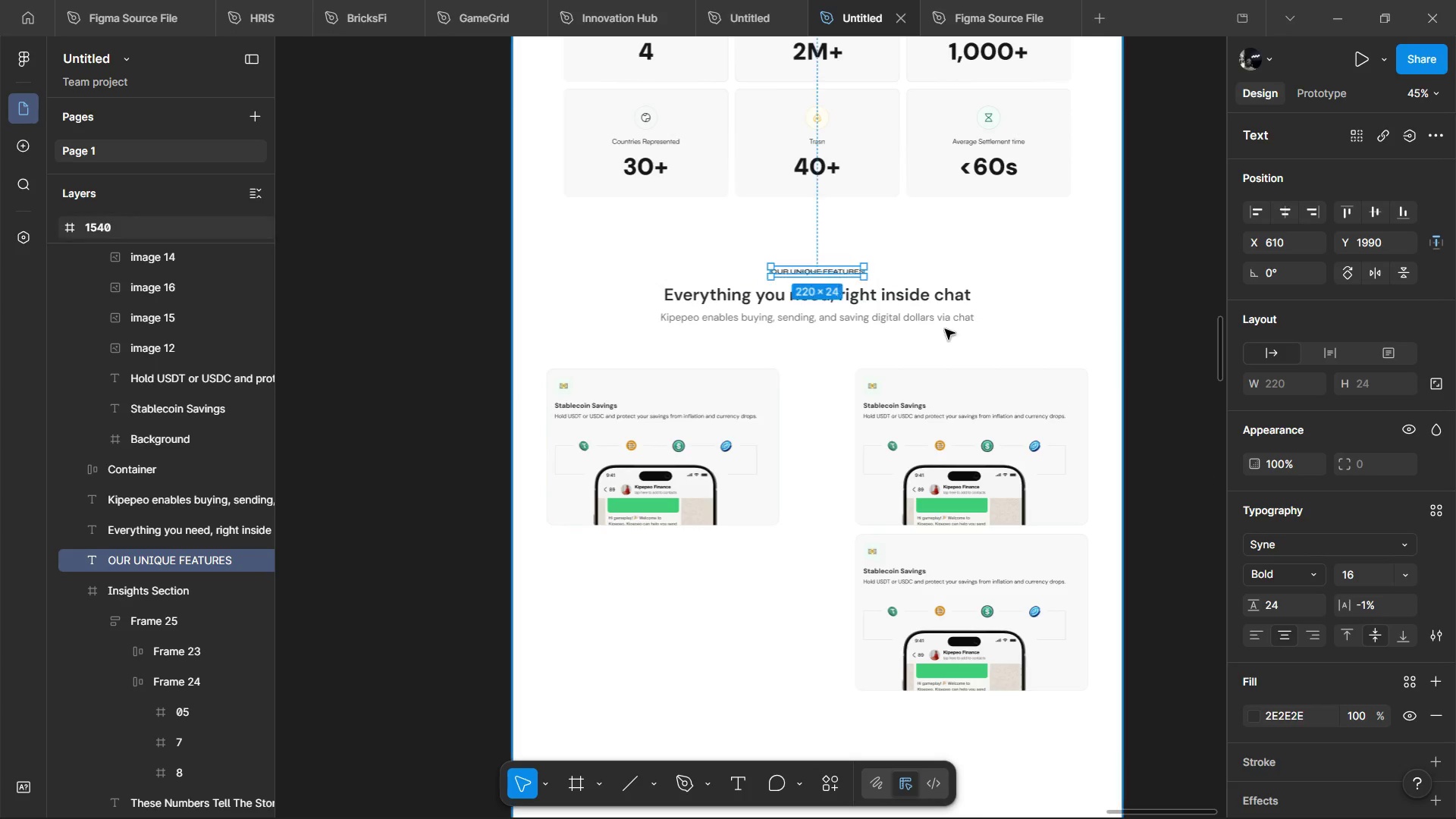 
hold_key(key=ControlLeft, duration=0.67)
scroll: coordinate [899, 267], scroll_direction: up, amount: 2.0
 